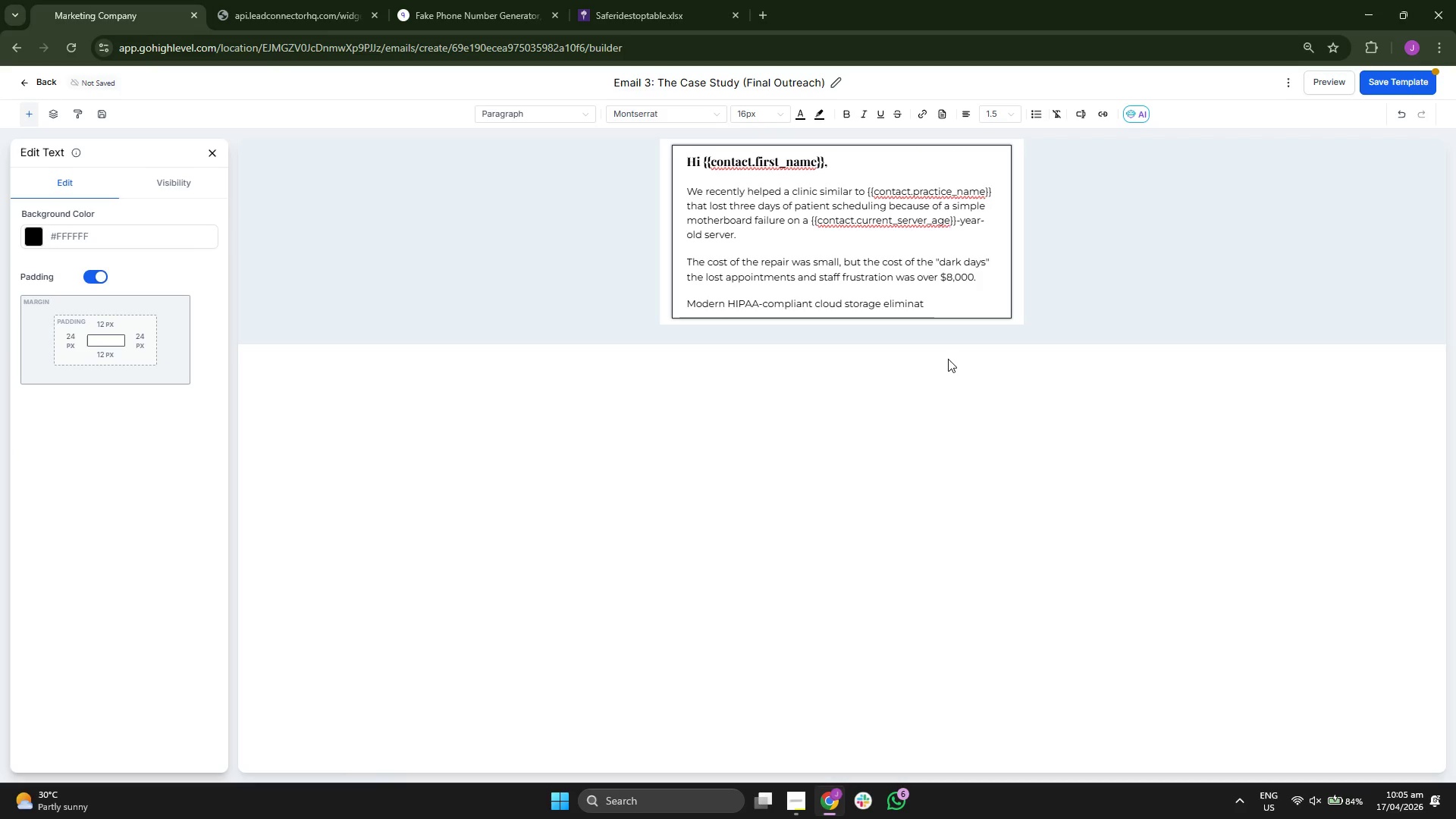 
type(es )
 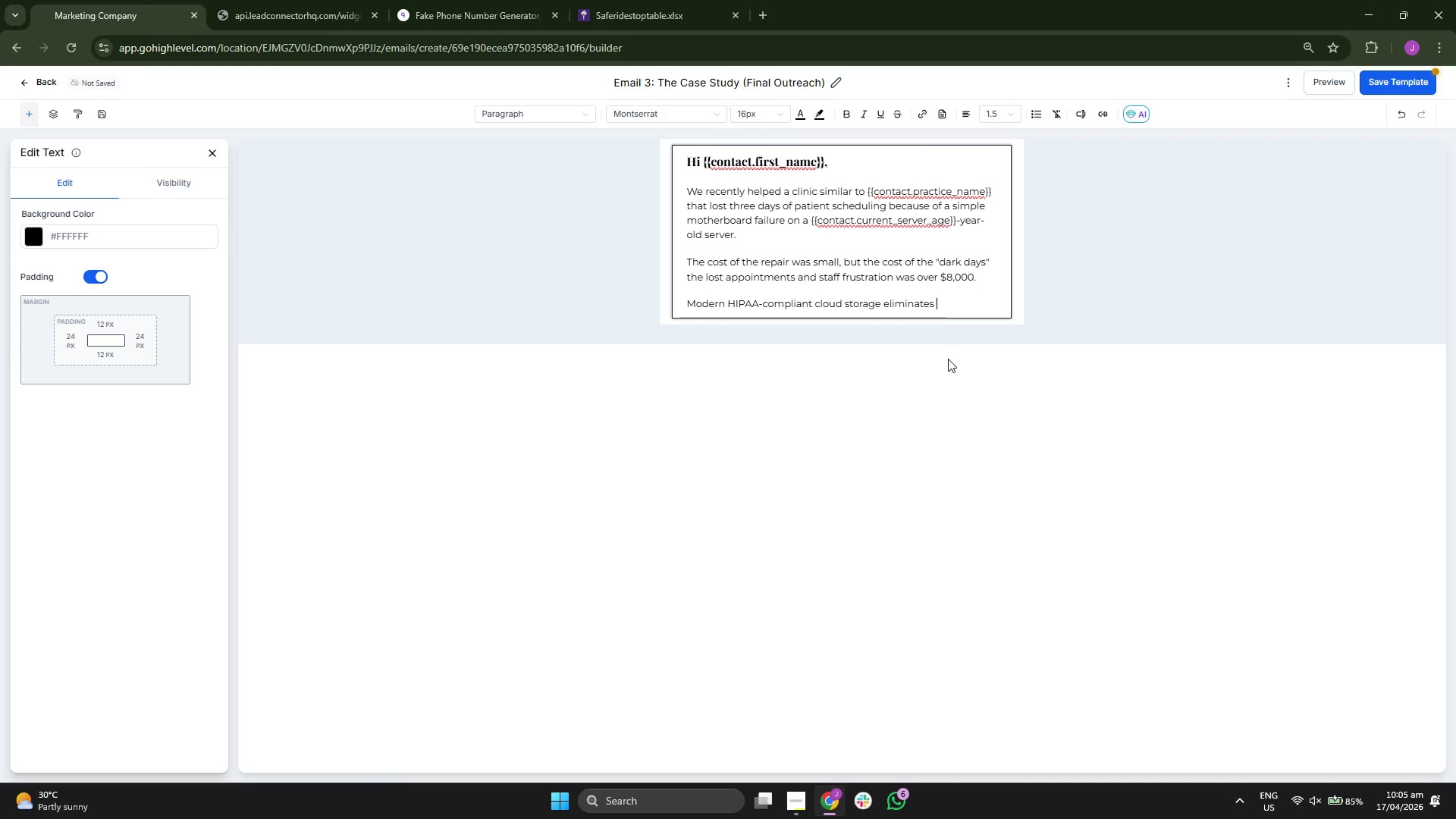 
type(that risk)
 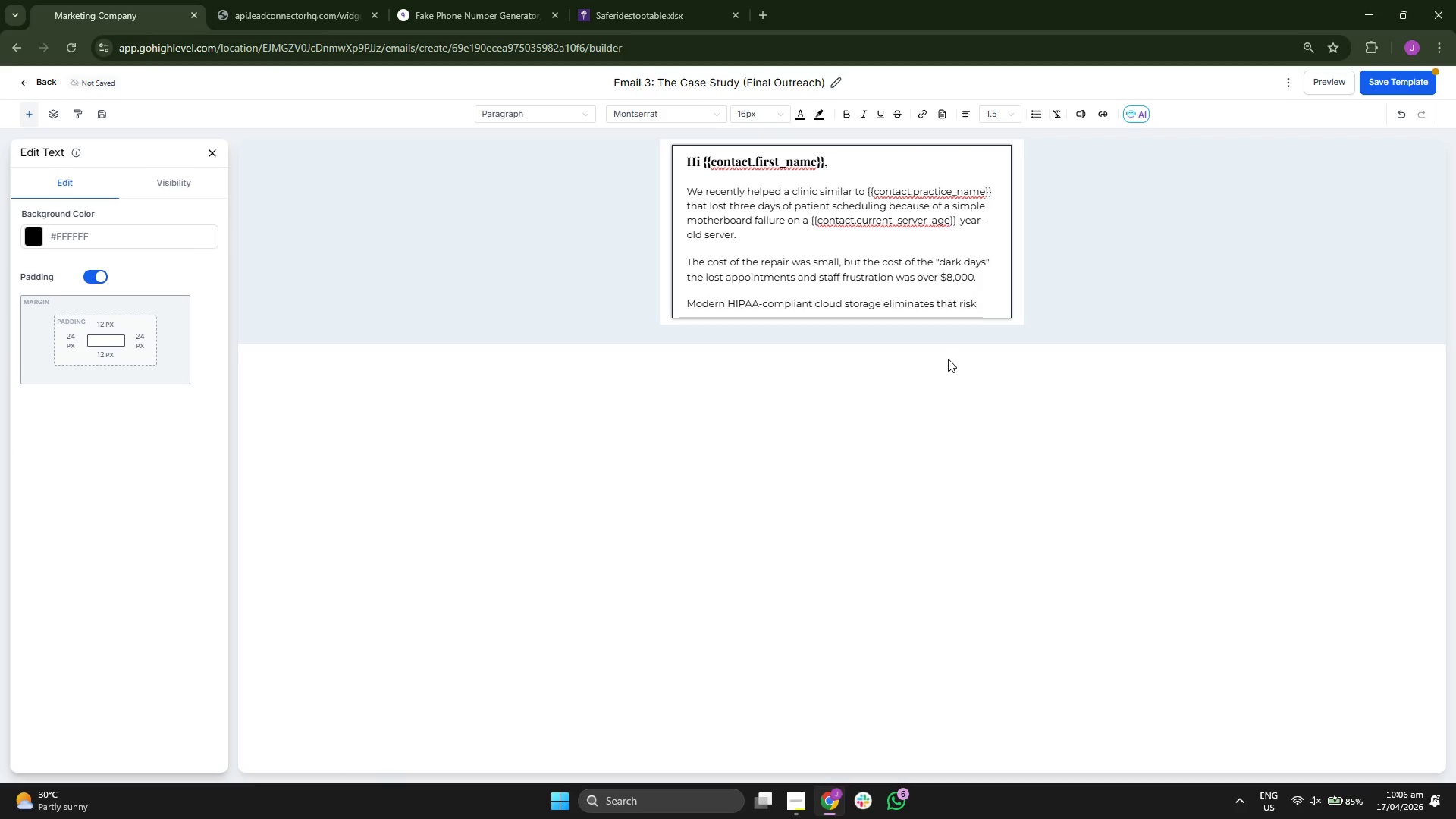 
type( entirely. You get:)
 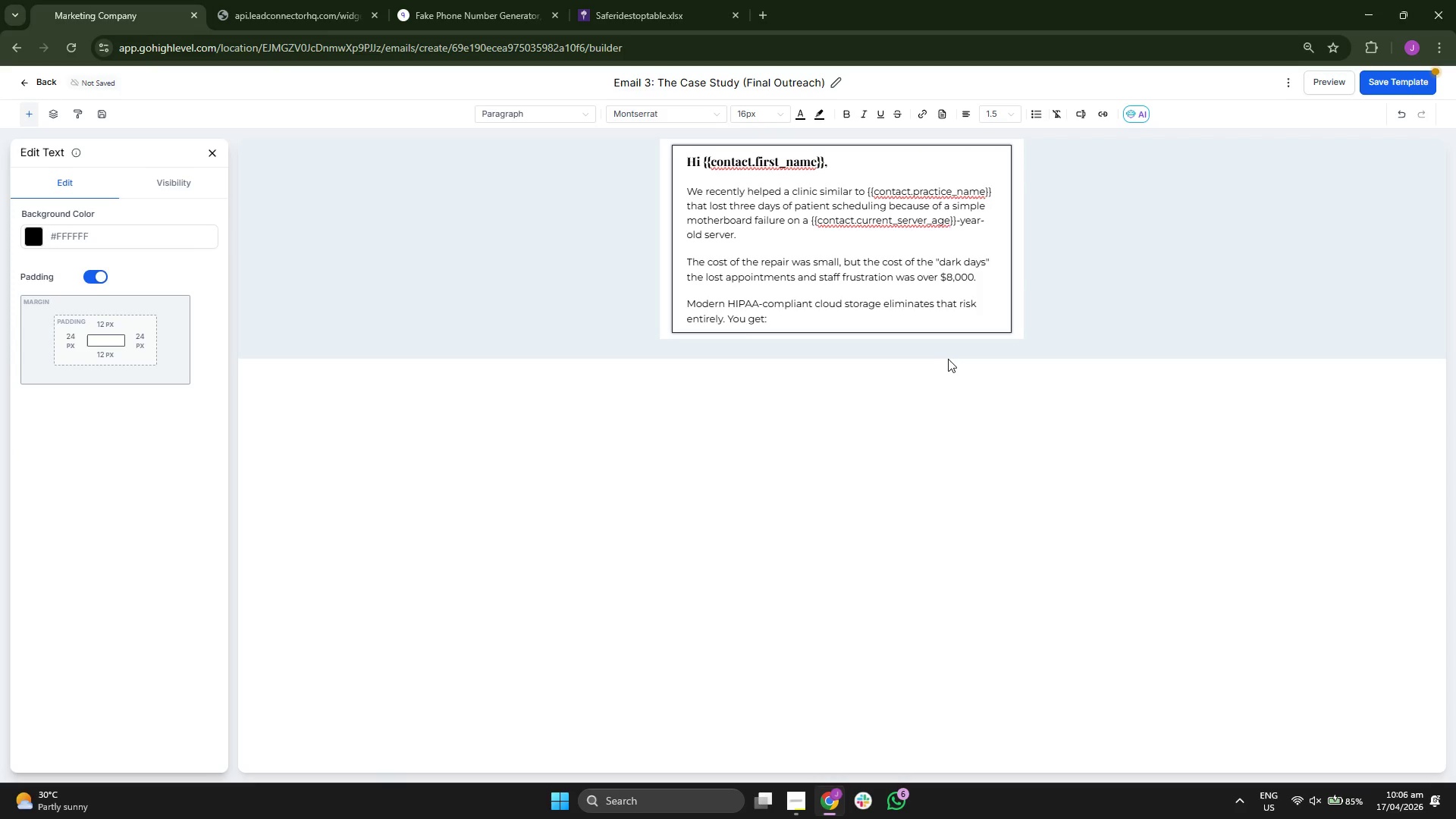 
key(Enter)
 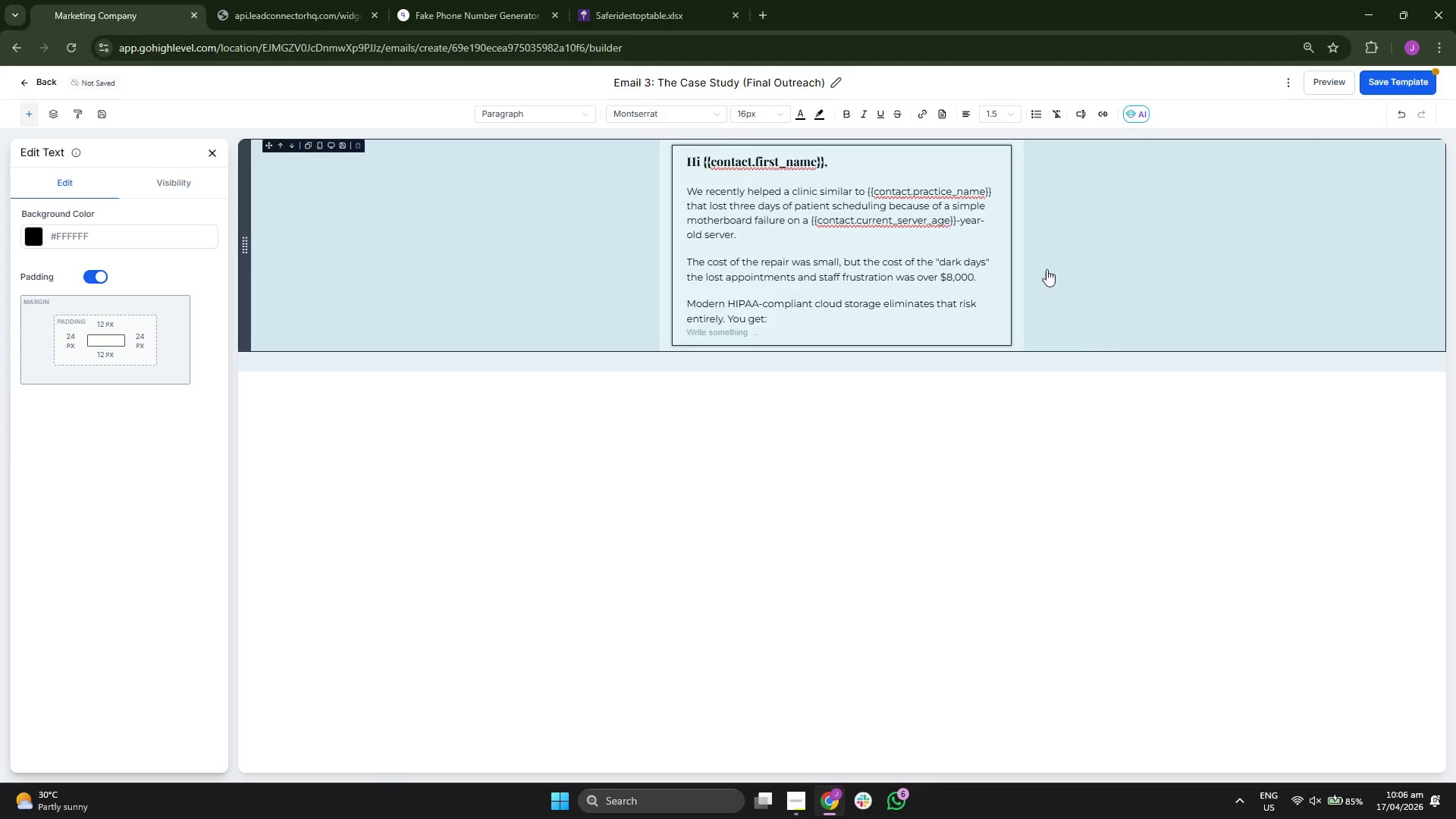 
wait(6.5)
 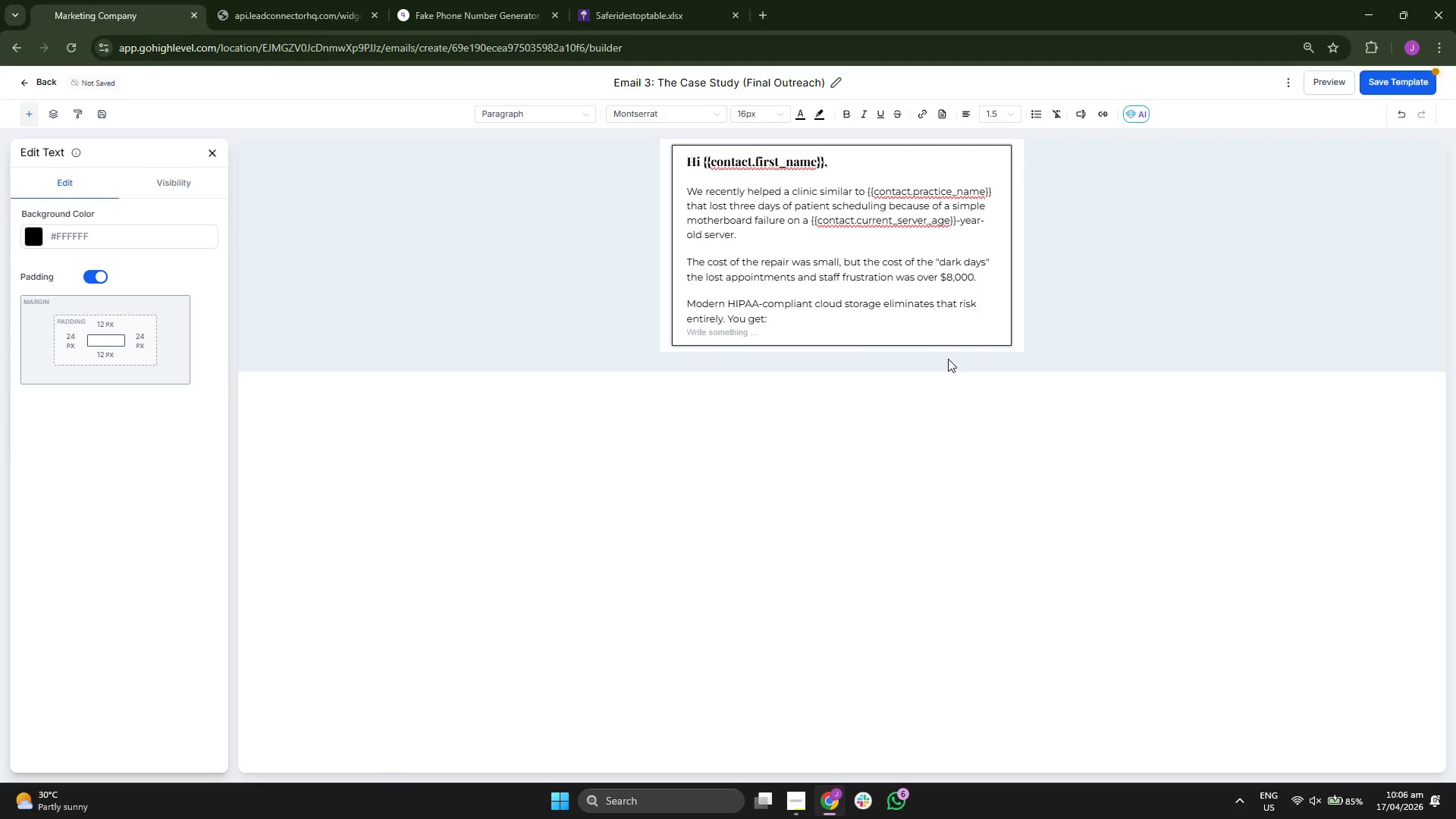 
left_click([1036, 114])
 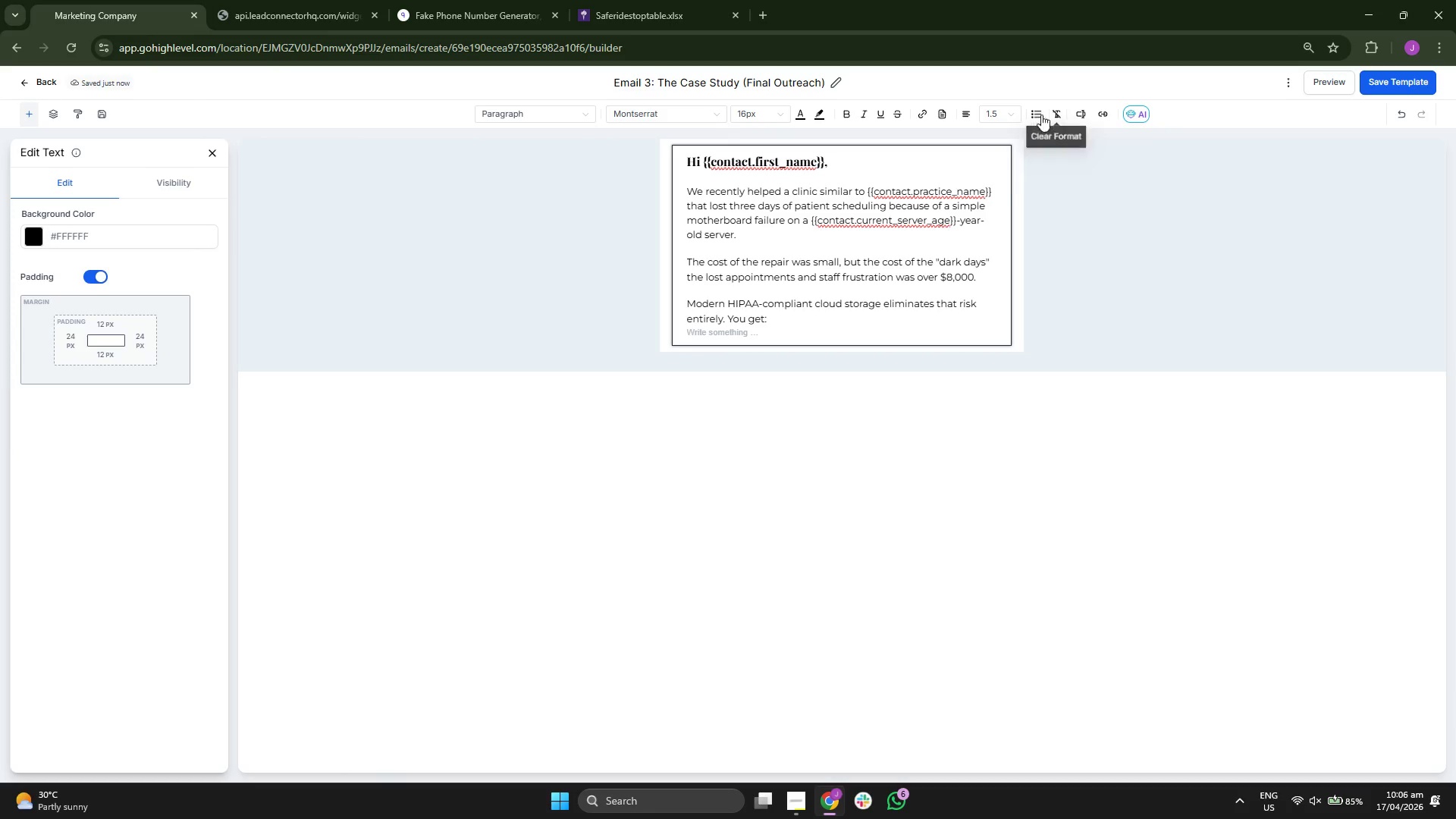 
left_click([1017, 141])
 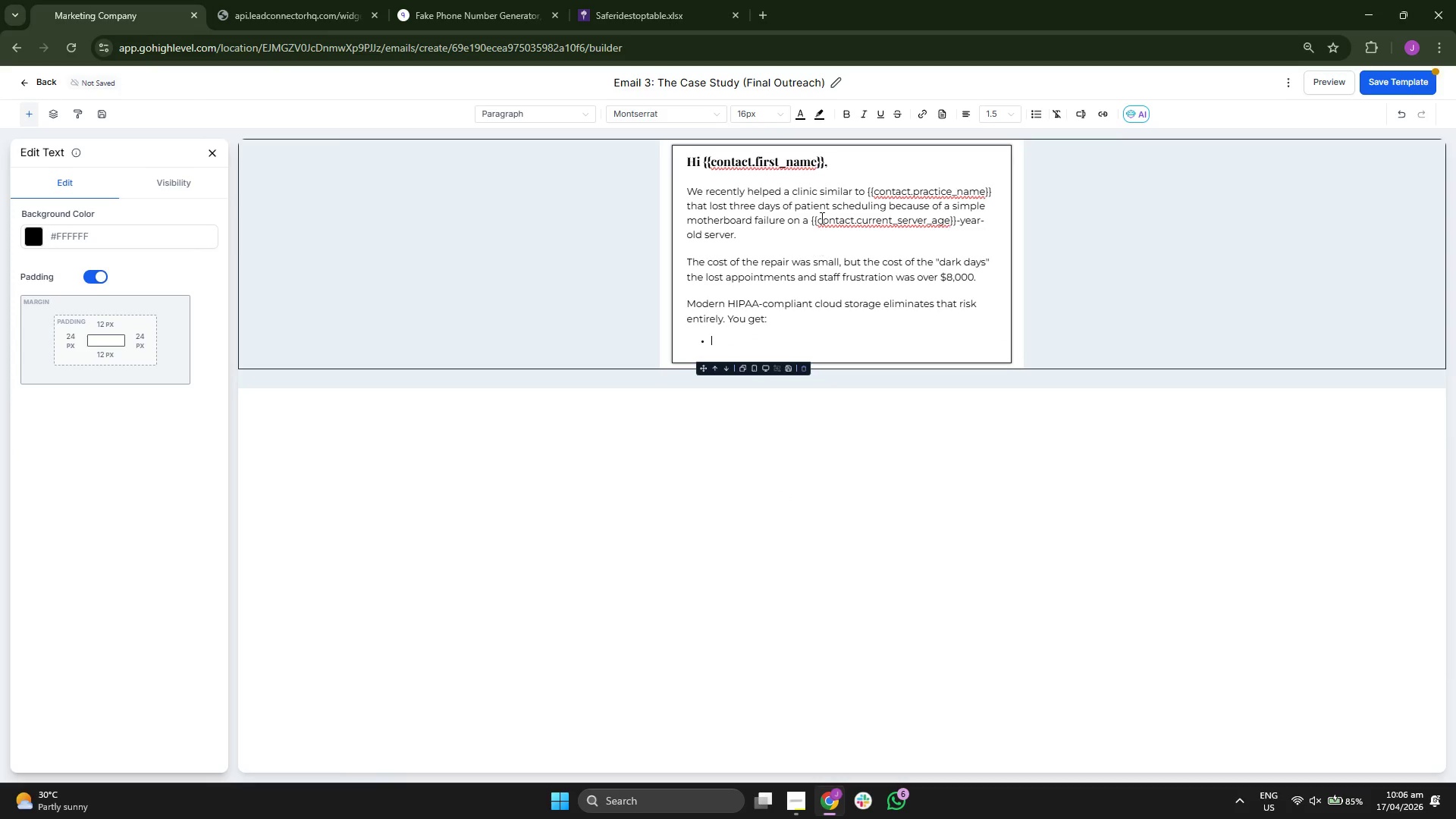 
left_click([849, 115])
 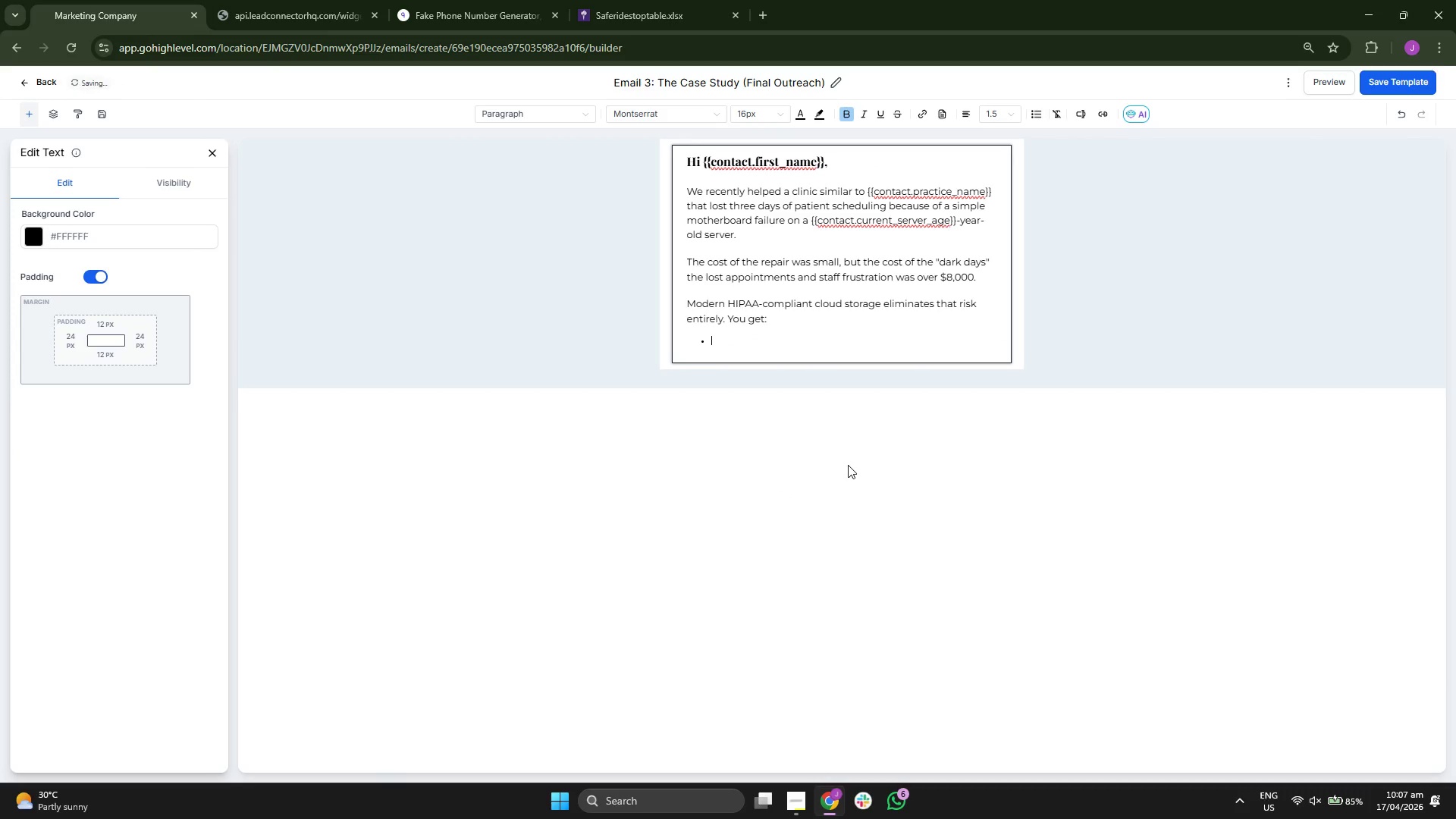 
key(CapsLock)
 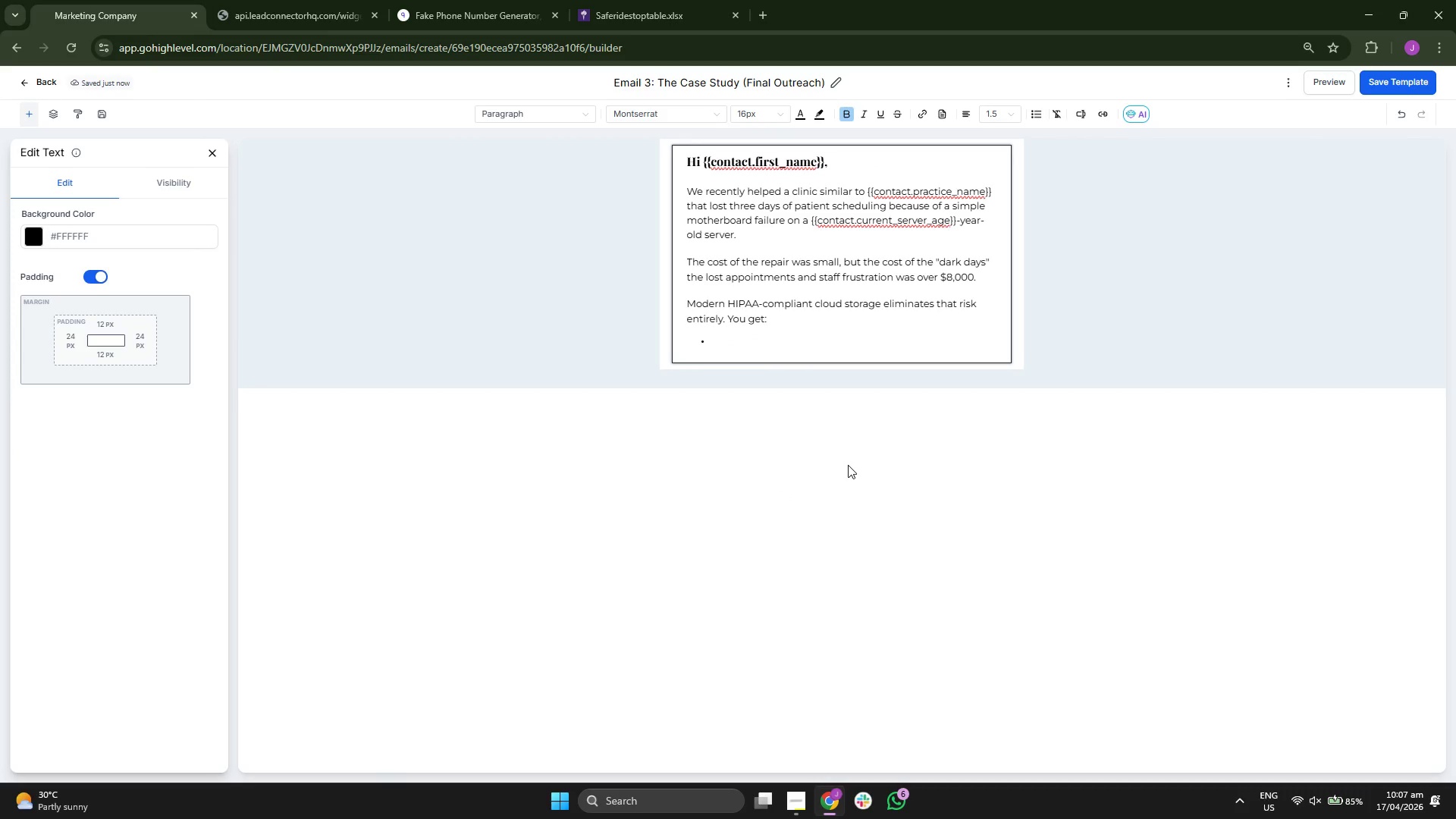 
key(A)
 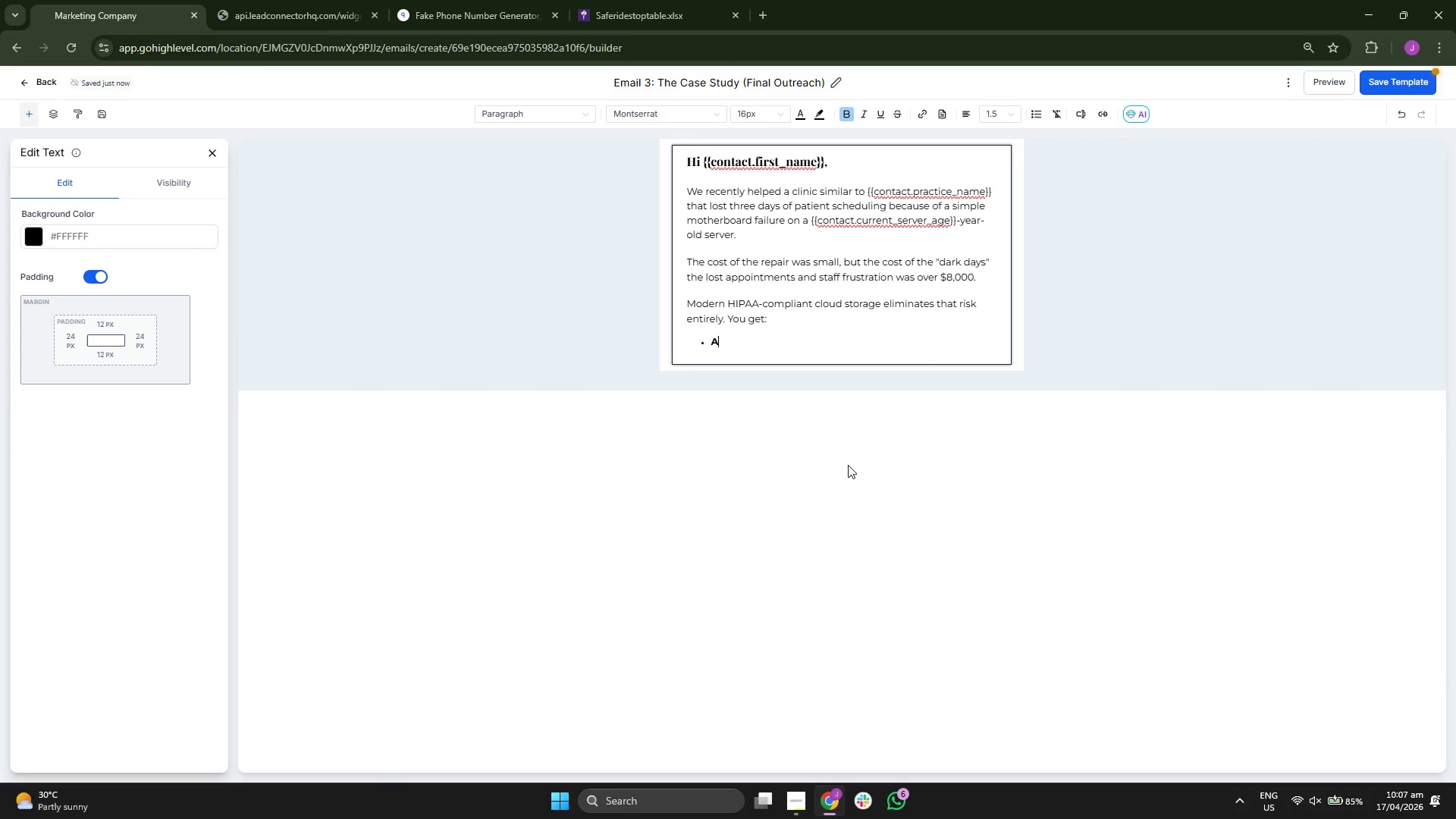 
key(CapsLock)
 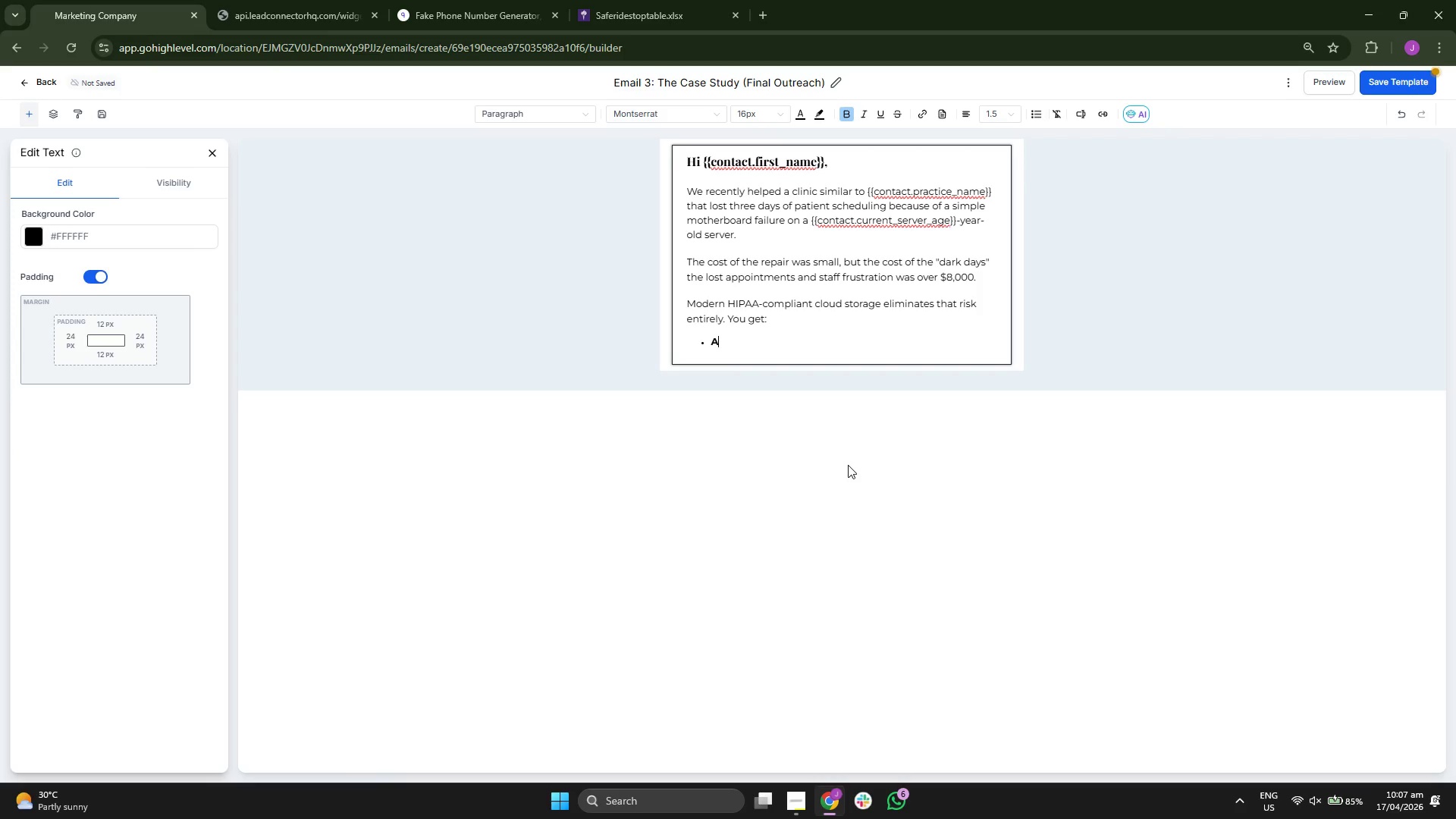 
key(U)
 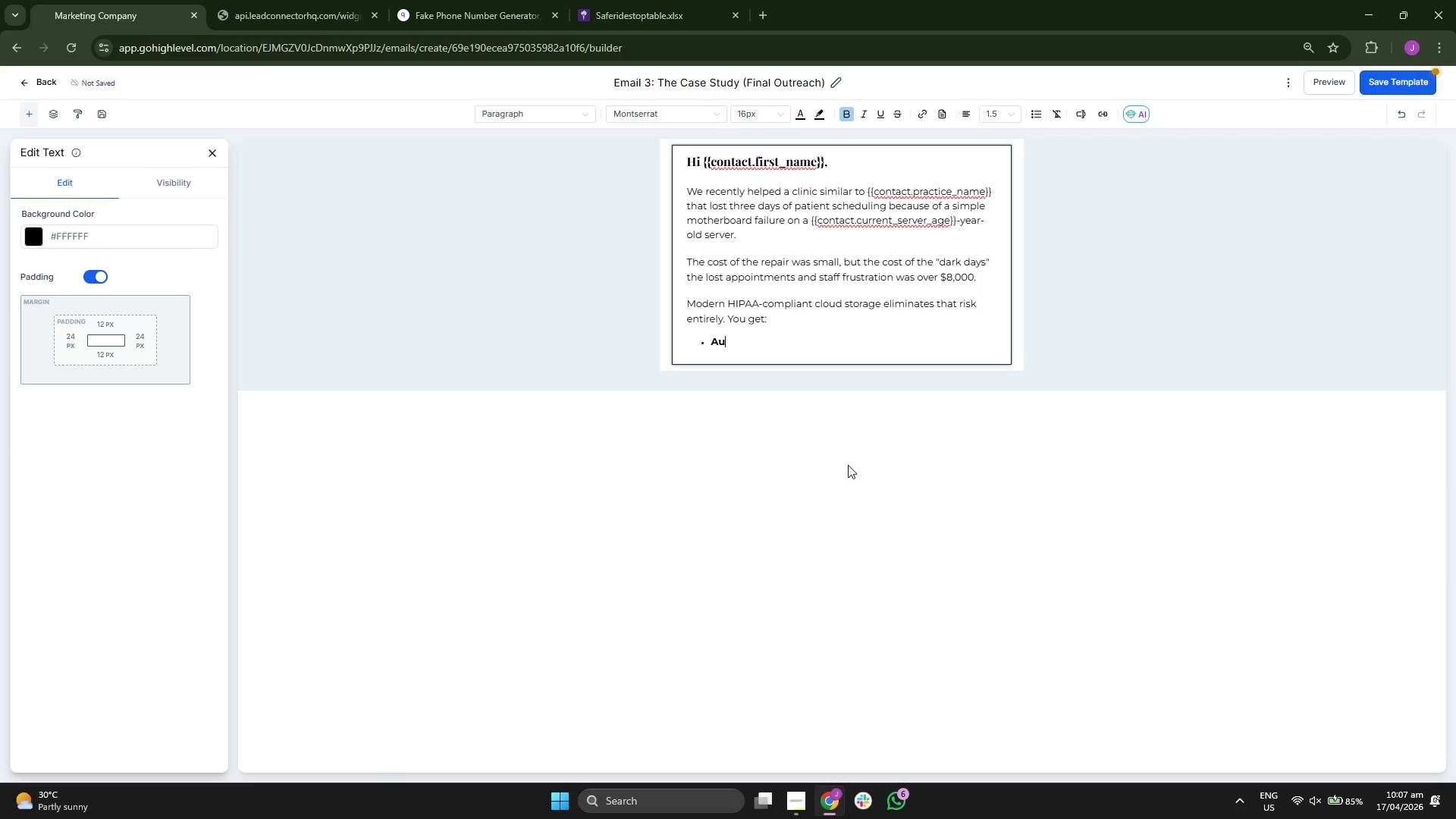 
type(toma)
 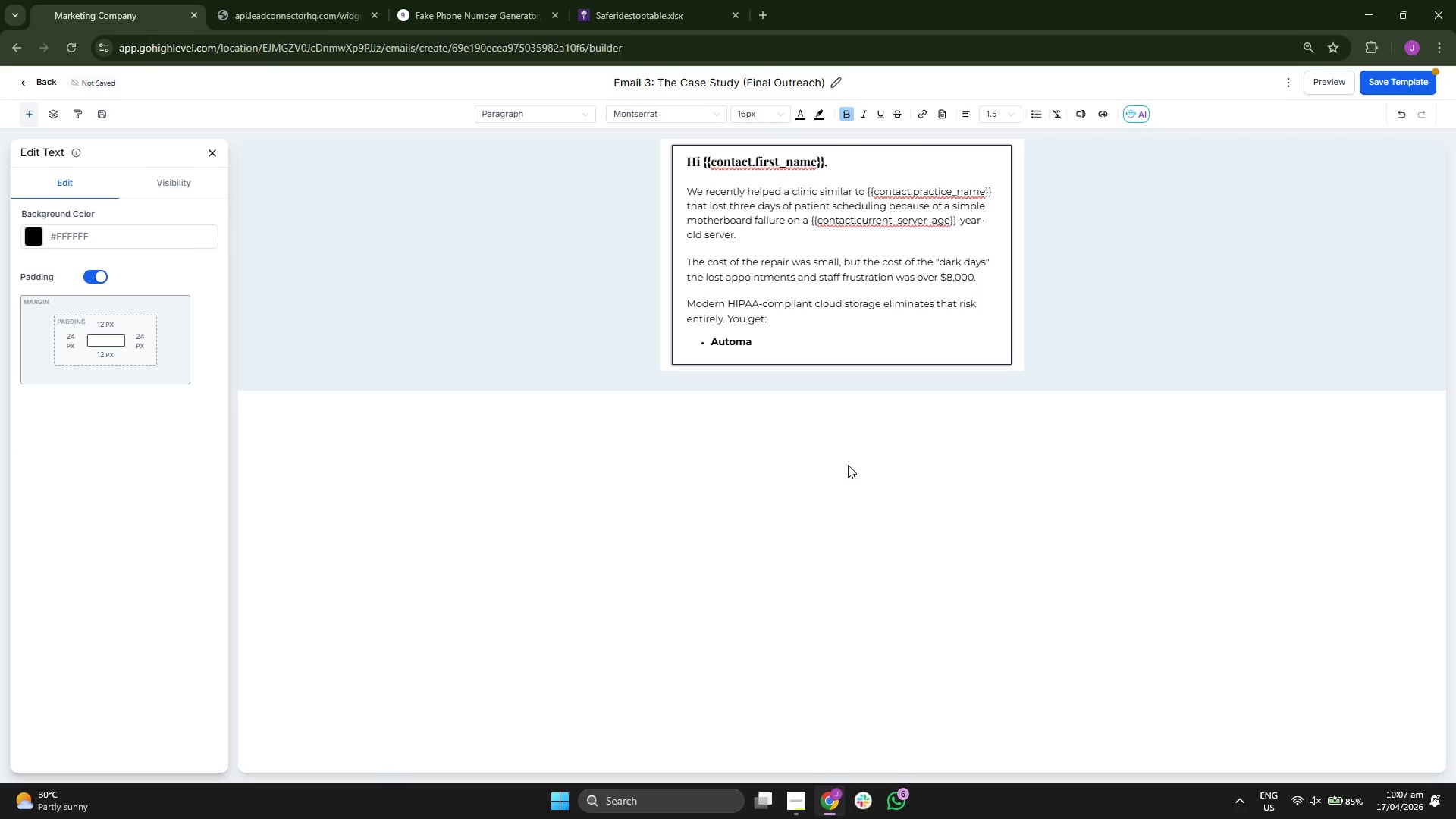 
key(T)
 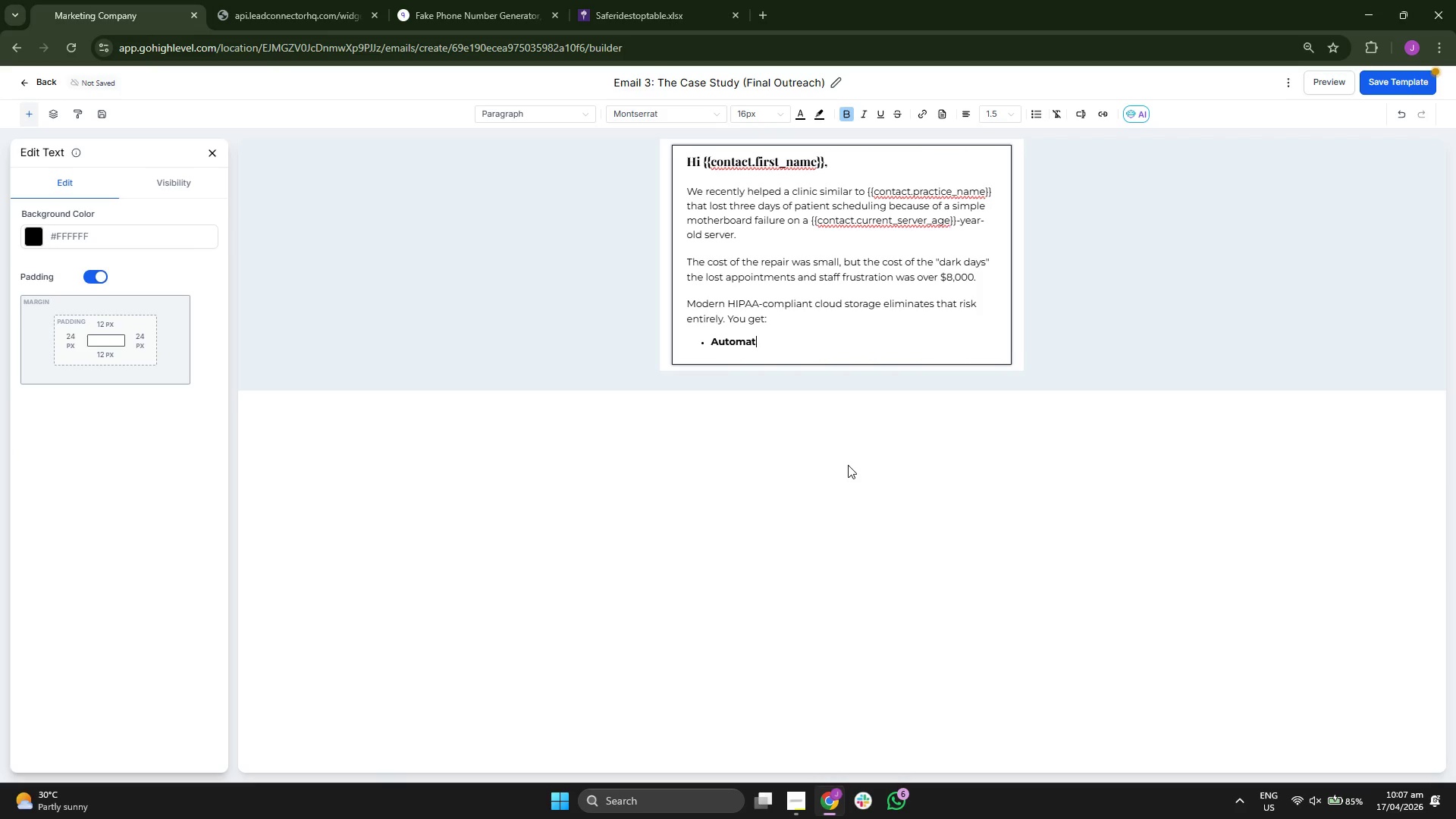 
key(I)
 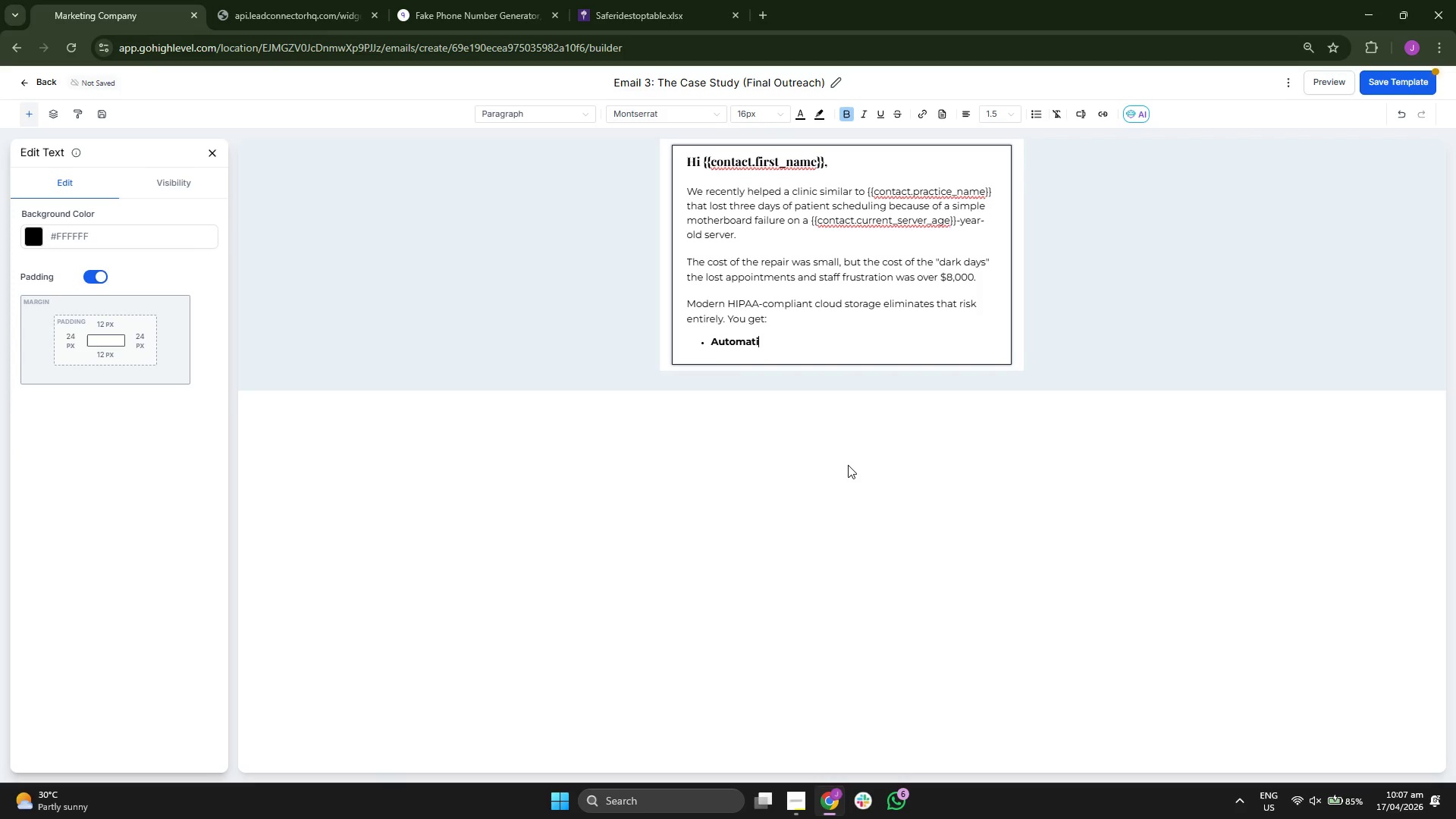 
type(c Red)
 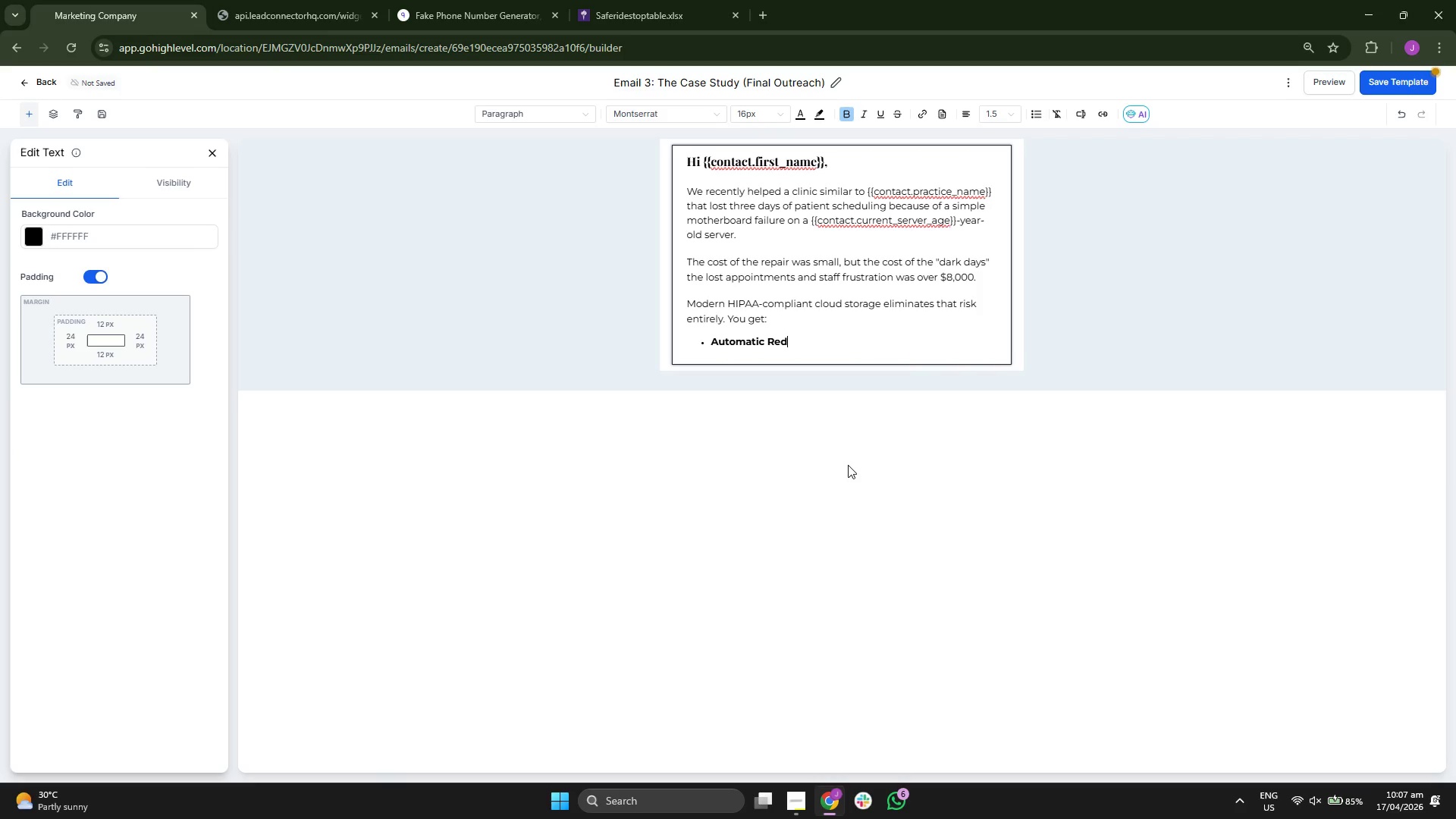 
type(un)
 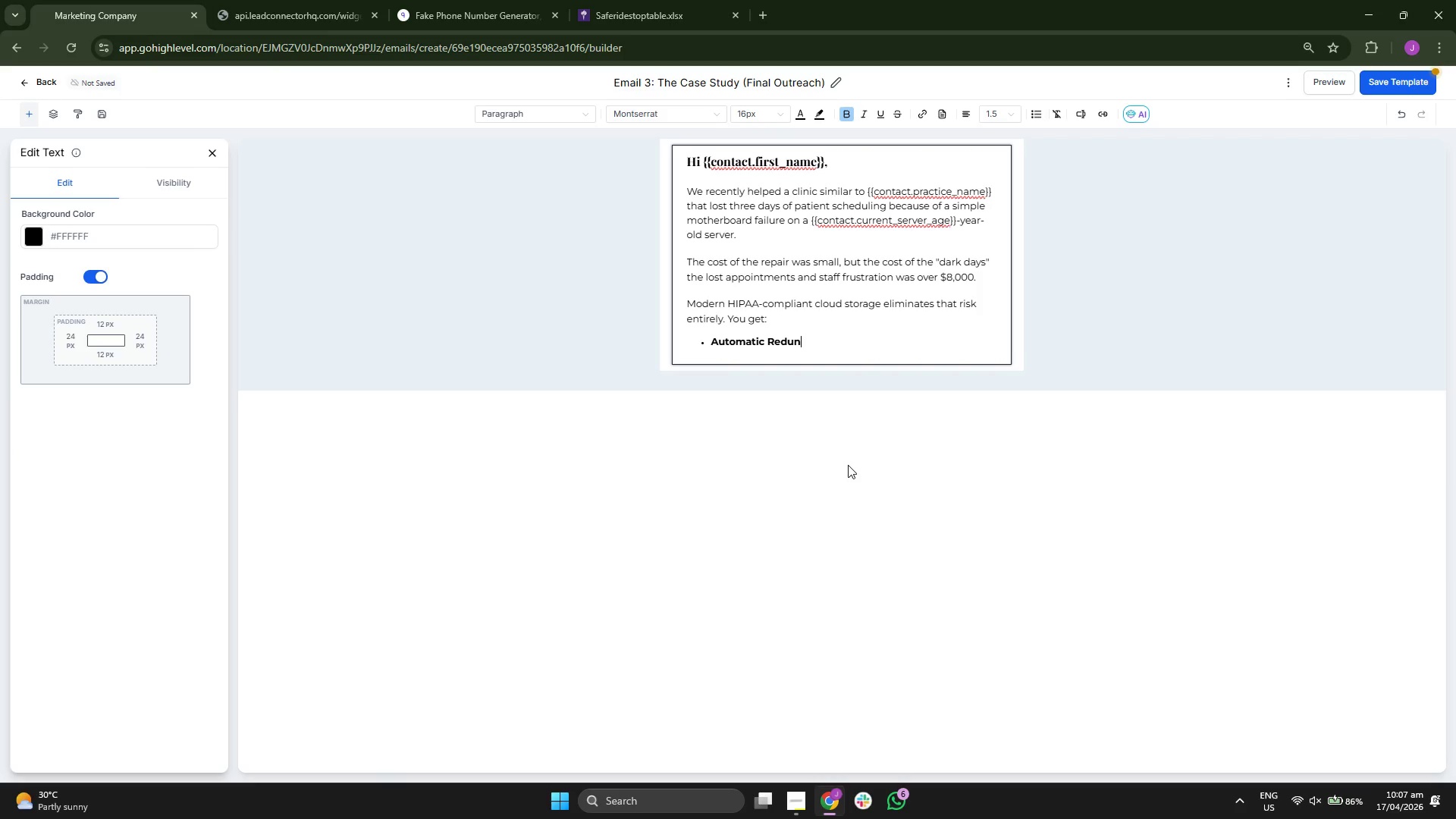 
key(D)
 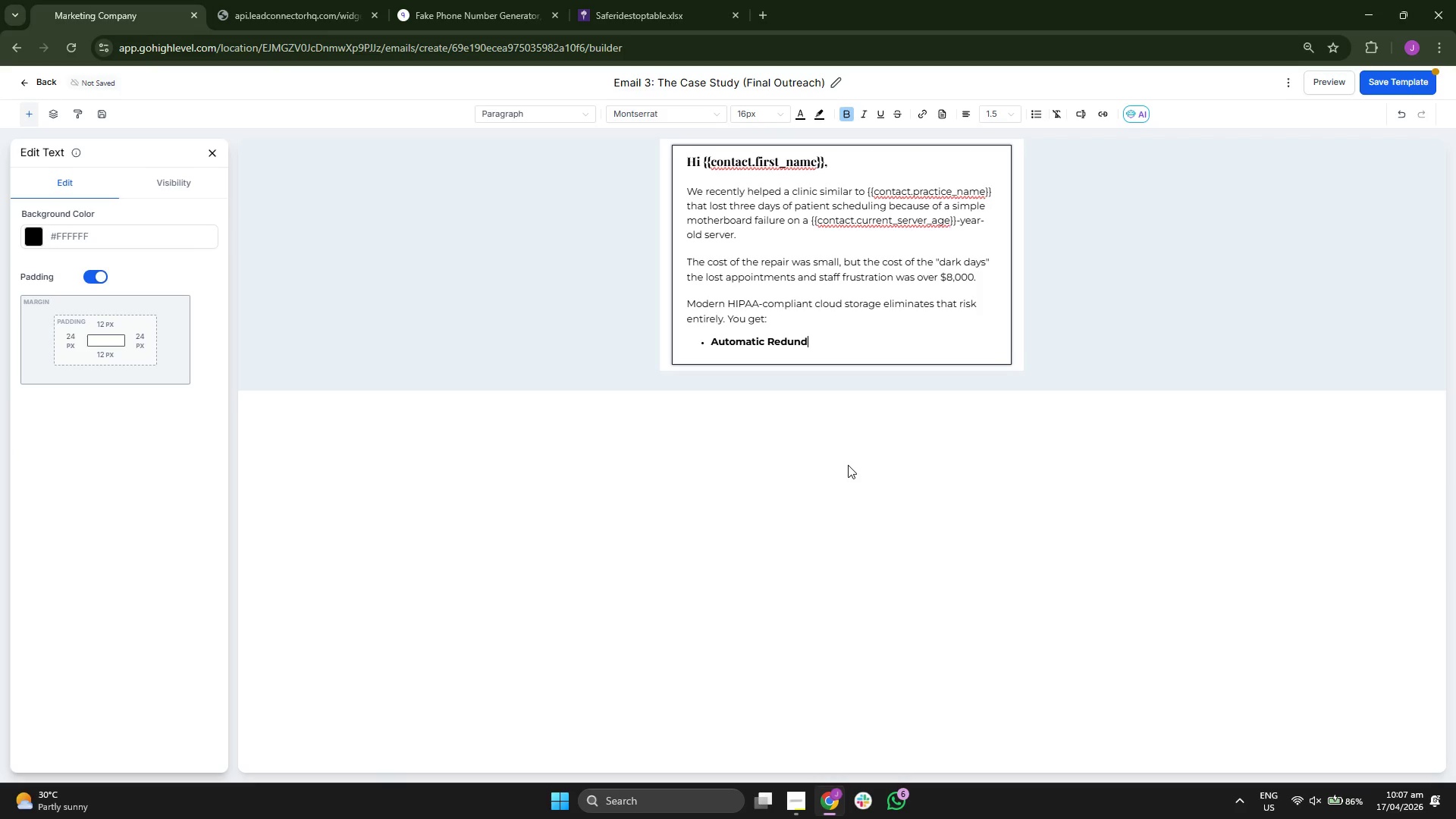 
key(A)
 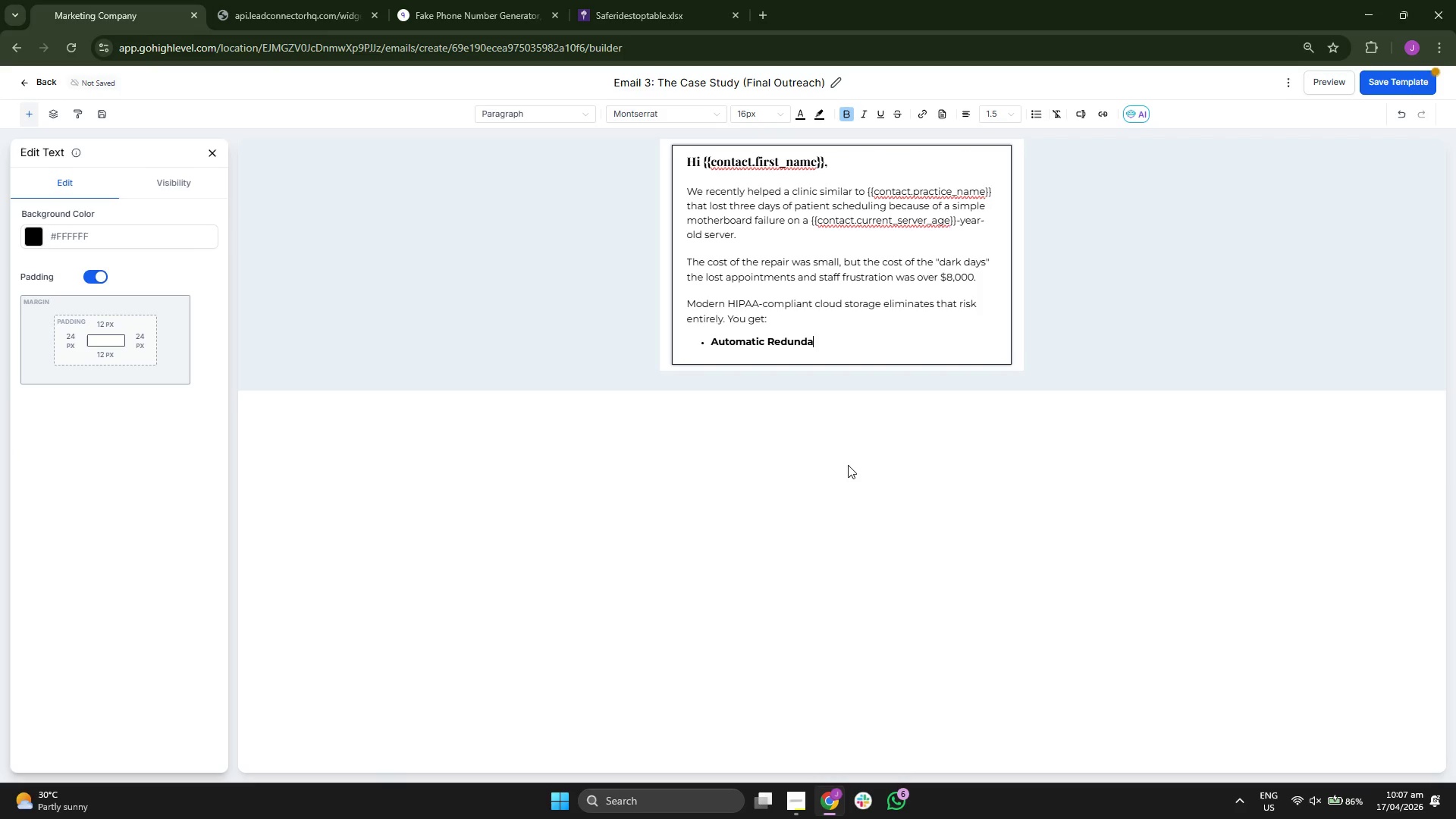 
key(N)
 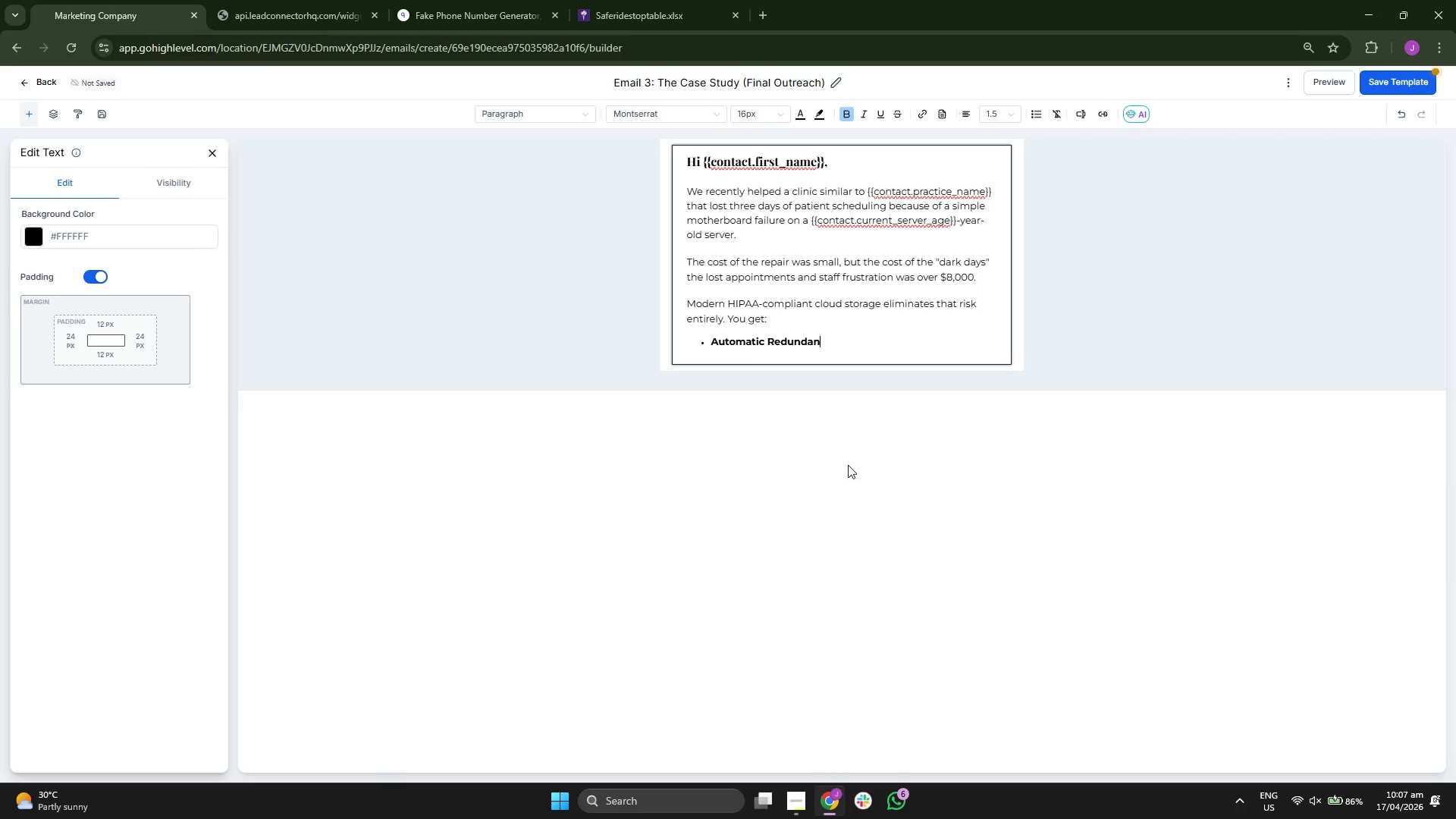 
type(cy)
 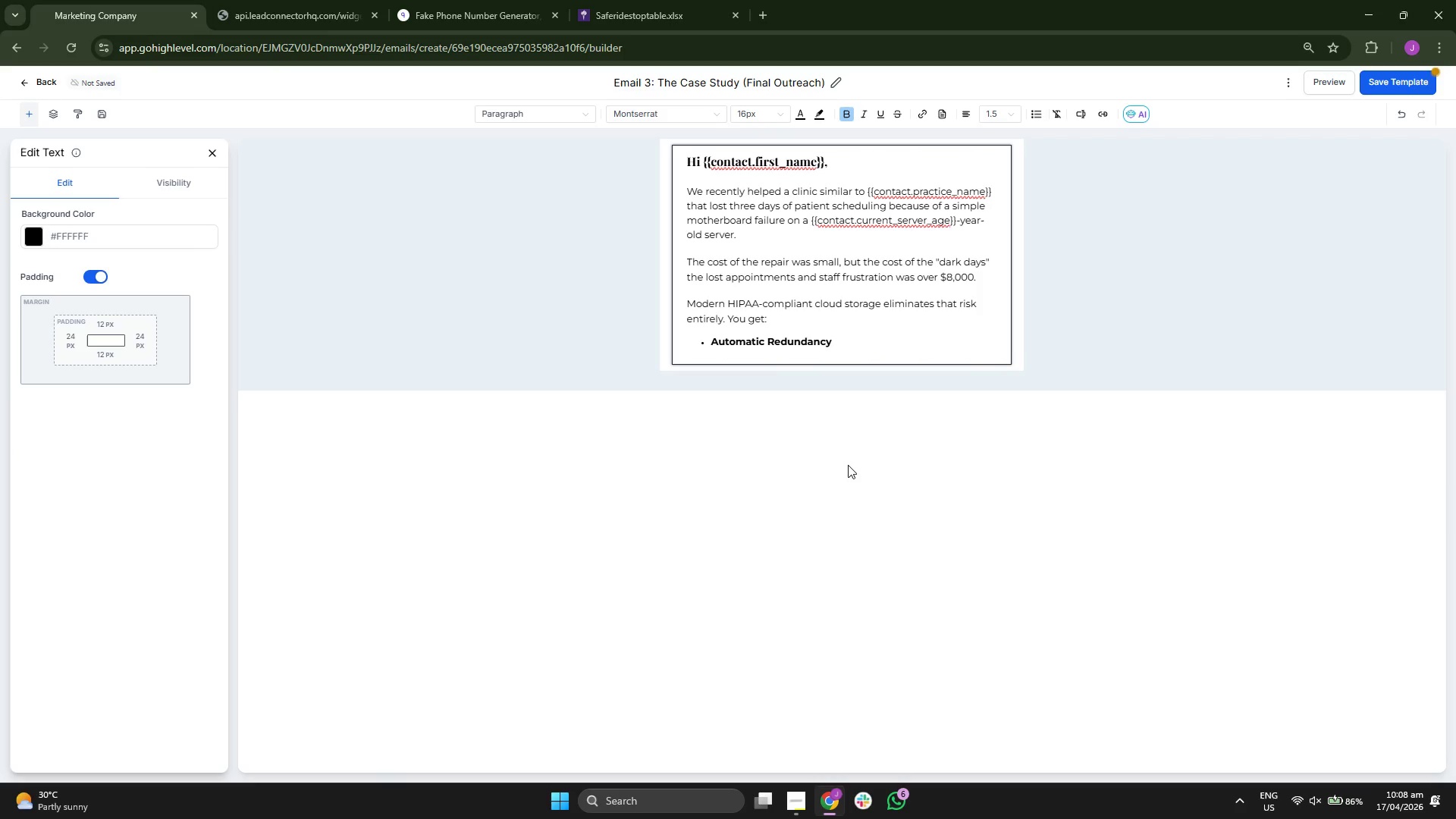 
key(Shift+Semicolon)
 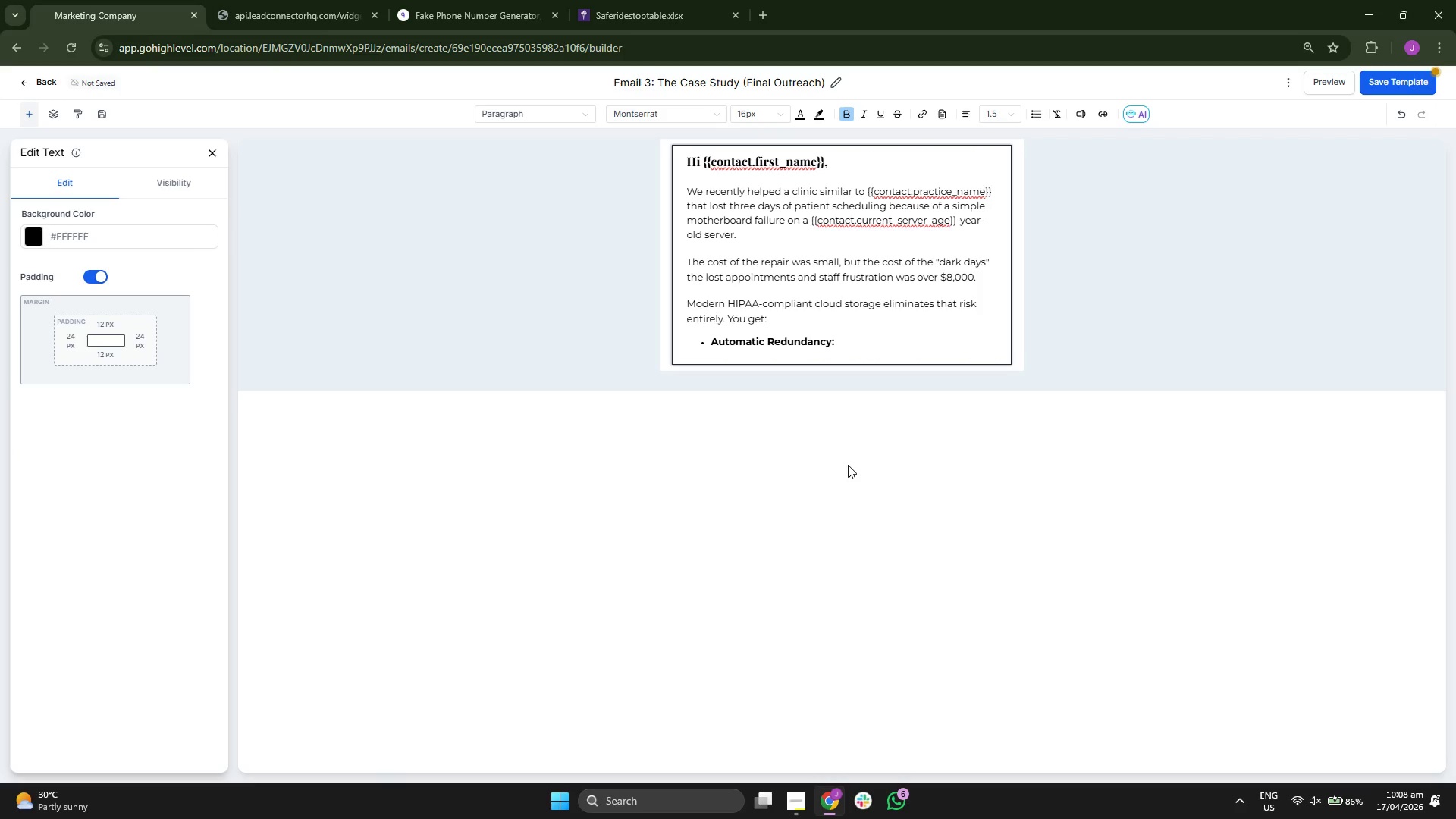 
wait(6.64)
 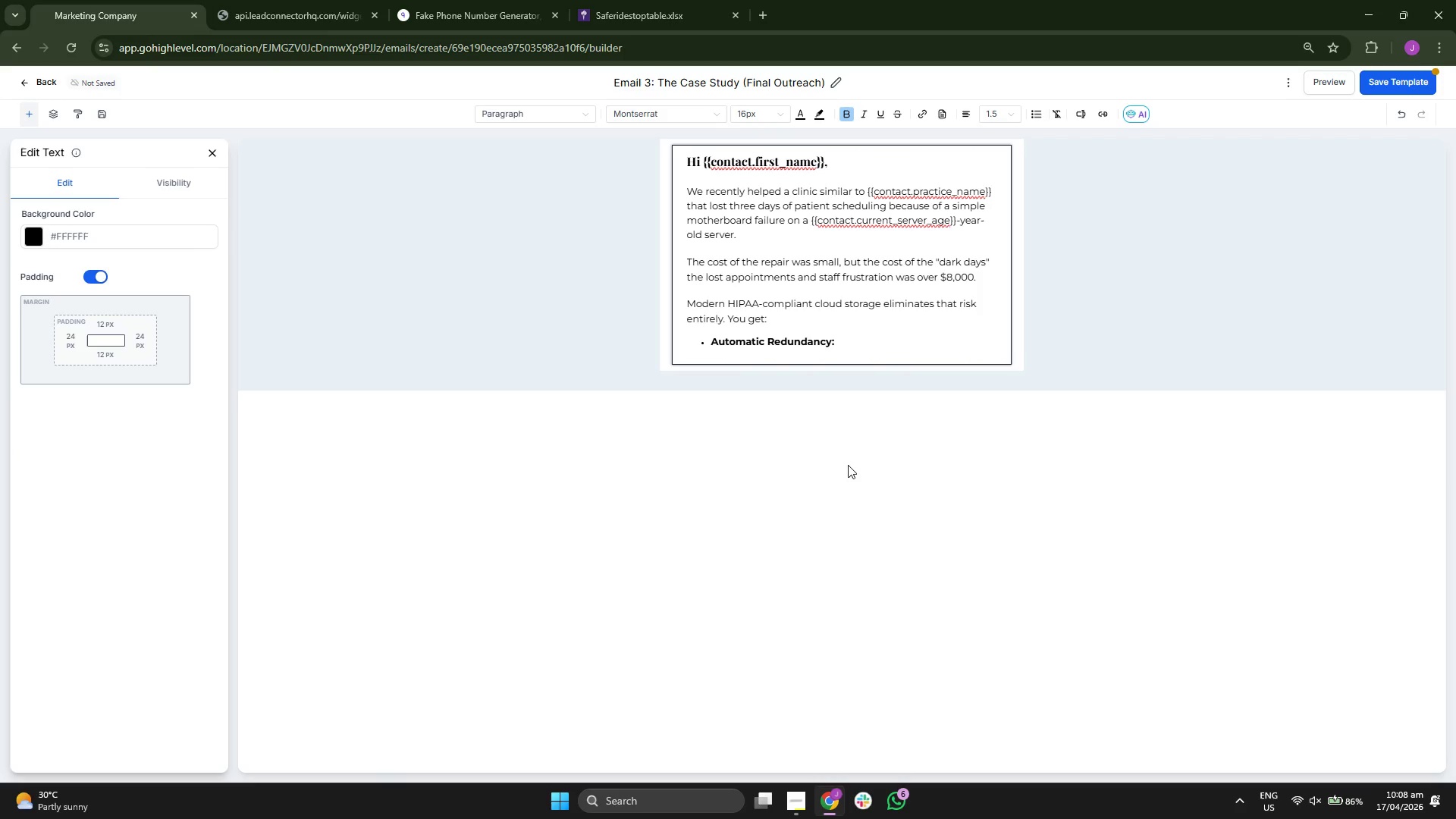 
key(Space)
 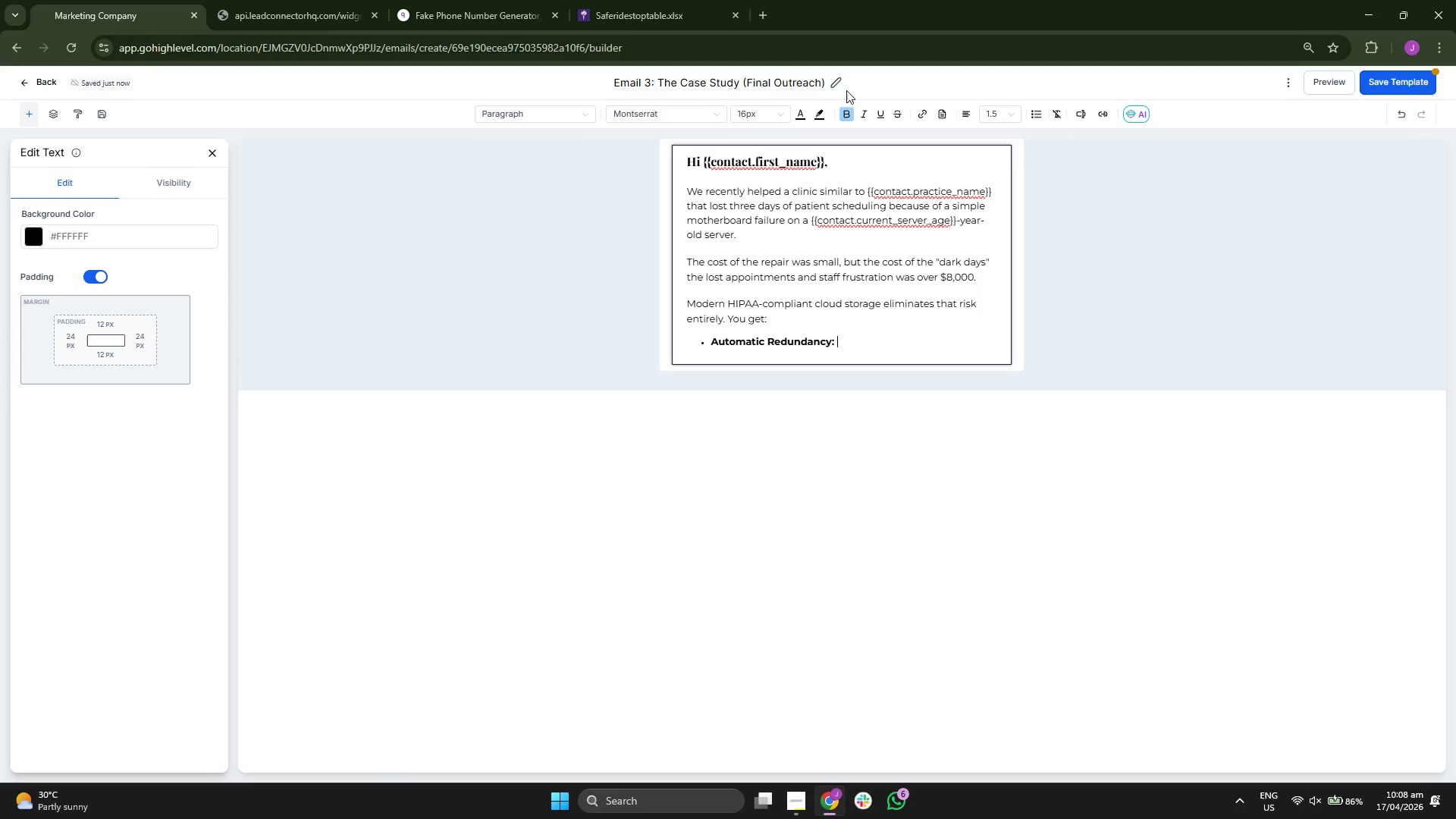 
left_click([844, 121])
 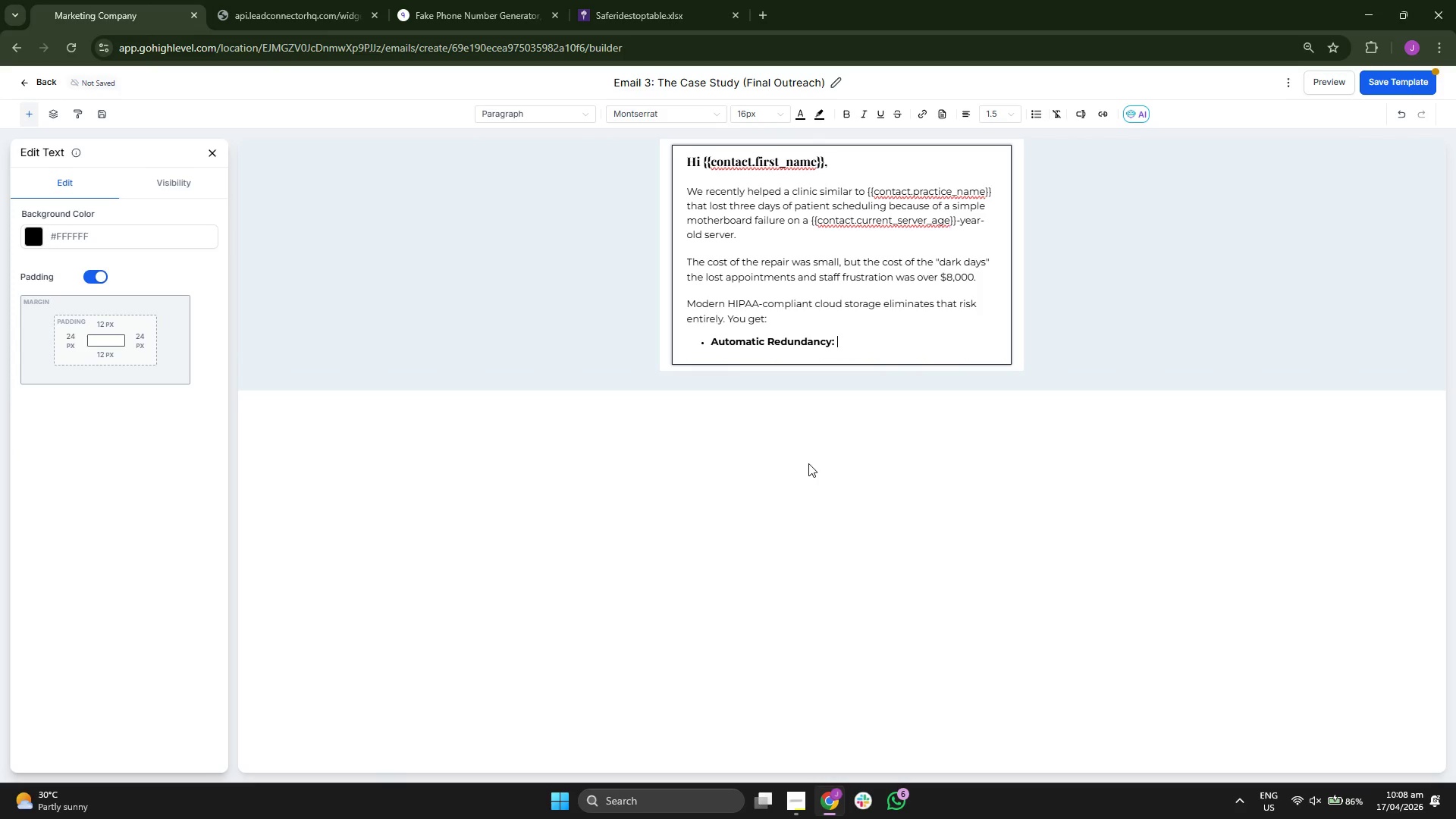 
key(CapsLock)
 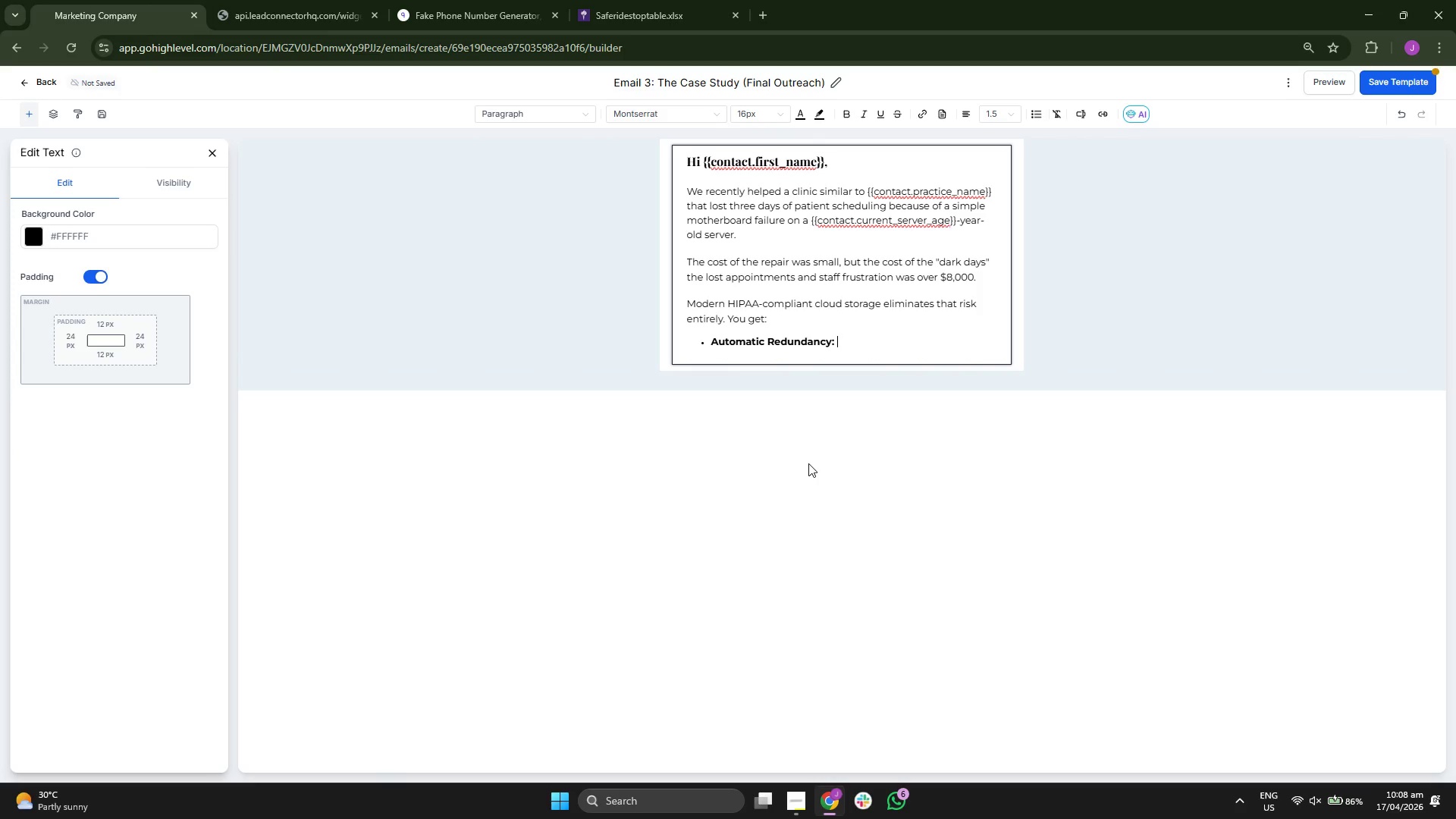 
key(N)
 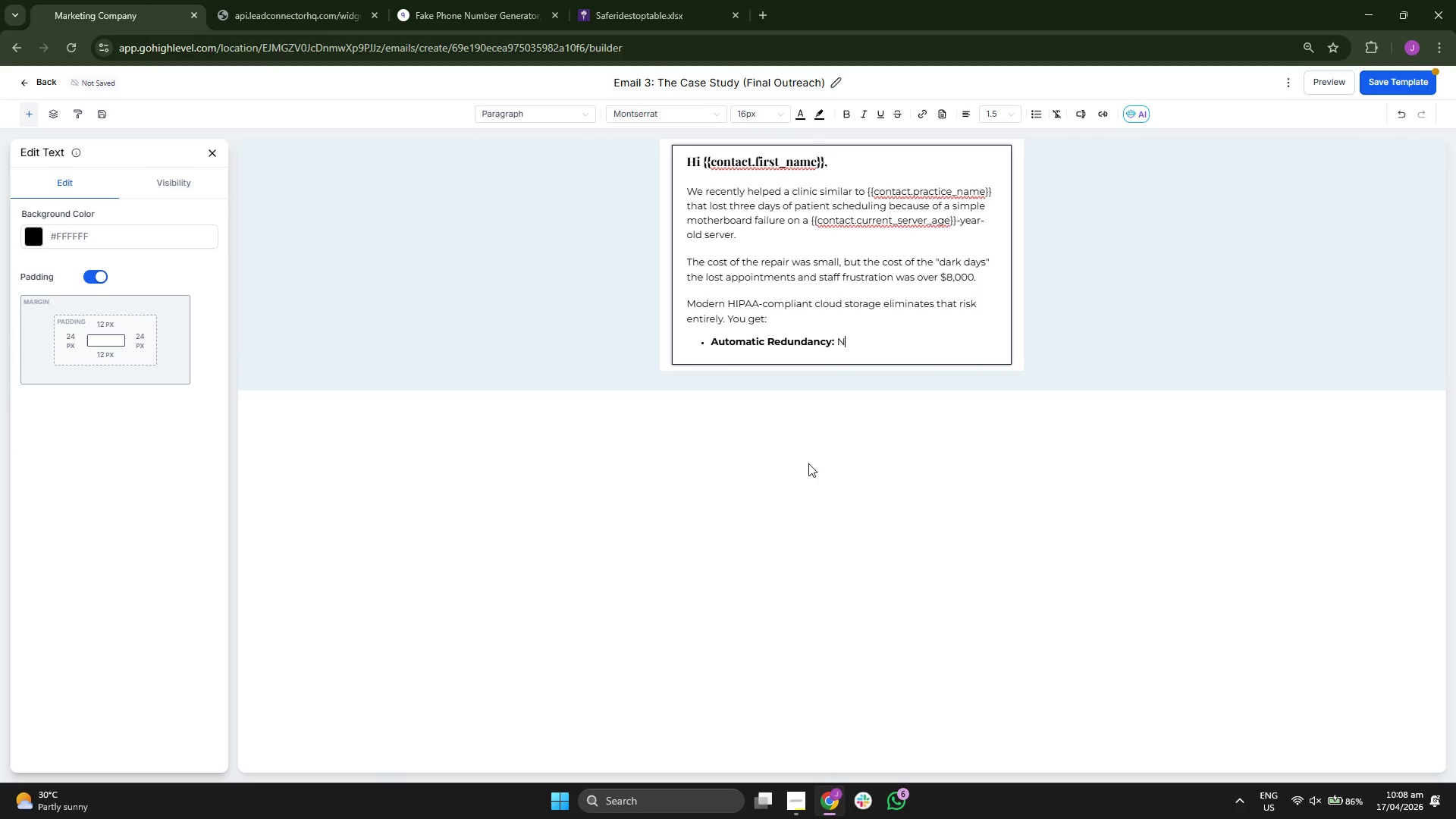 
key(CapsLock)
 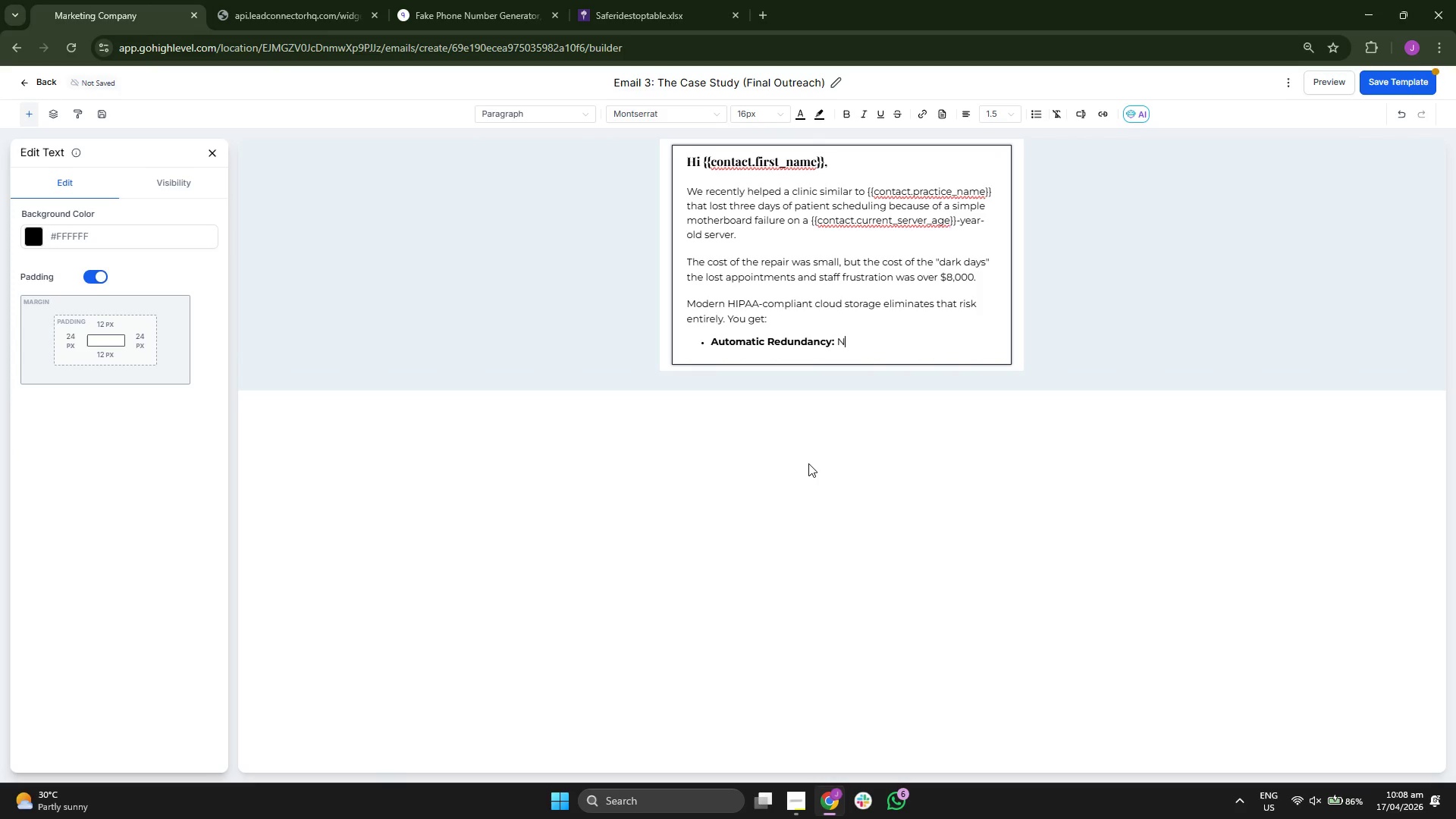 
key(O)
 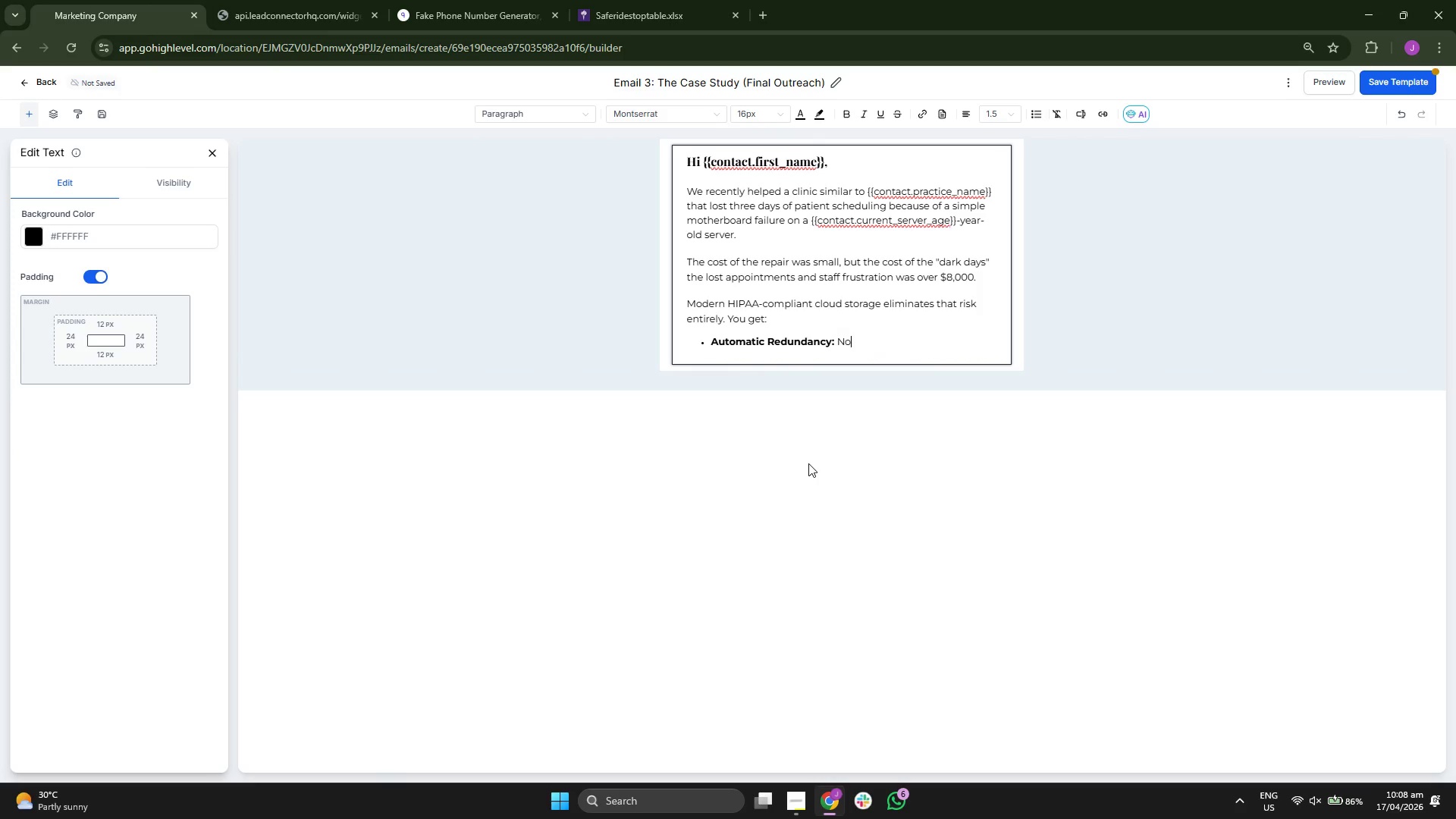 
key(Space)
 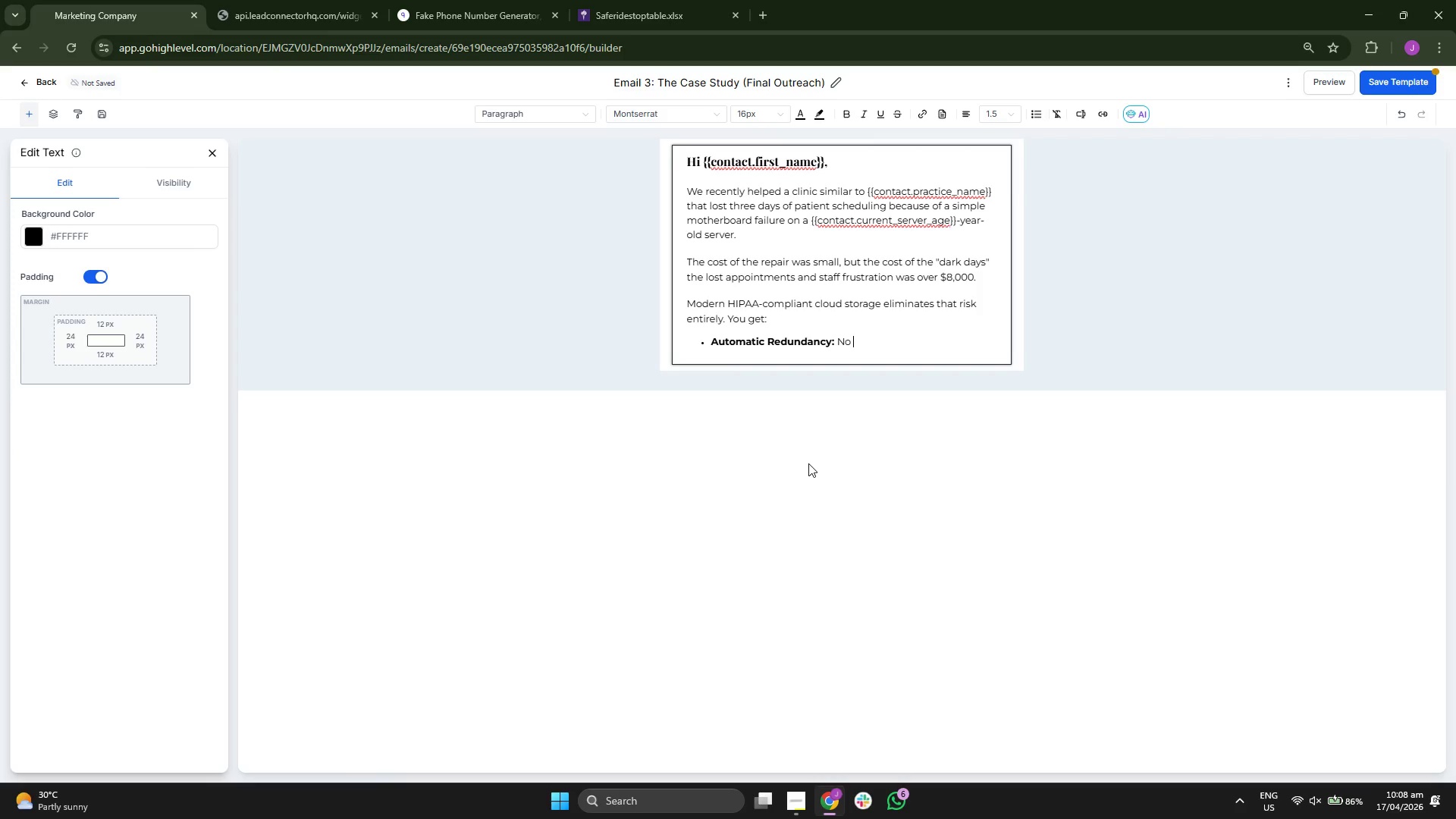 
type( )
key(Backspace)
type(more manu)
 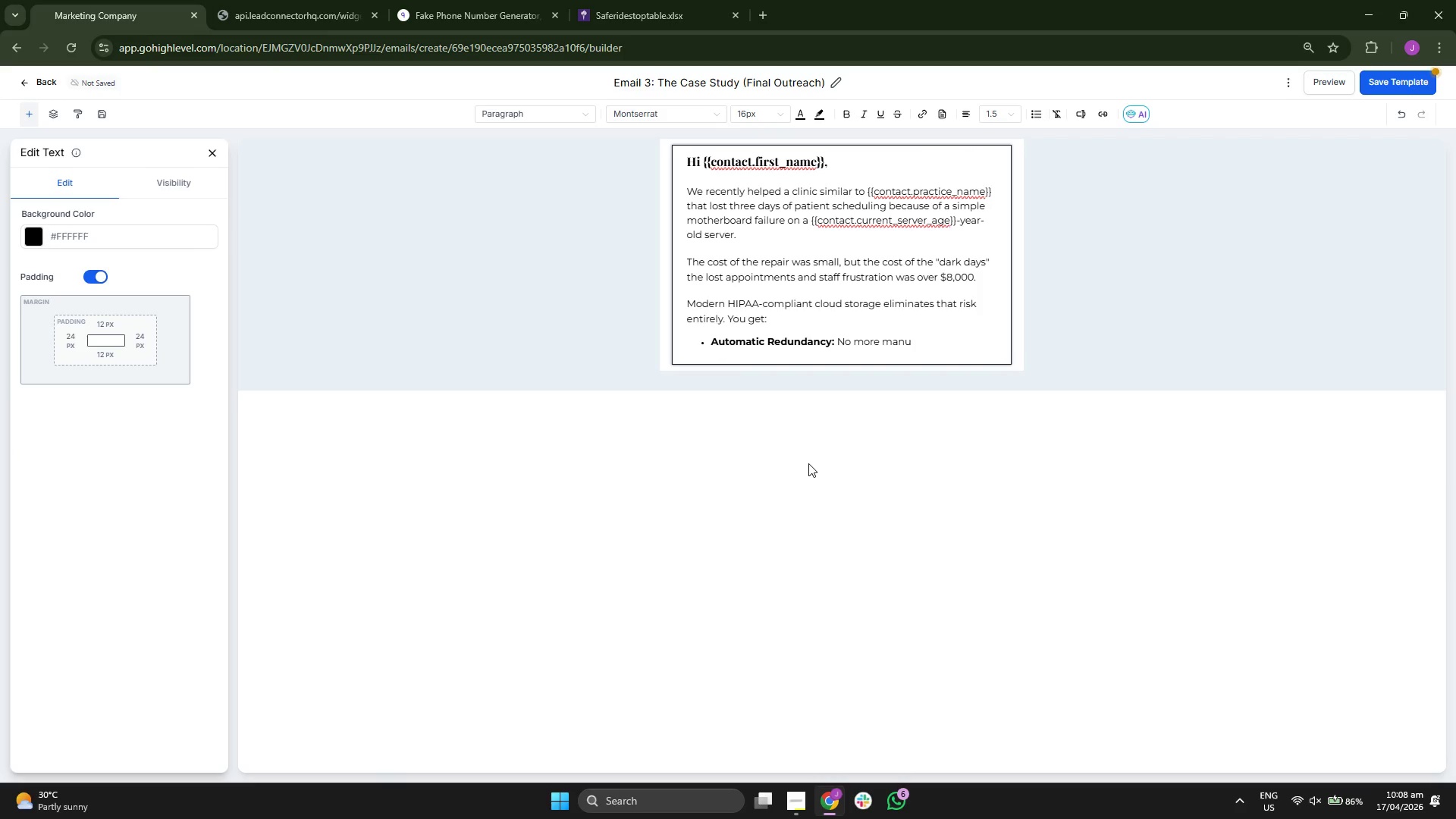 
key(A)
 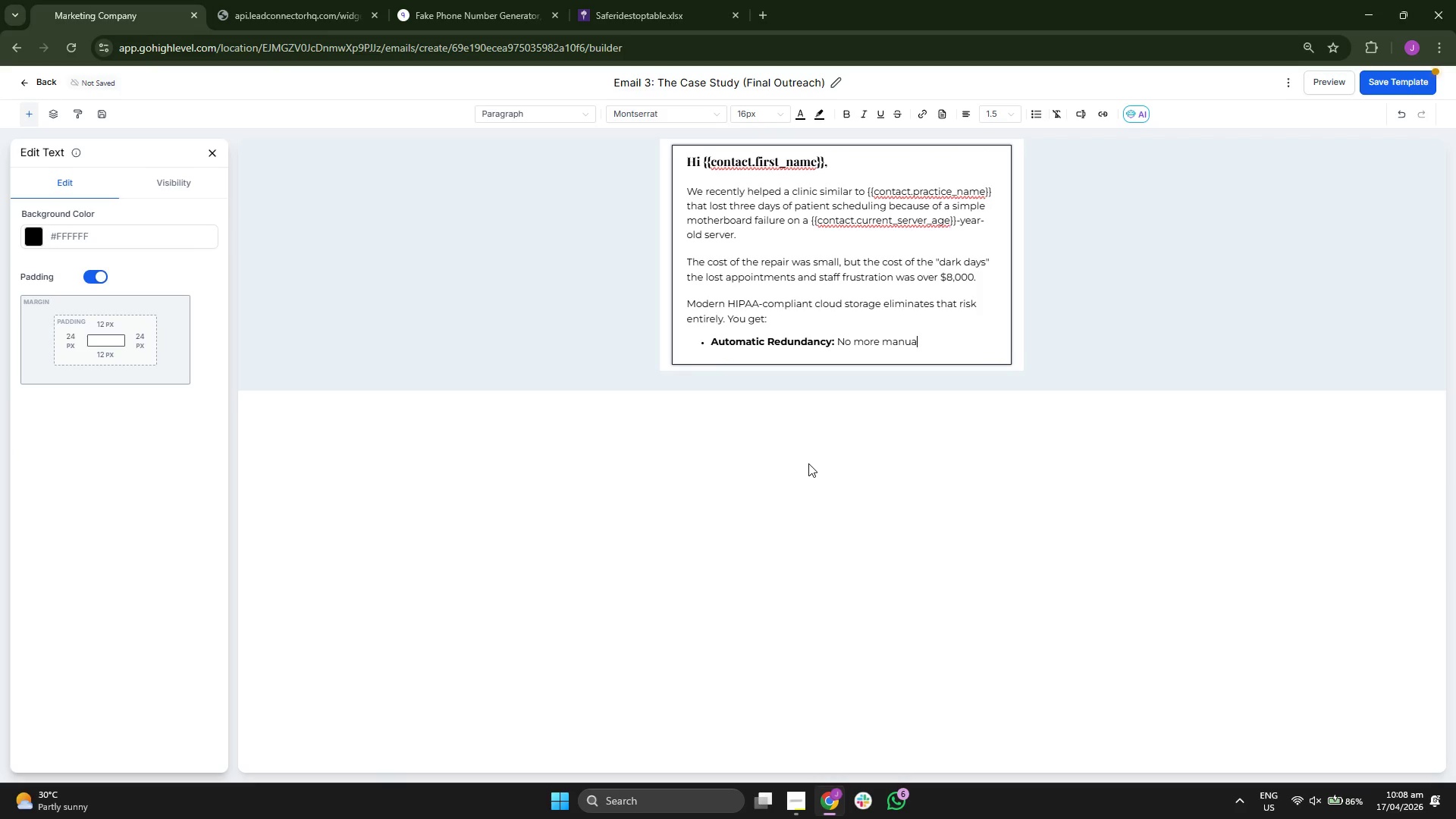 
key(L)
 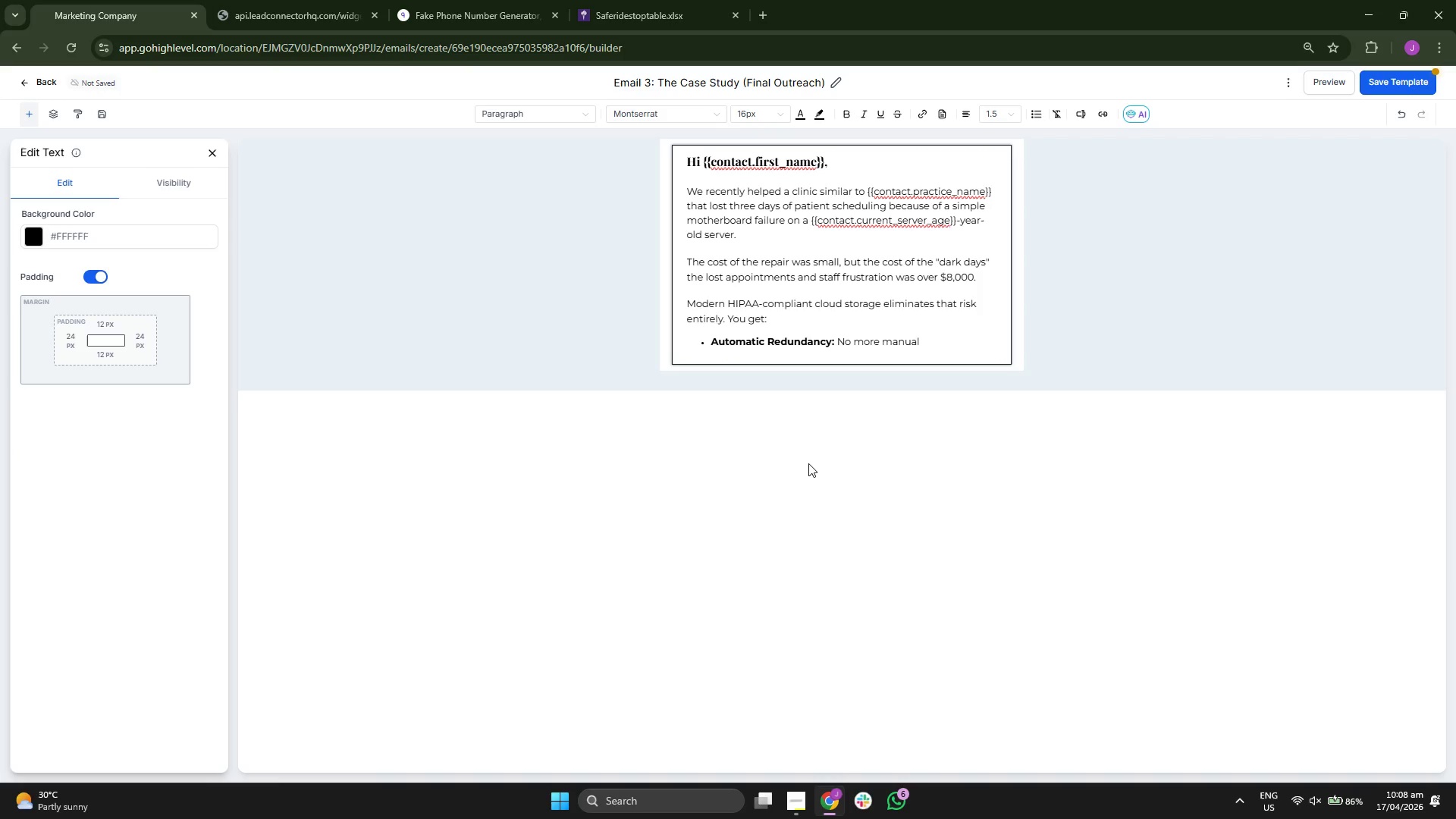 
key(Space)
 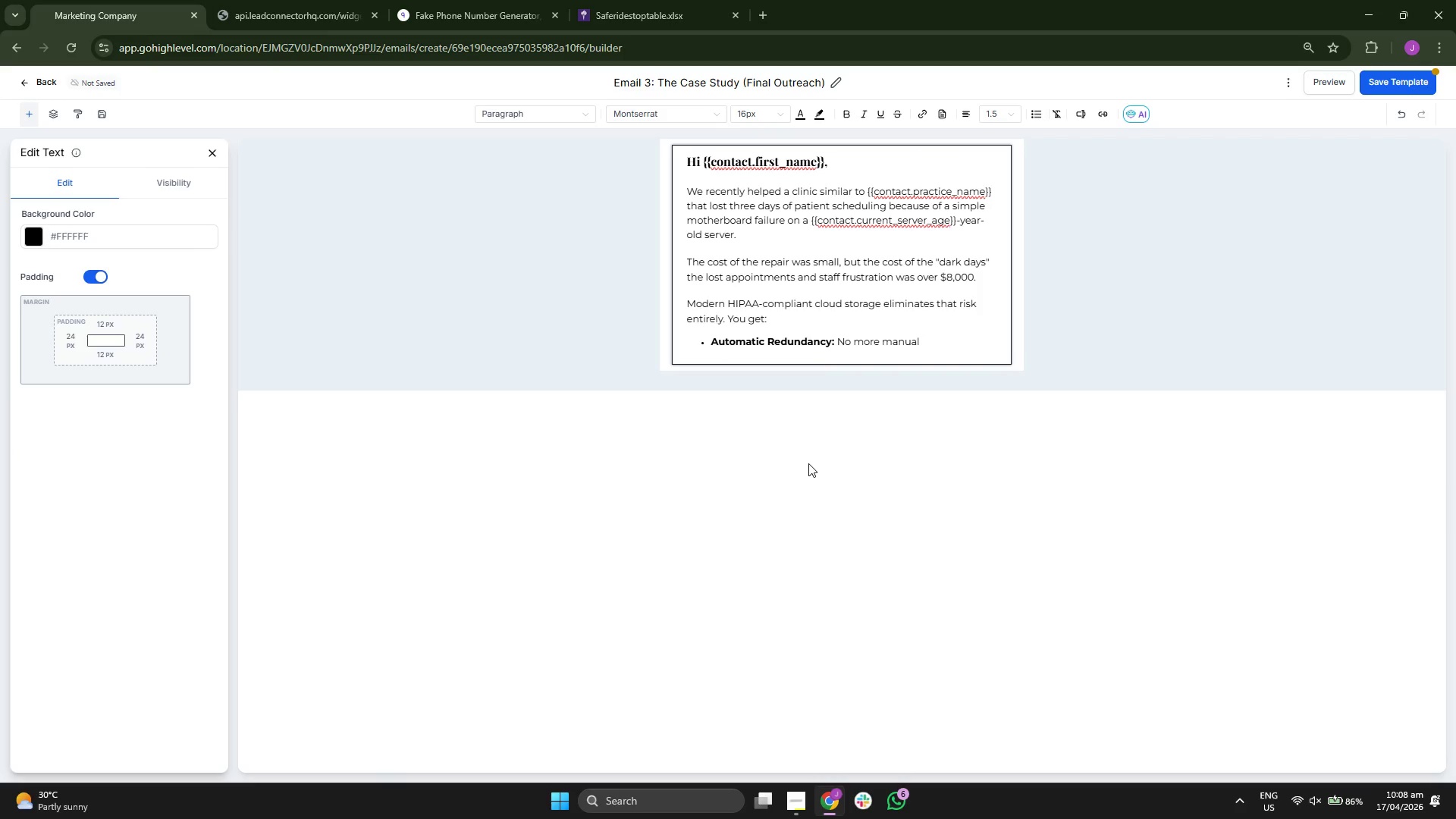 
key(B)
 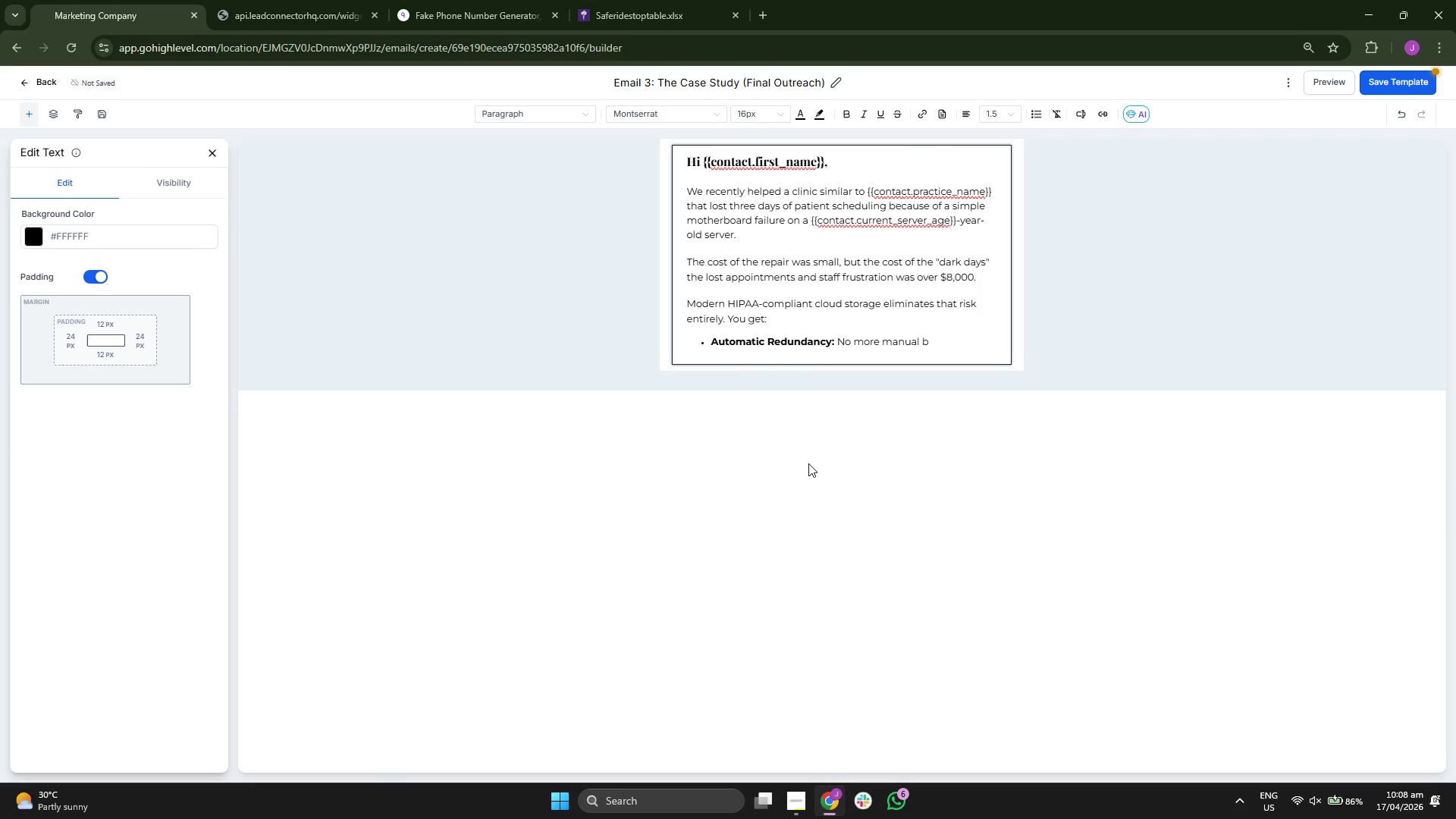 
key(A)
 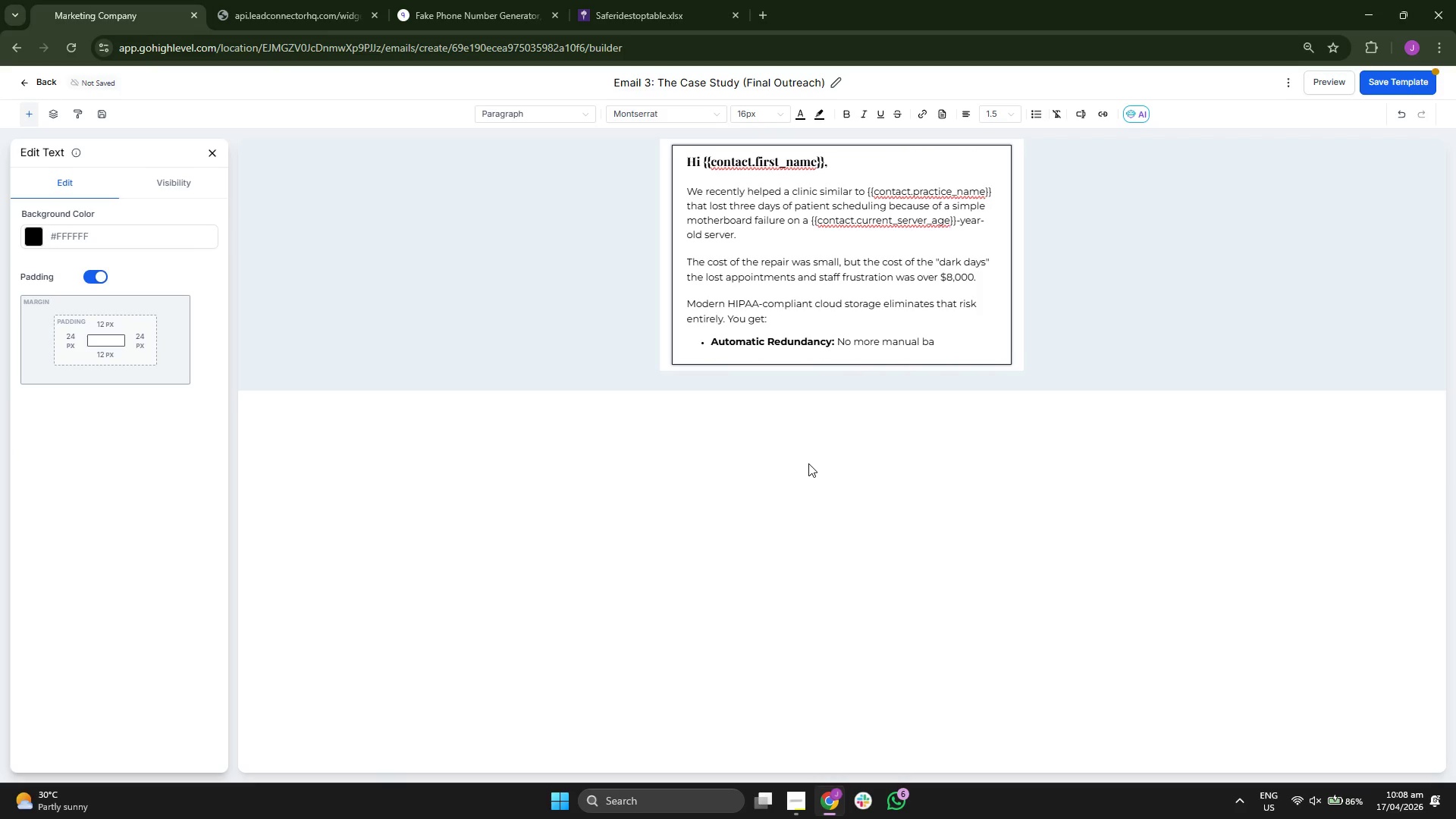 
type(ck)
 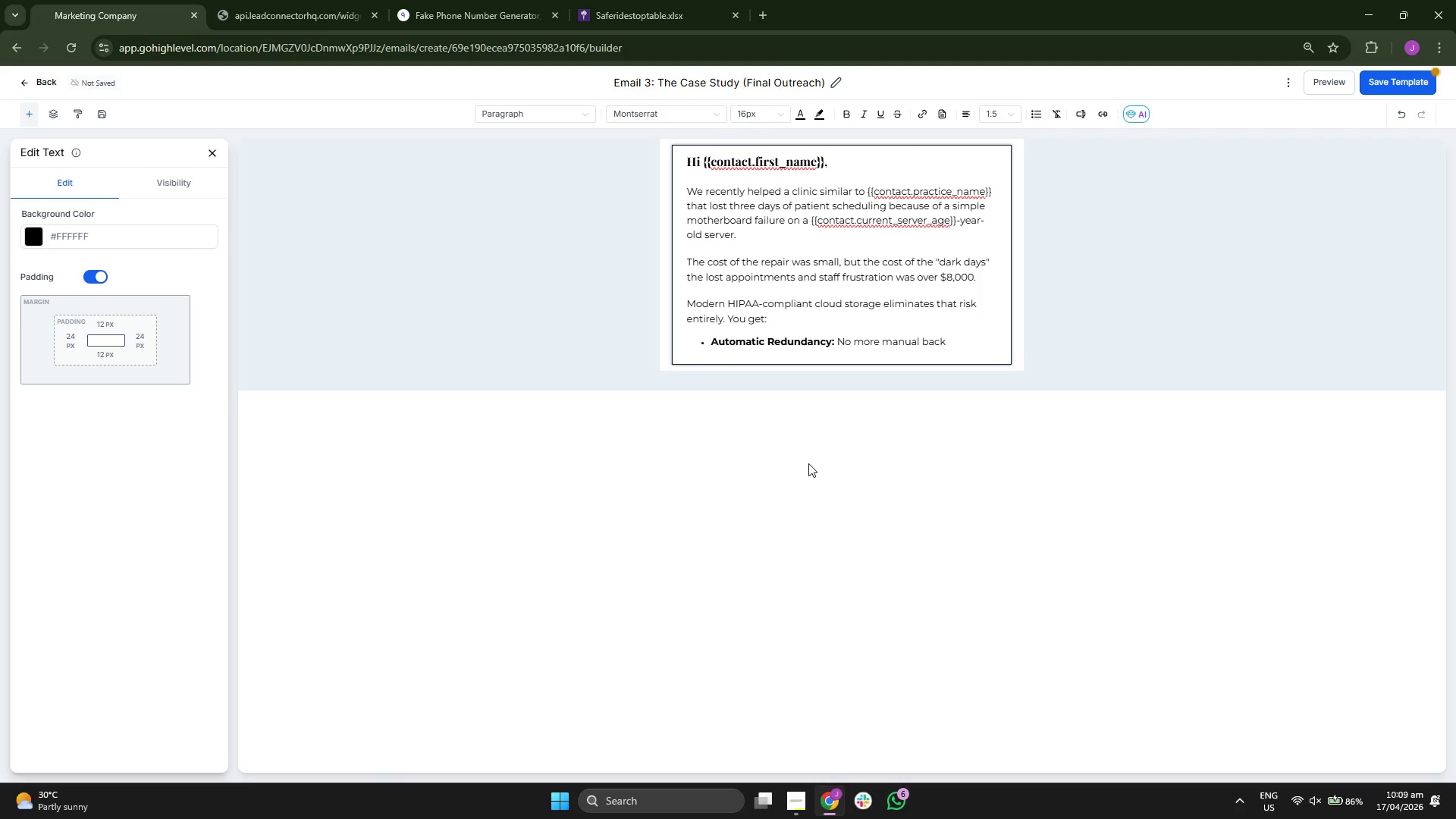 
type(up)
 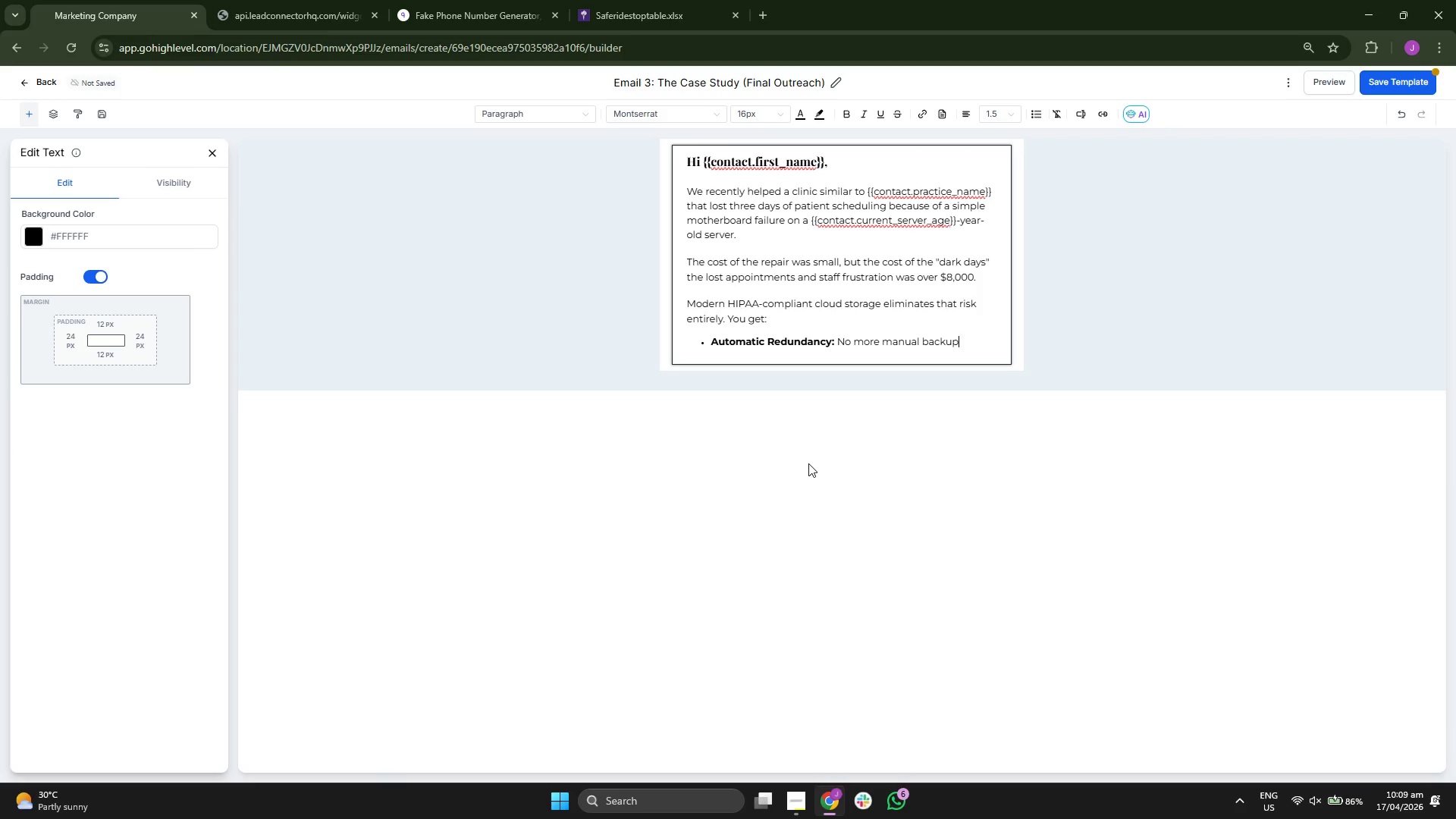 
key(S)
 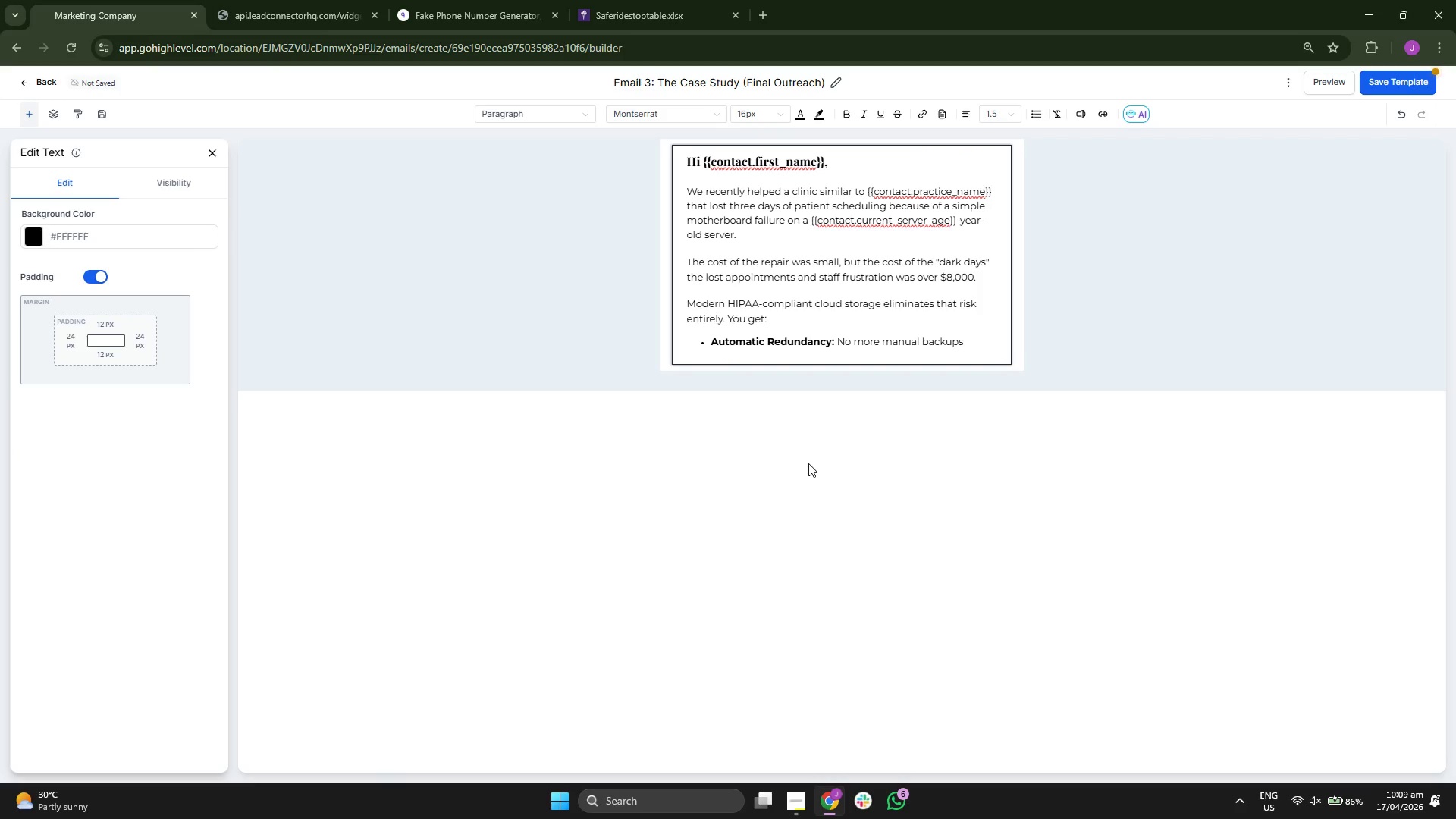 
key(Period)
 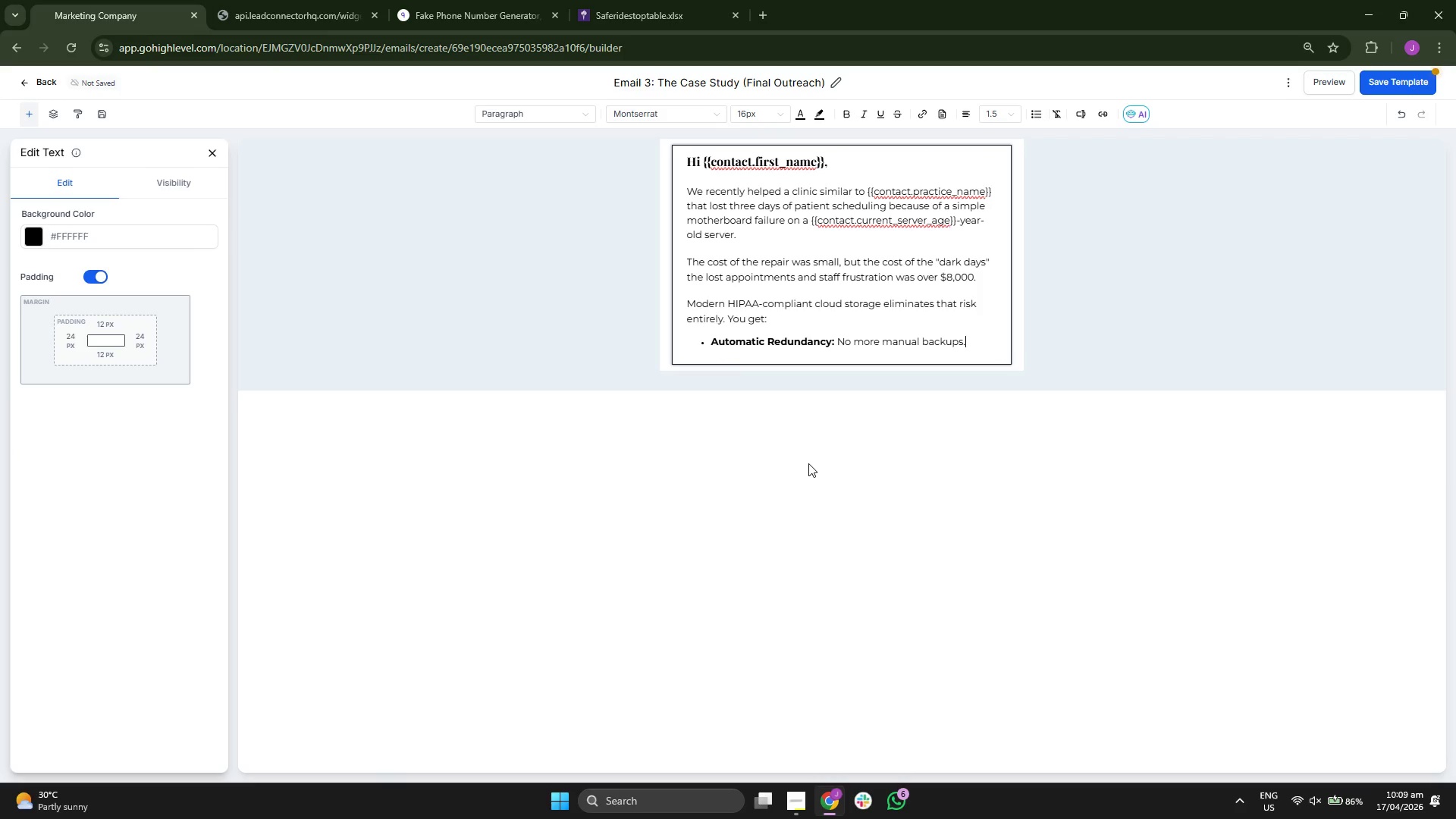 
key(Enter)
 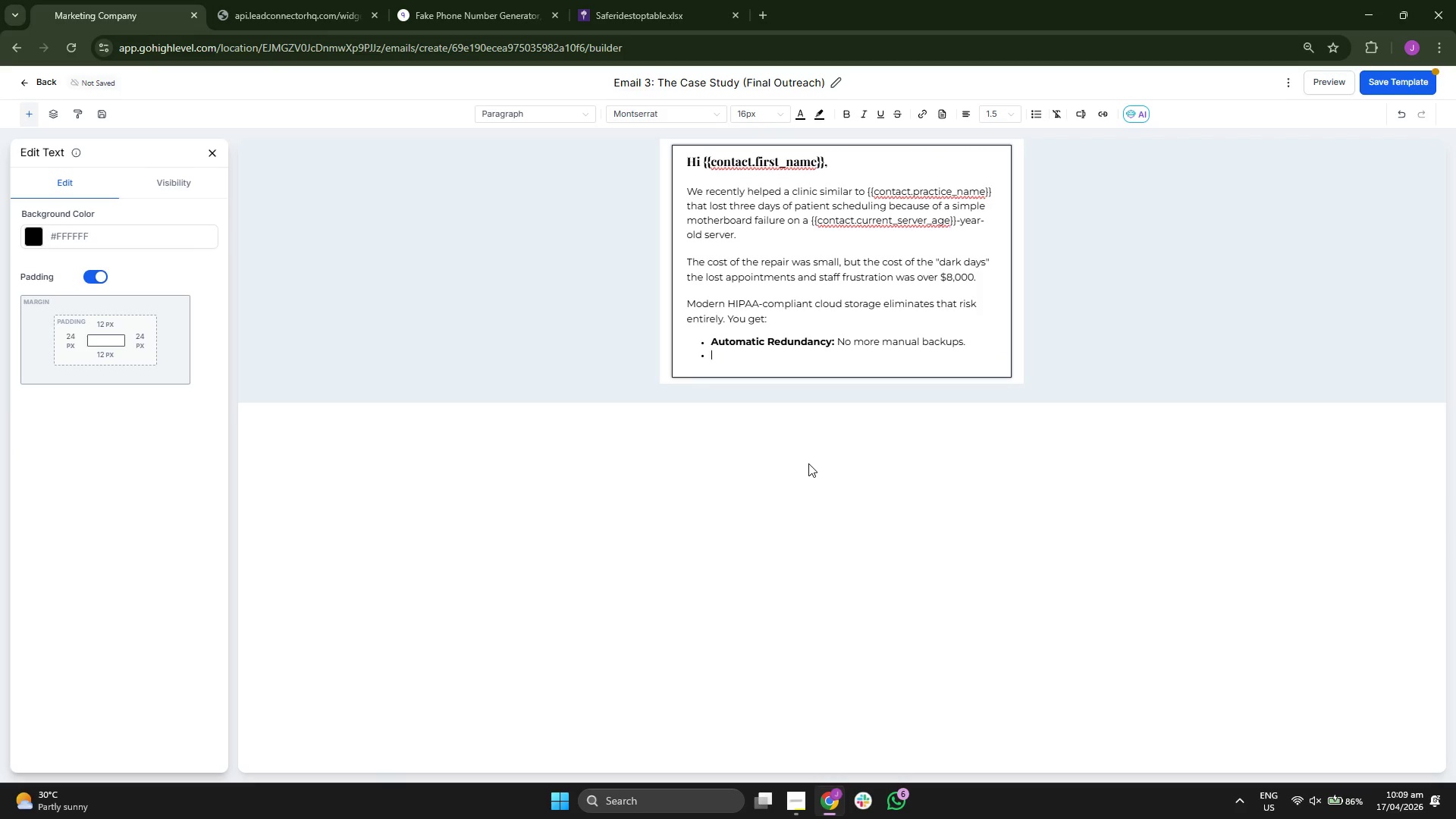 
key(CapsLock)
 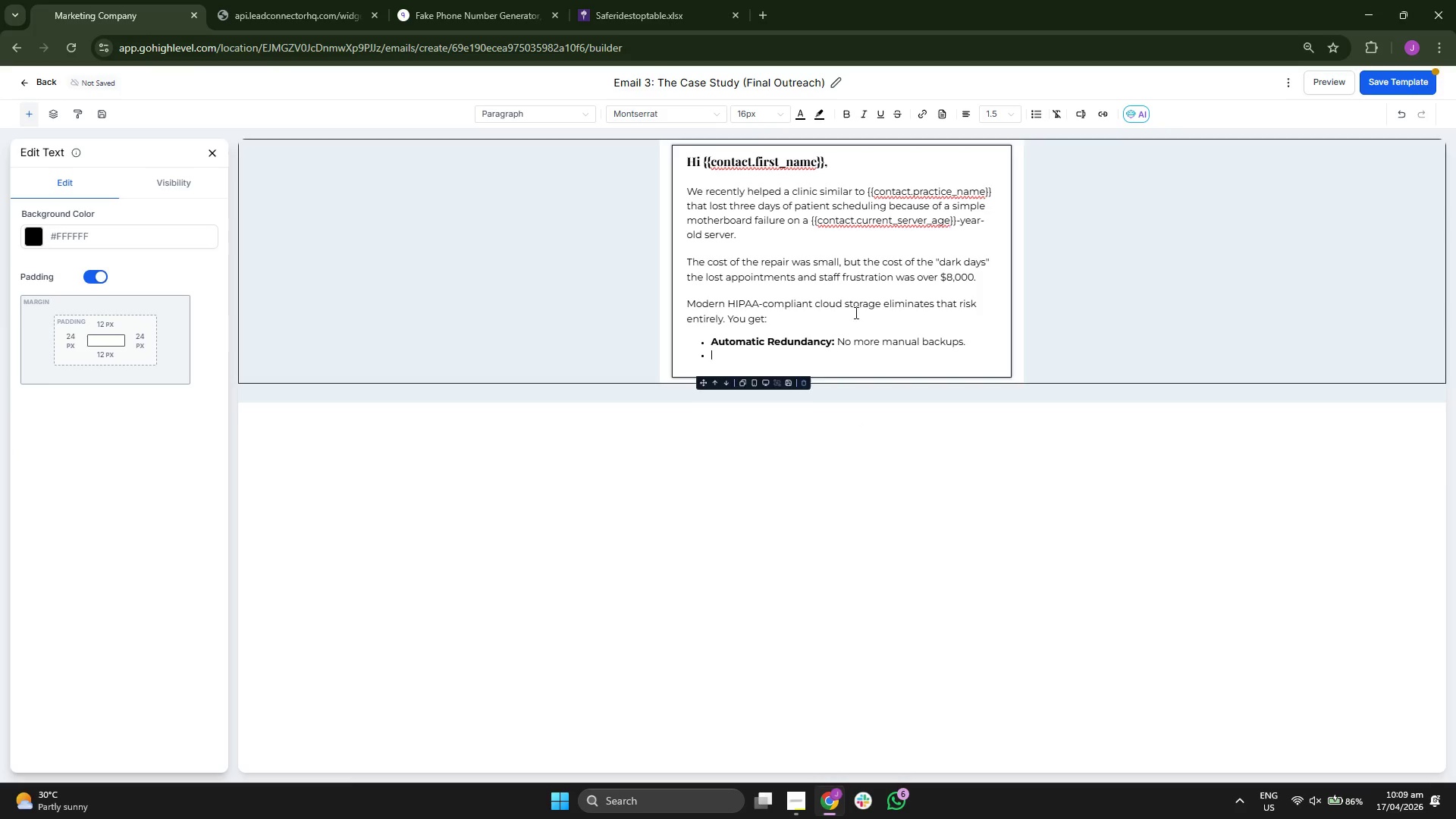 
left_click([845, 107])
 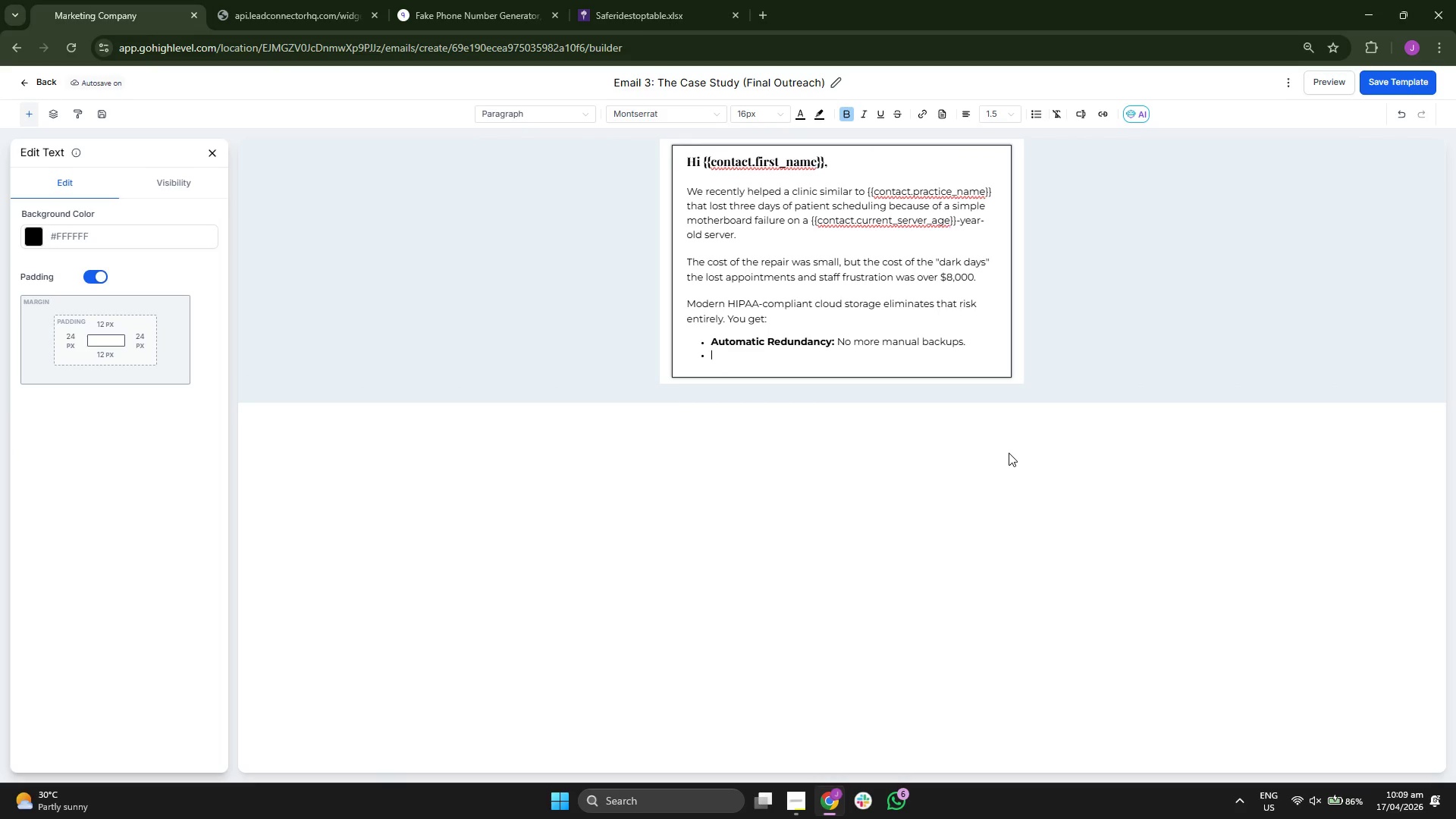 
key(I)
 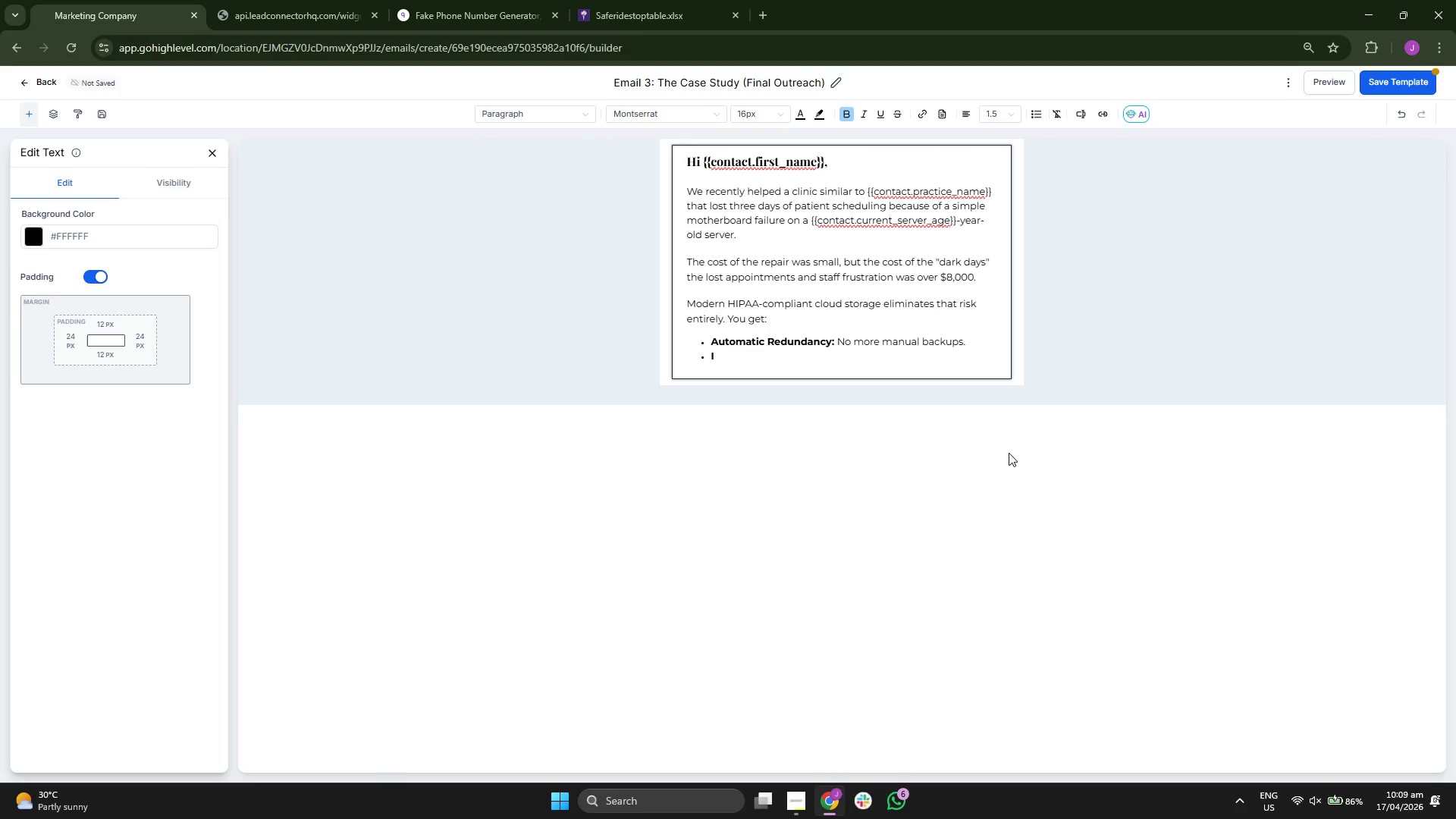 
key(CapsLock)
 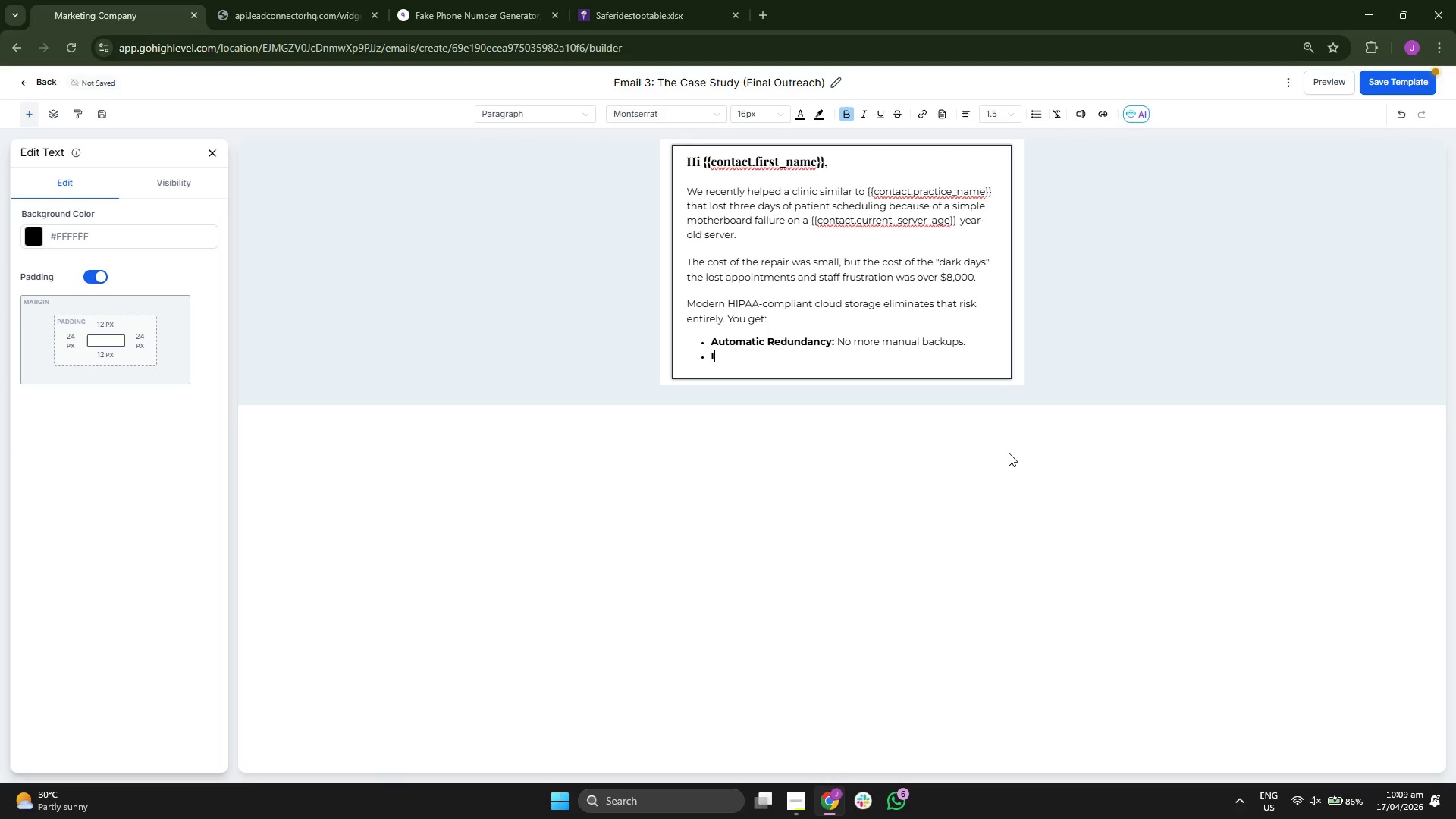 
key(CapsLock)
 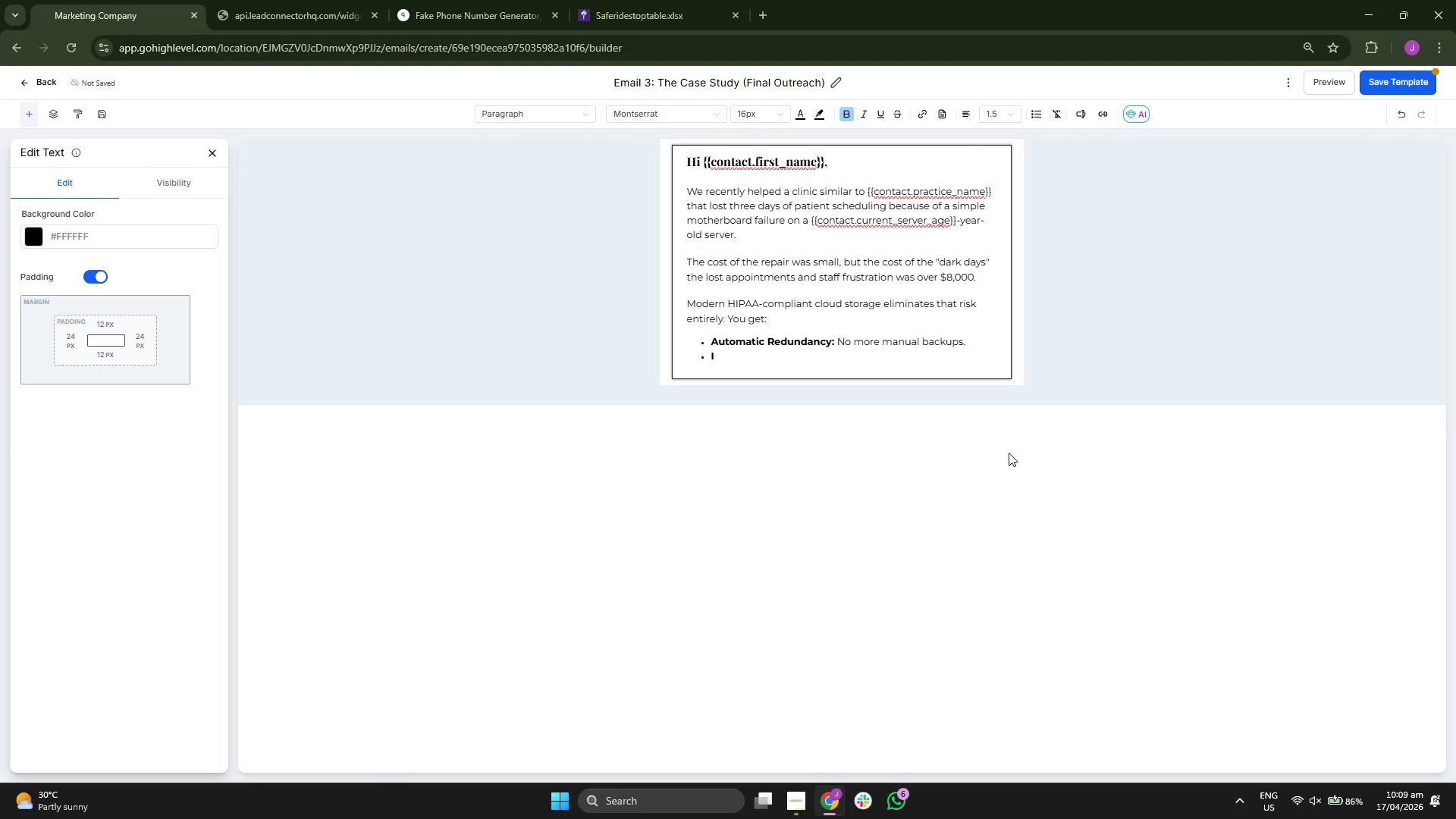 
key(N)
 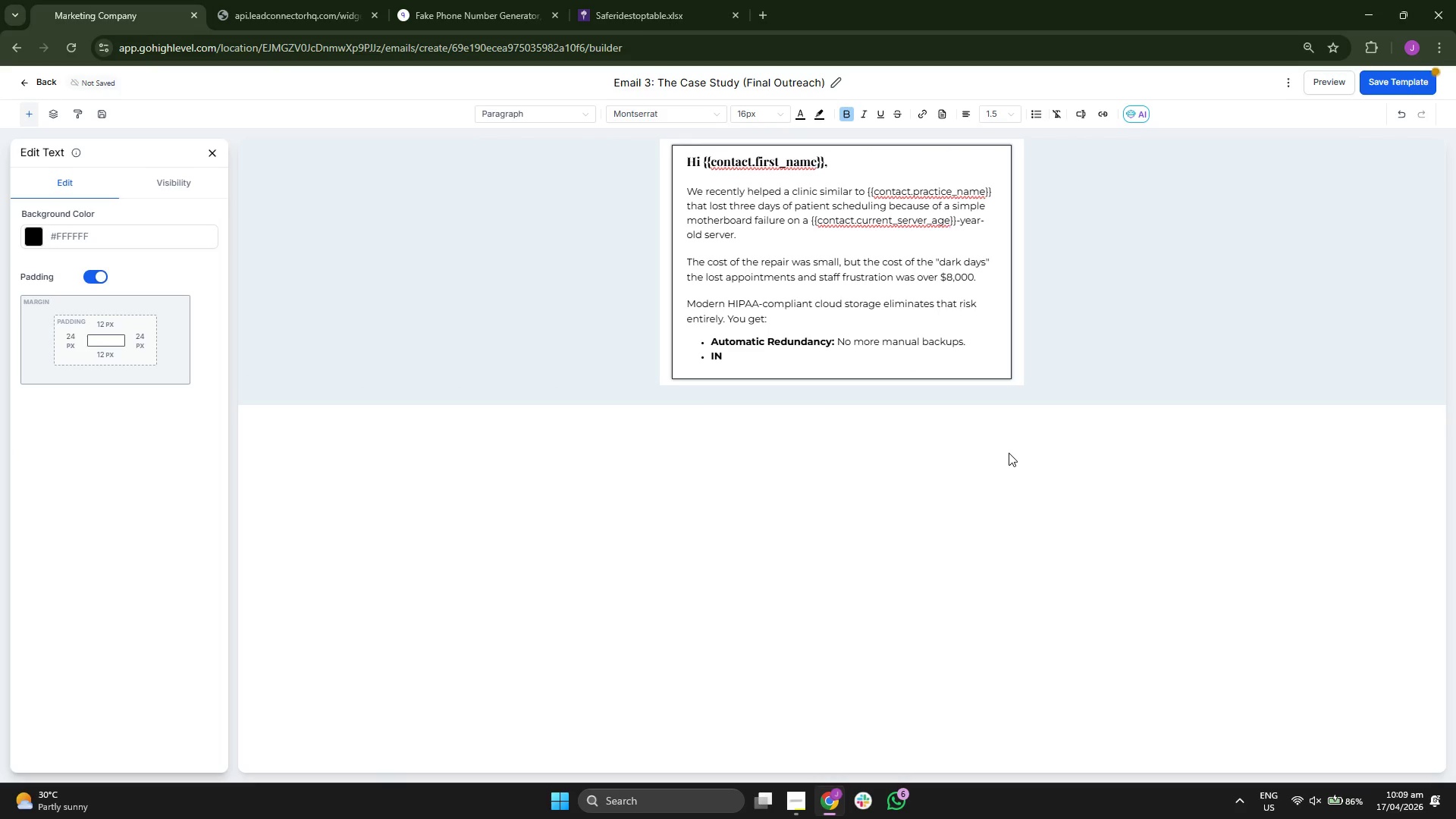 
key(Backspace)
 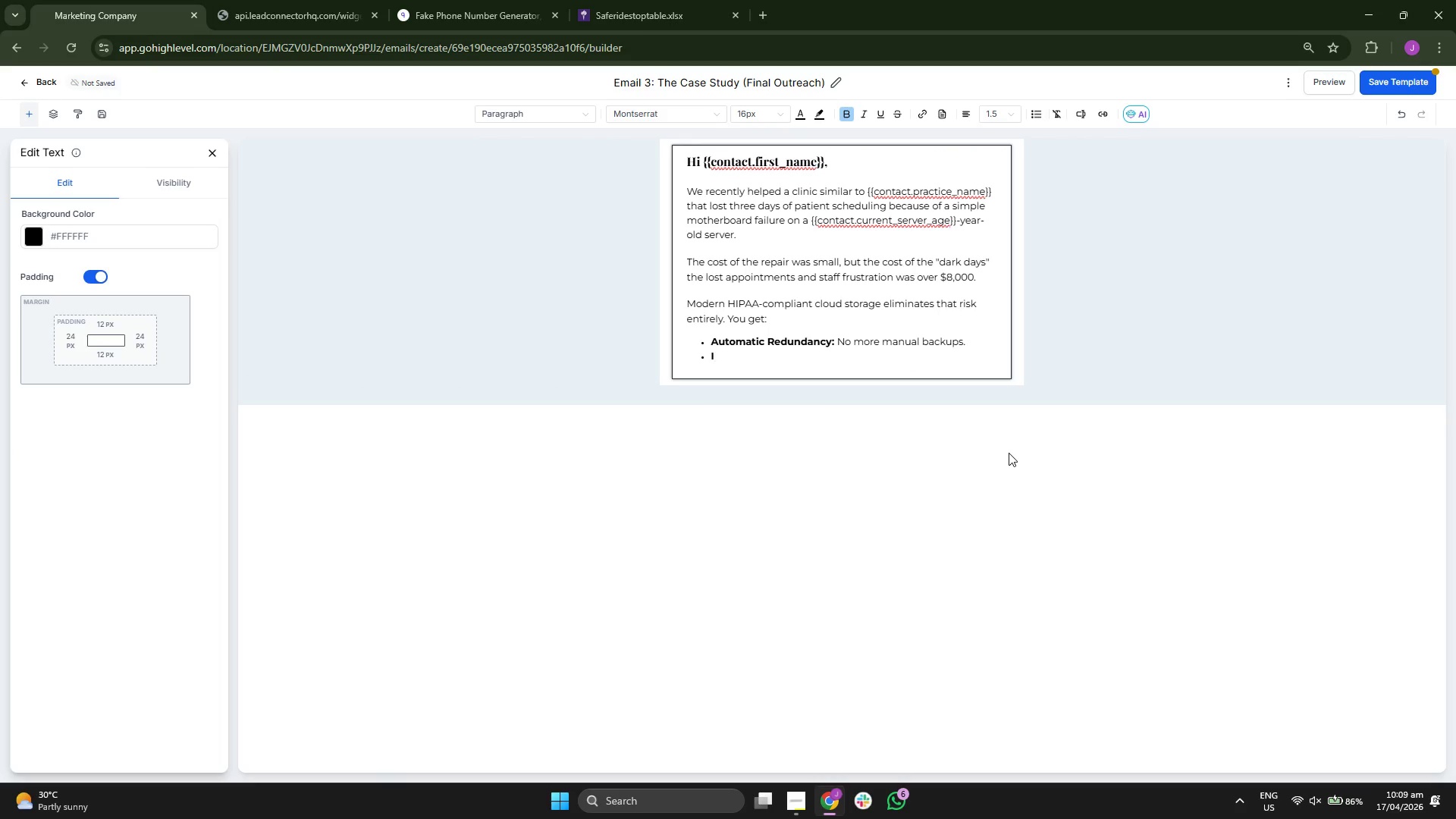 
key(CapsLock)
 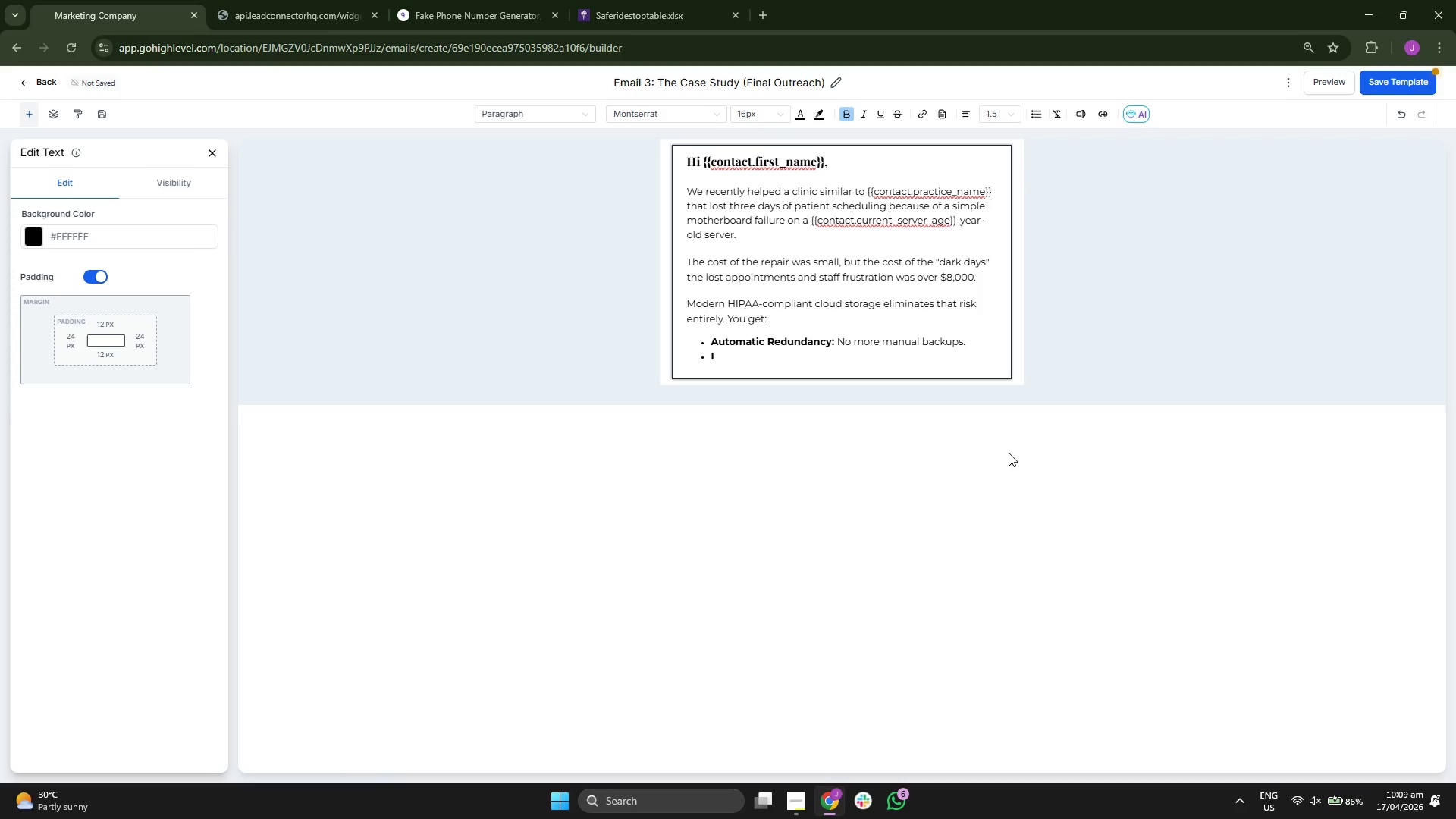 
key(N)
 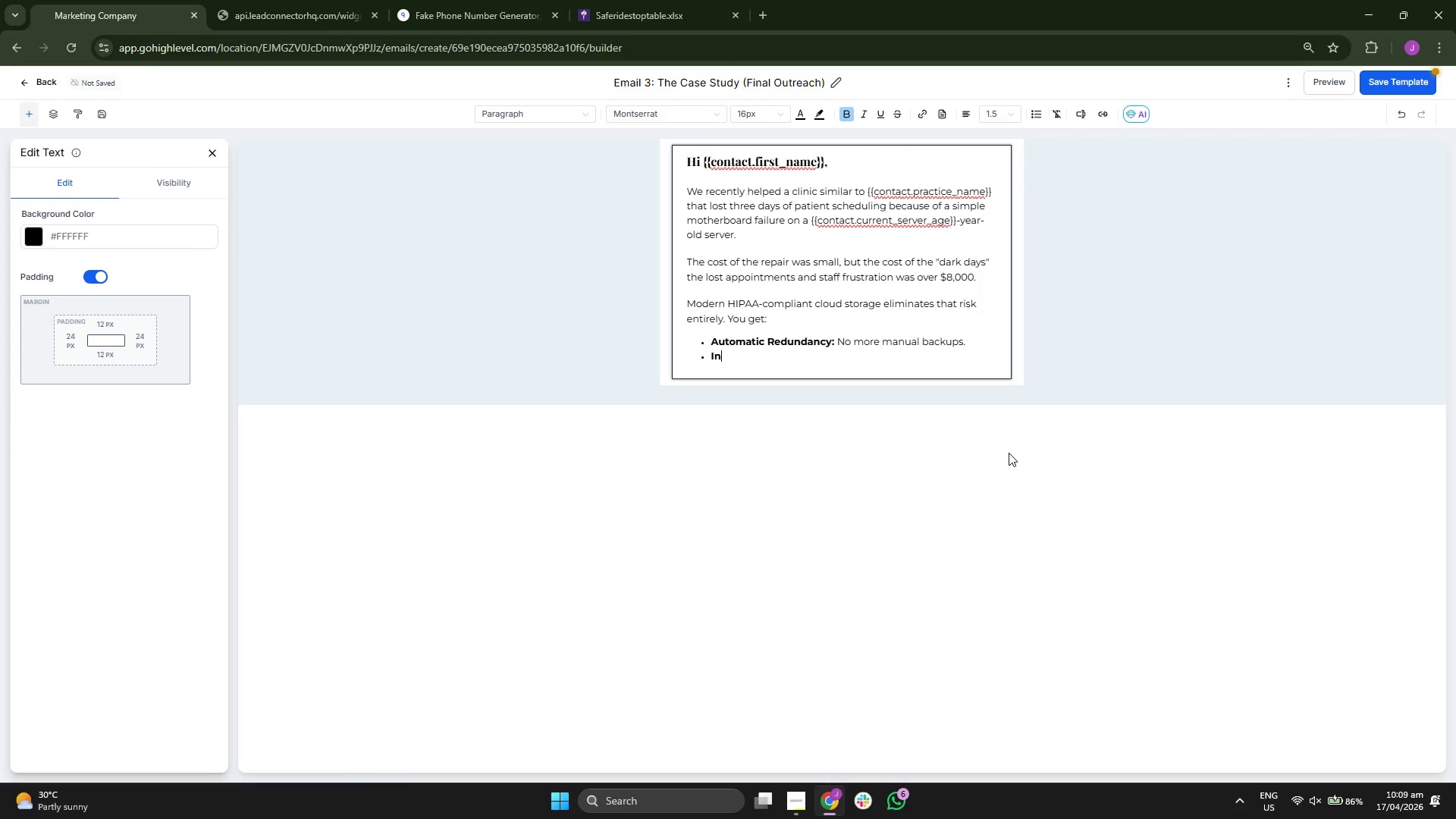 
key(S)
 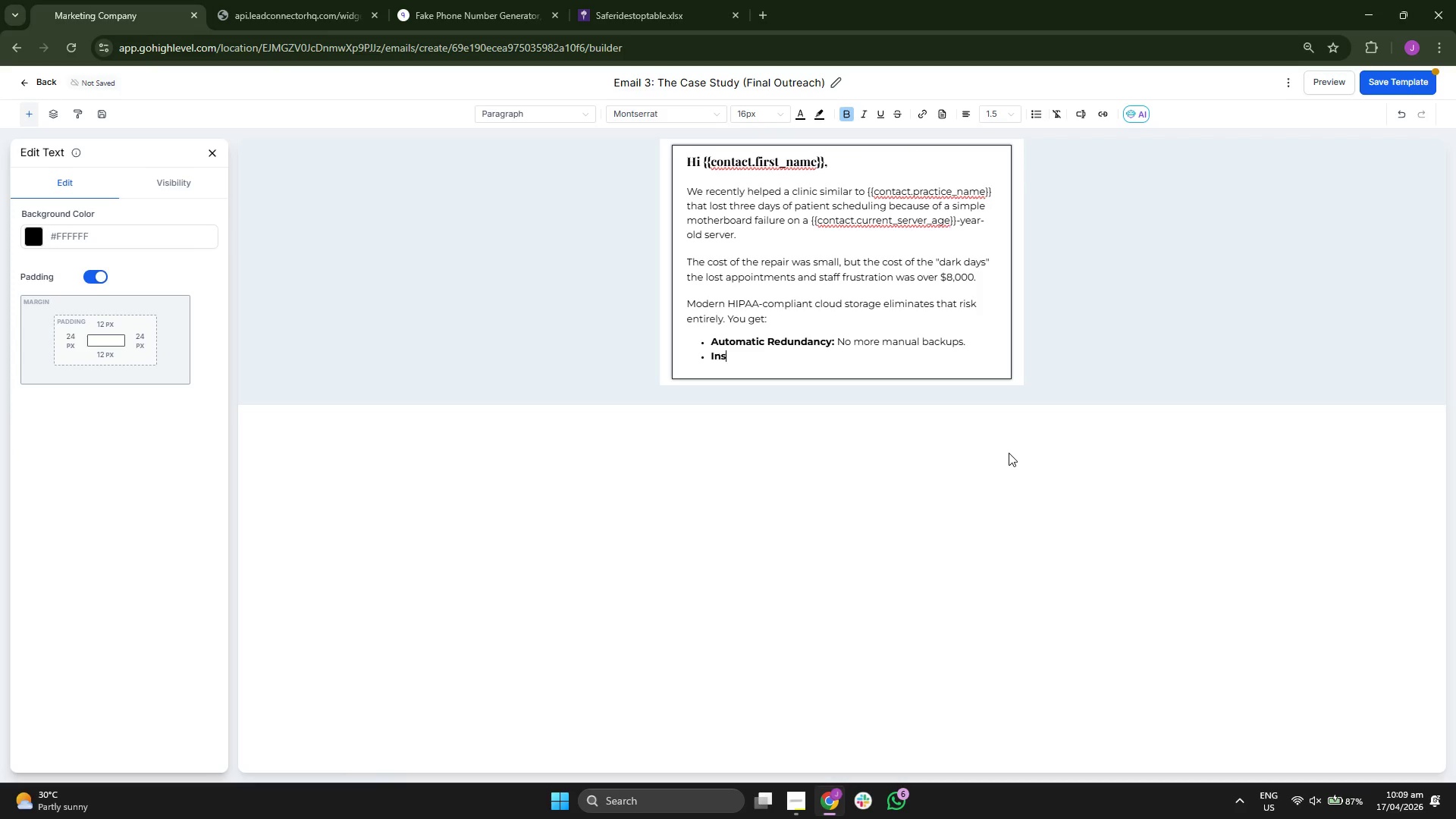 
key(T)
 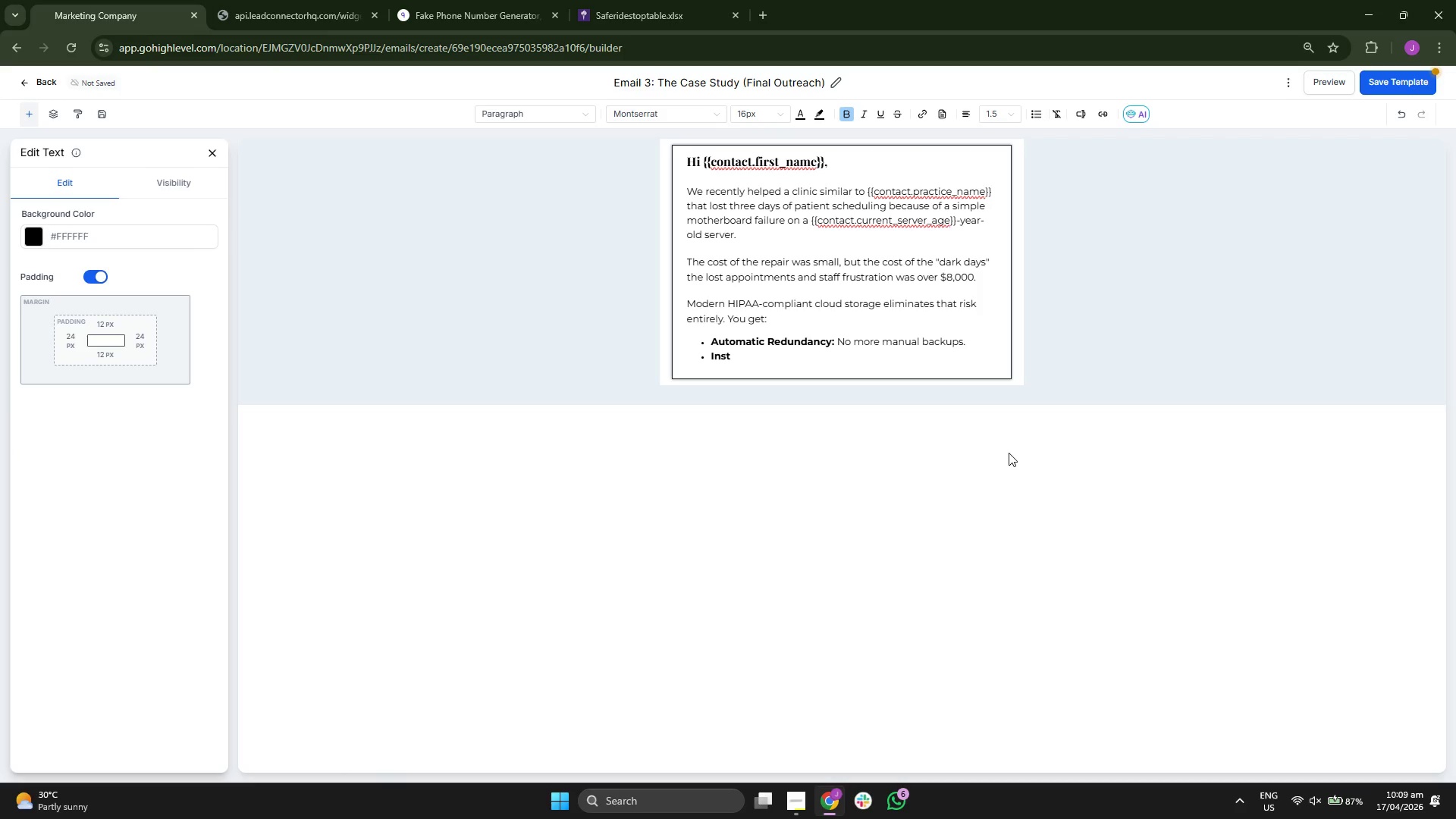 
type(an)
 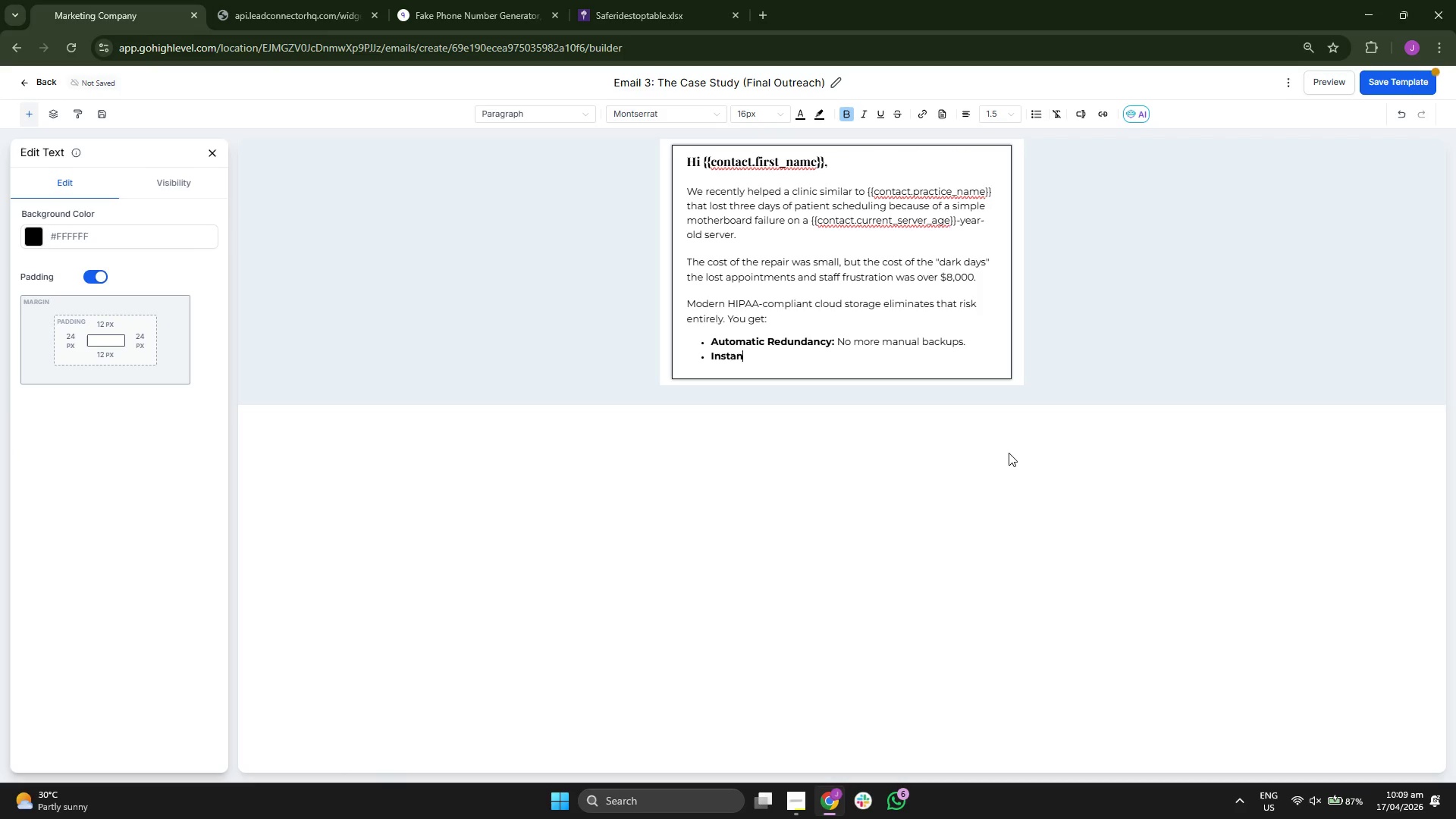 
key(T)
 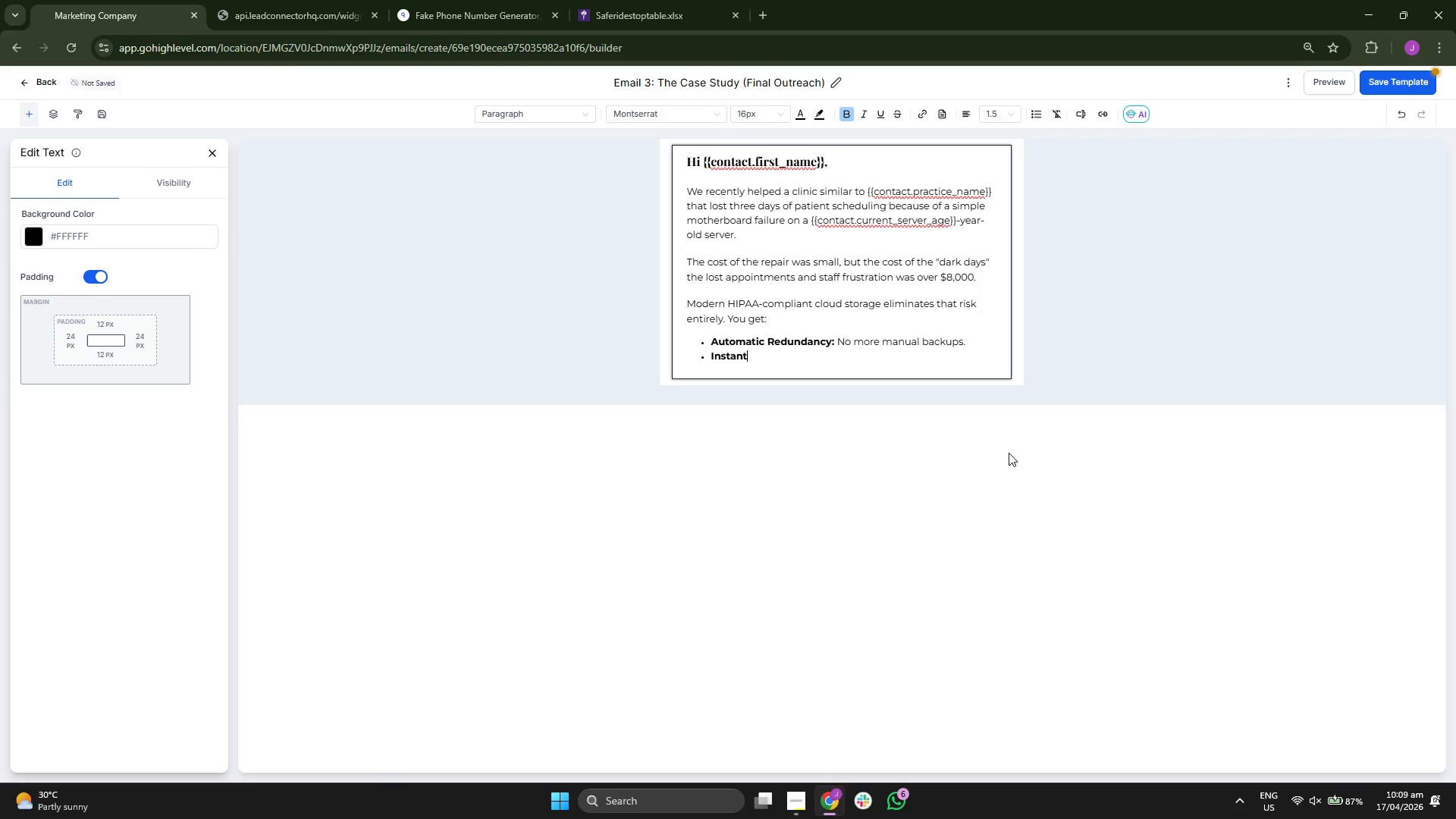 
key(Space)
 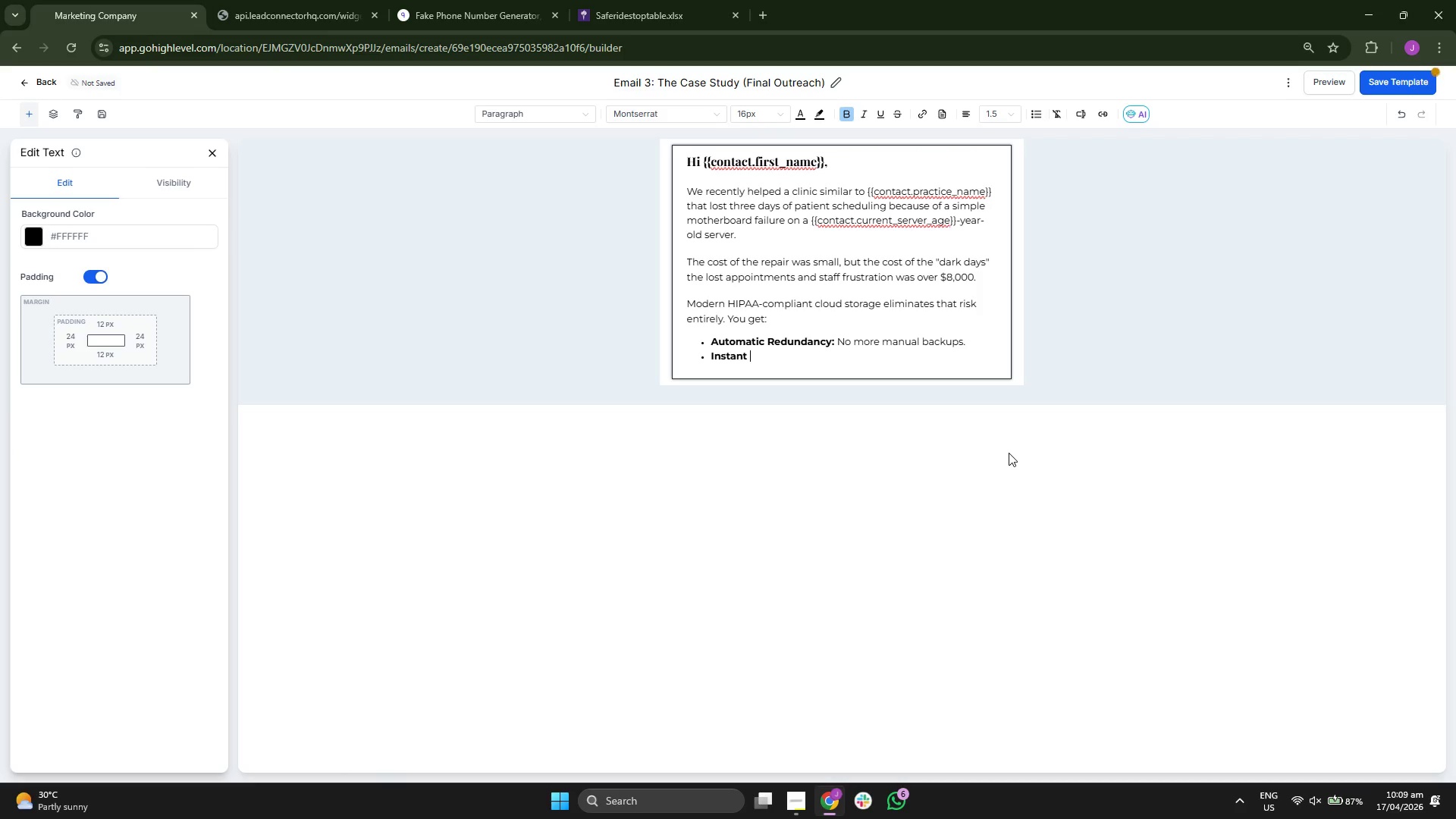 
key(CapsLock)
 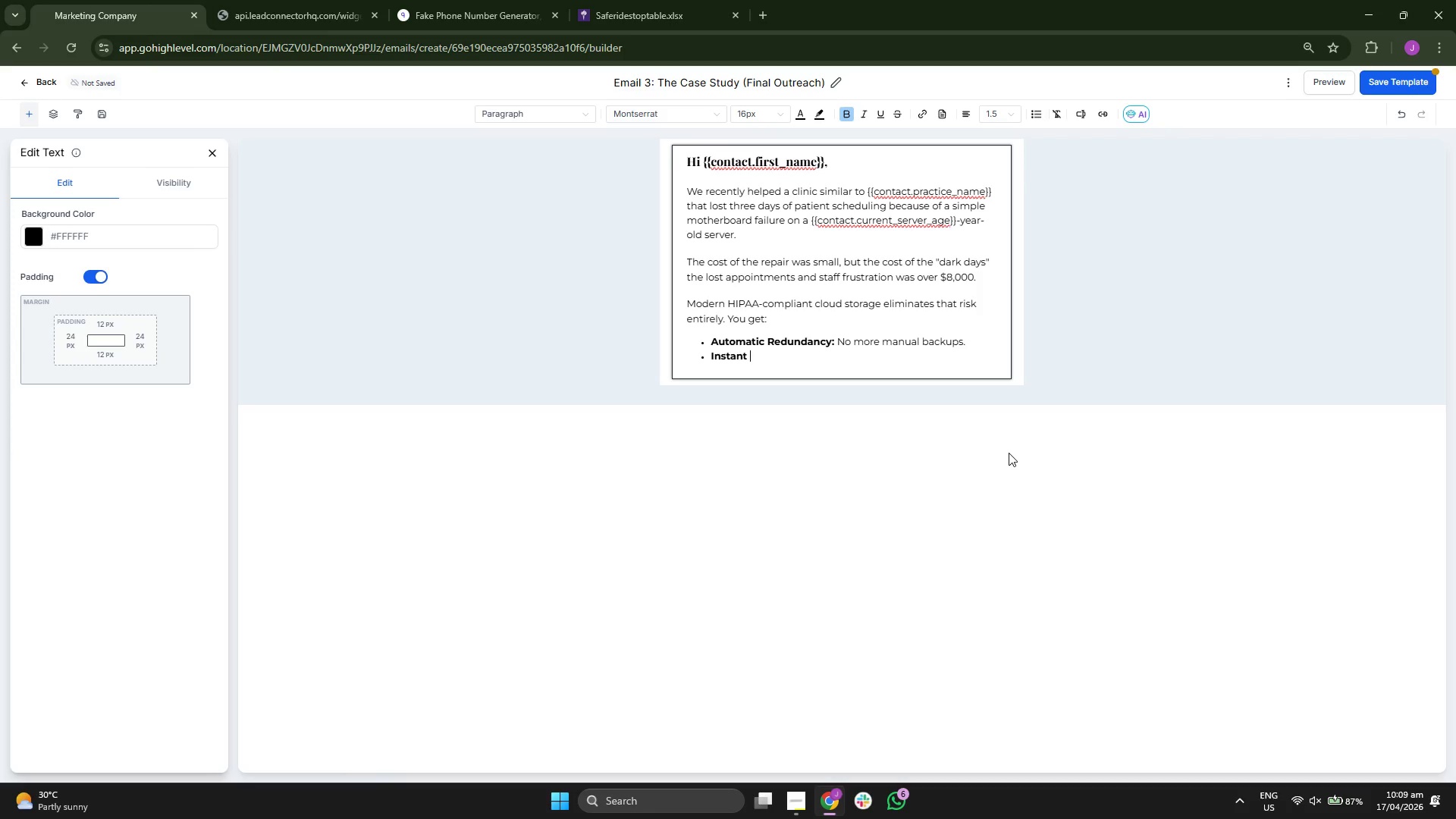 
key(R)
 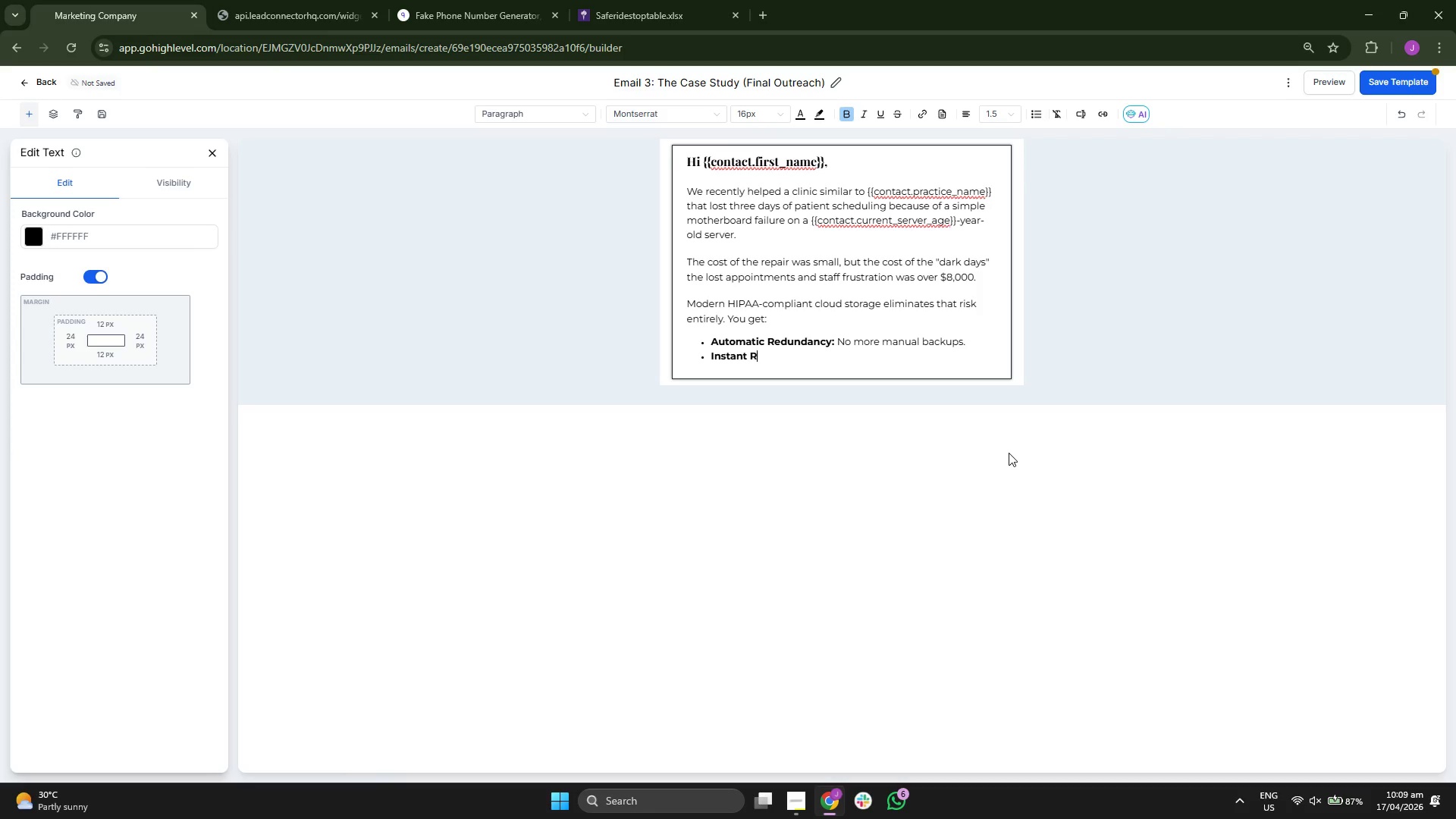 
key(CapsLock)
 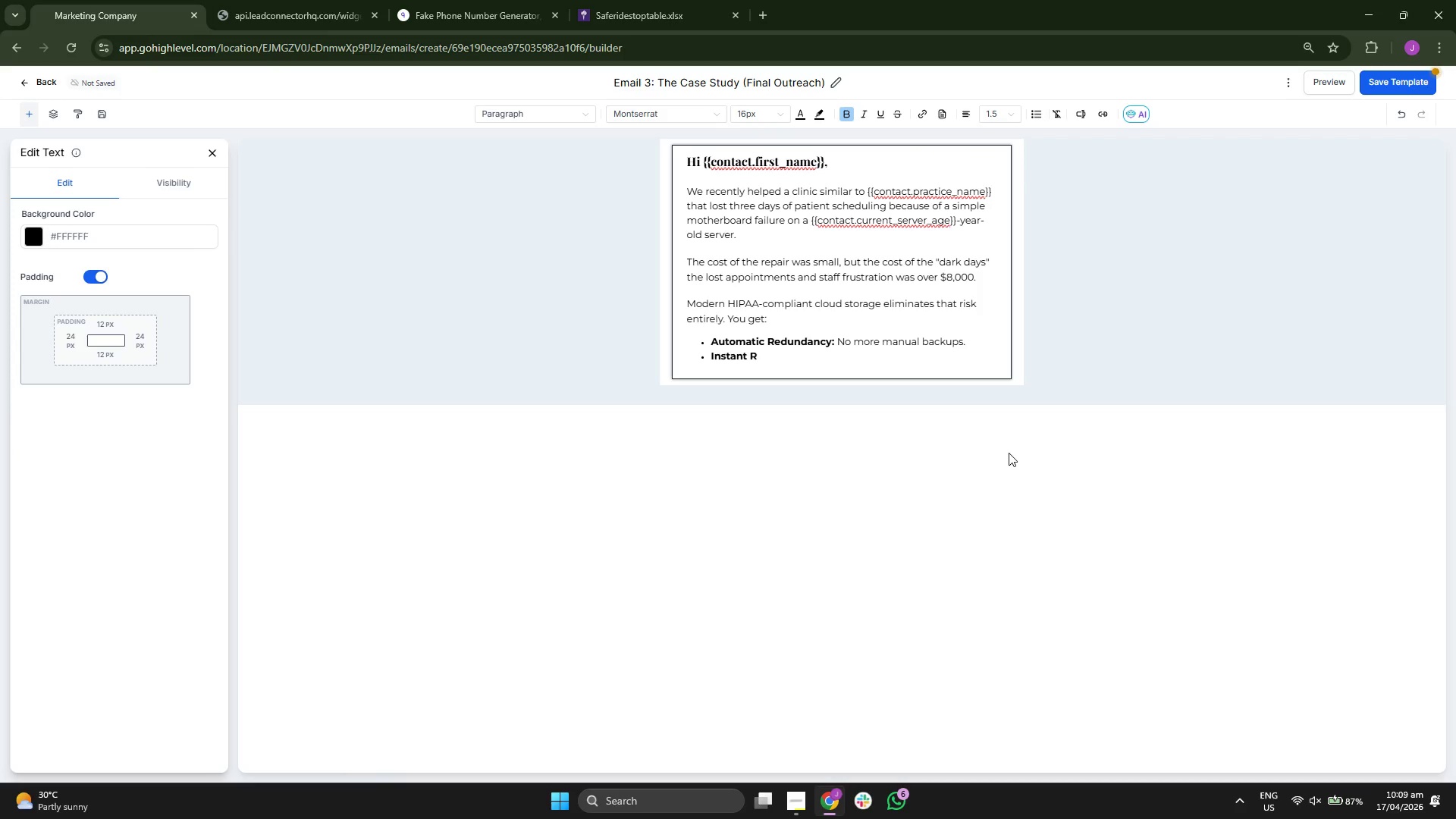 
key(E)
 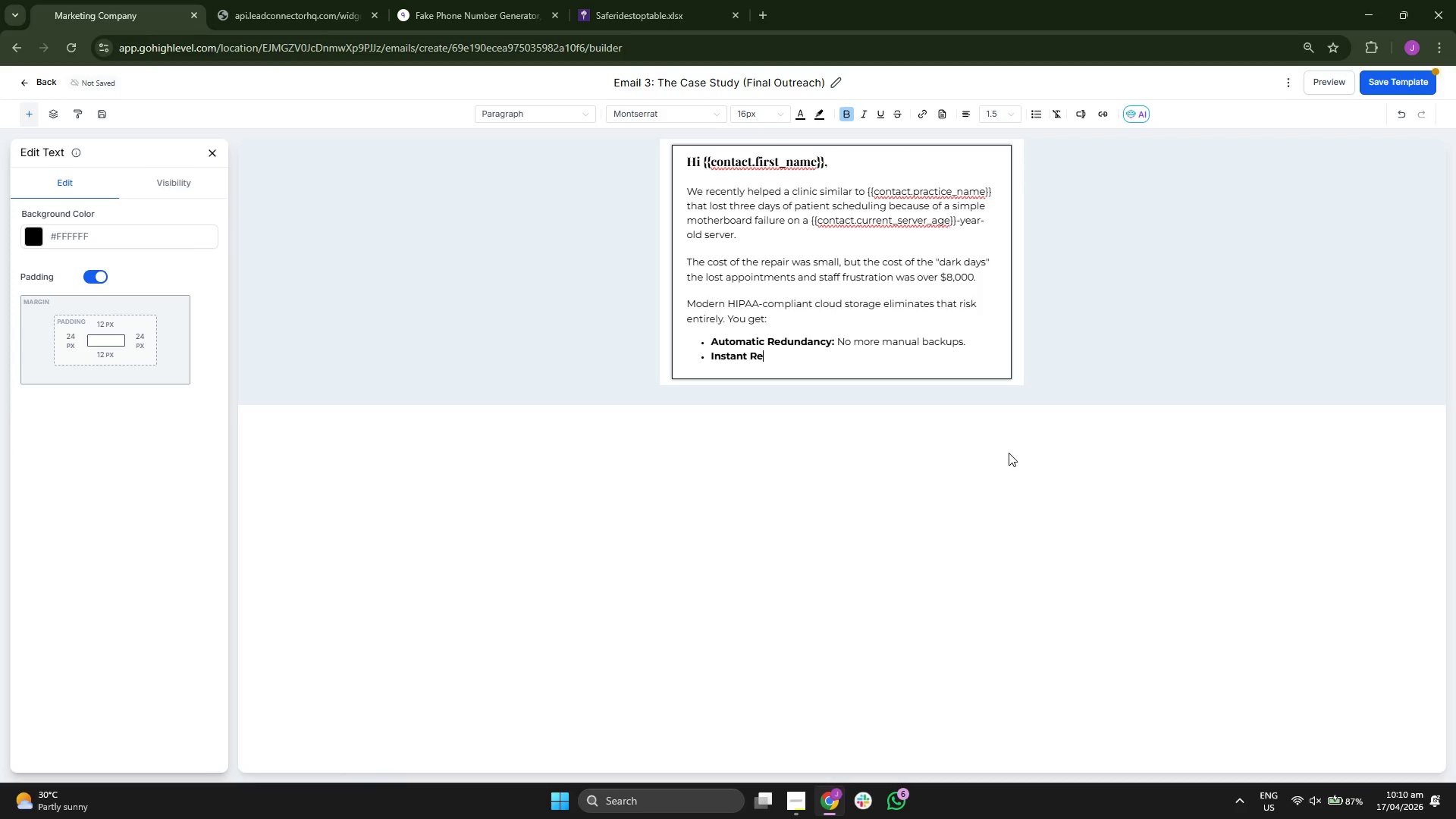 
key(C)
 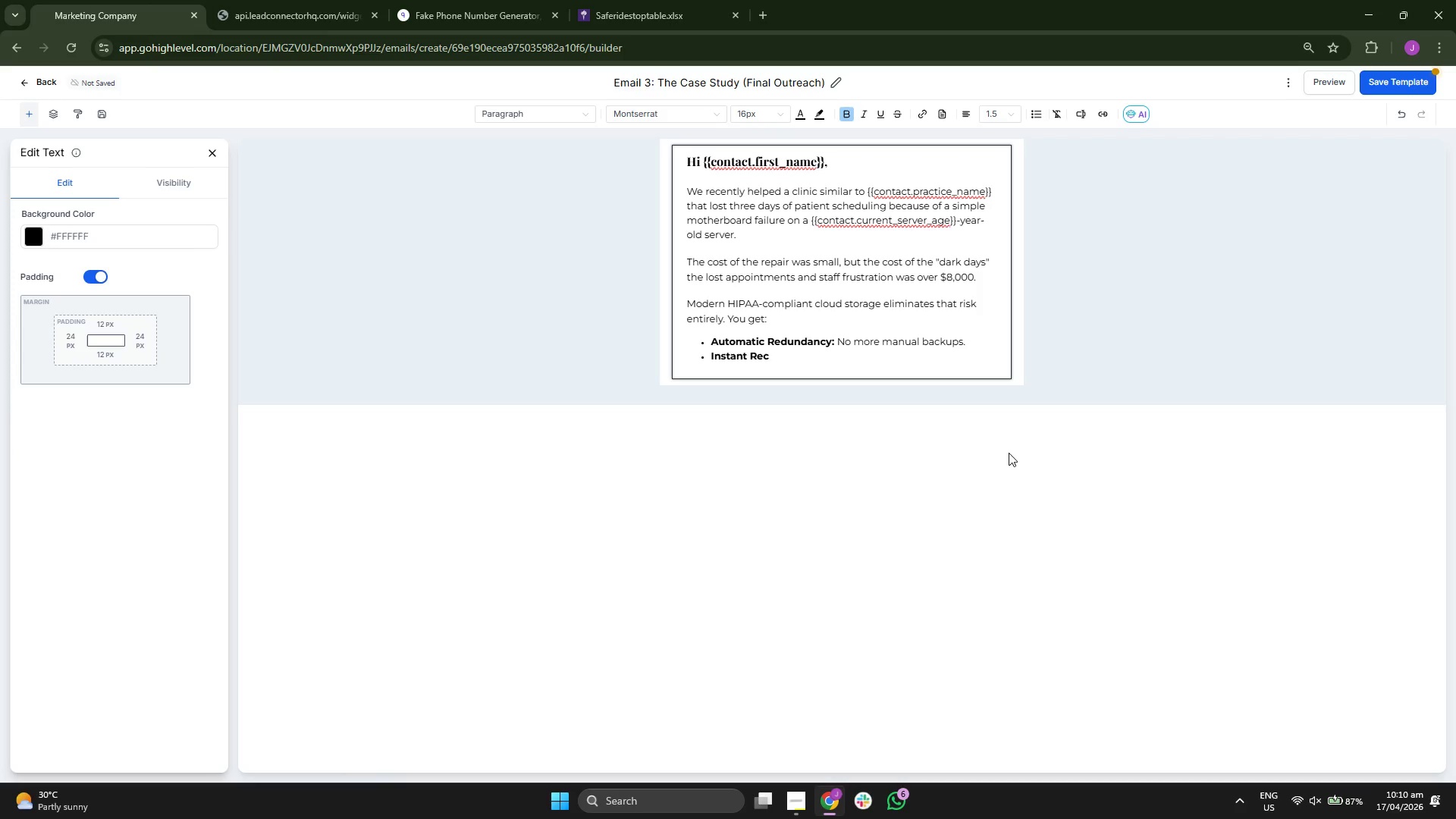 
key(O)
 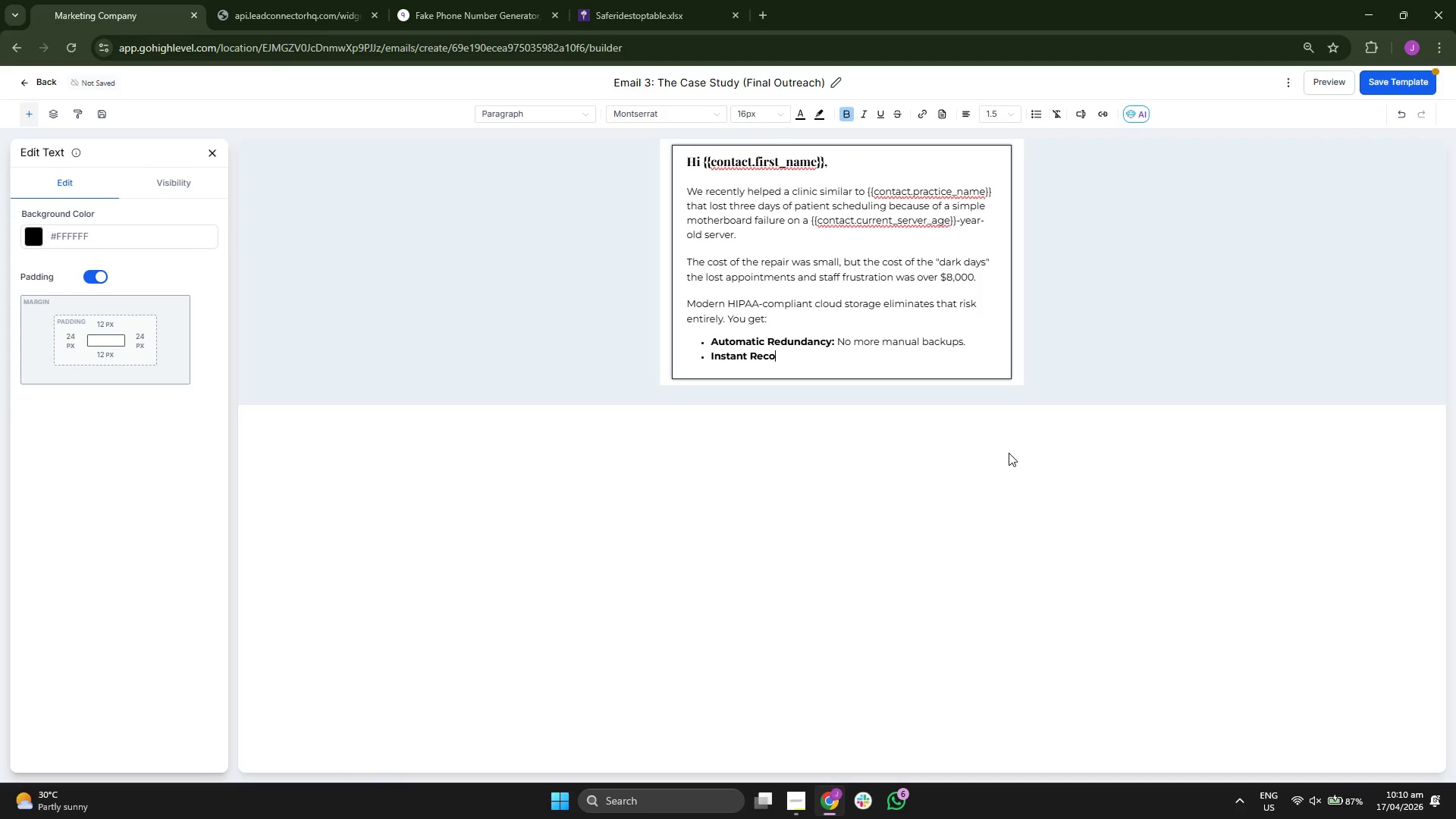 
key(E)
 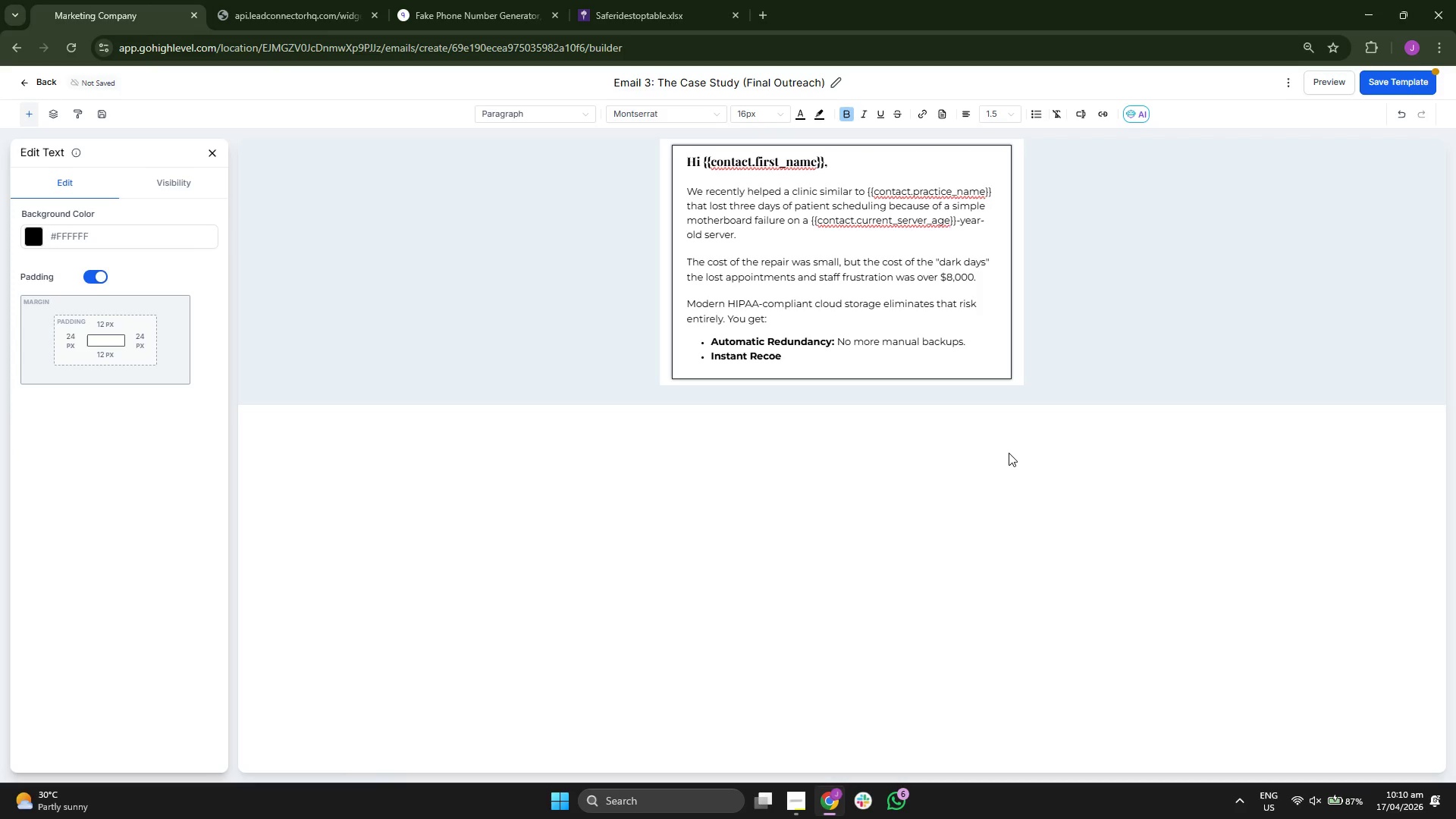 
key(Backspace)
 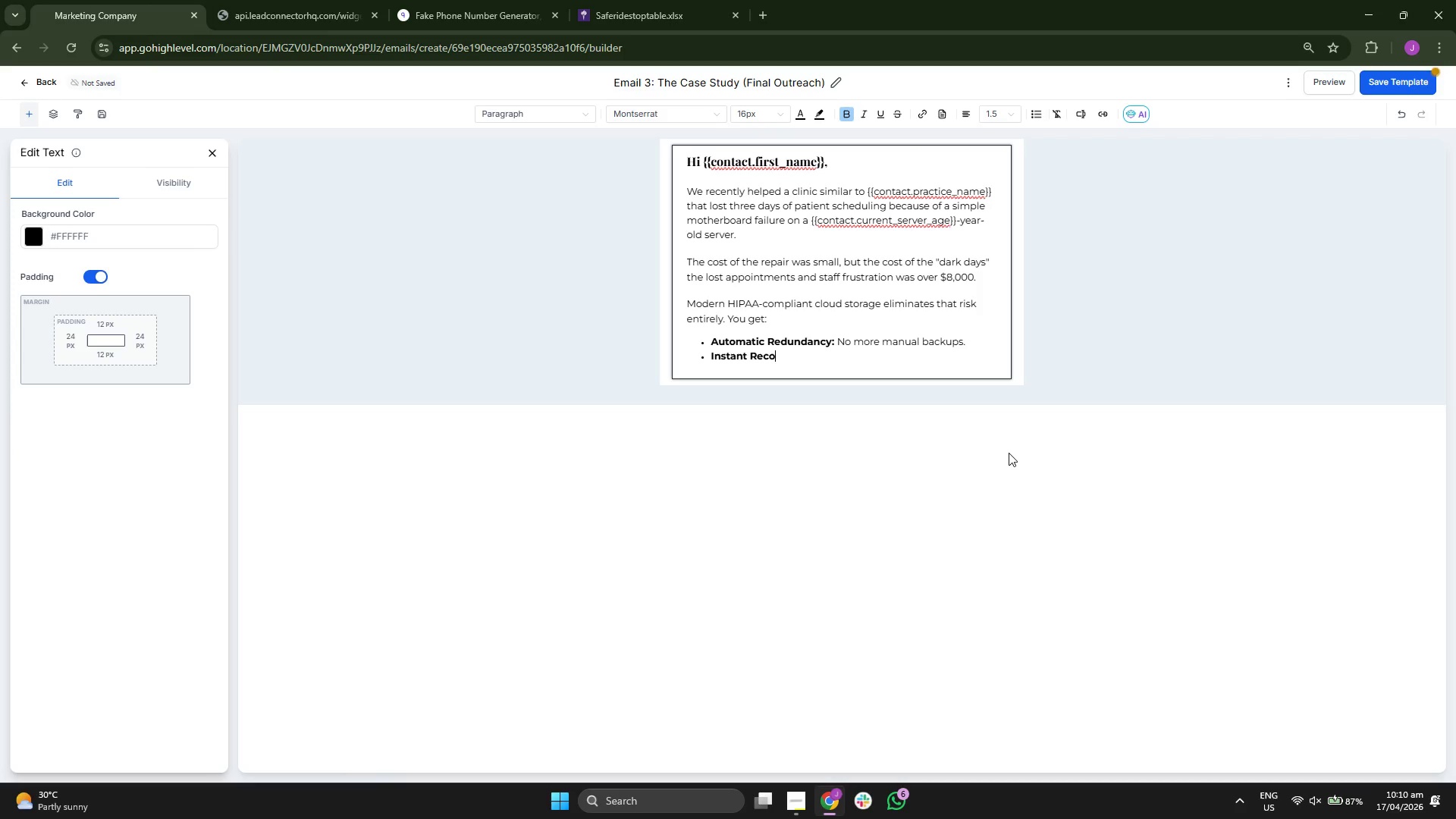 
key(V)
 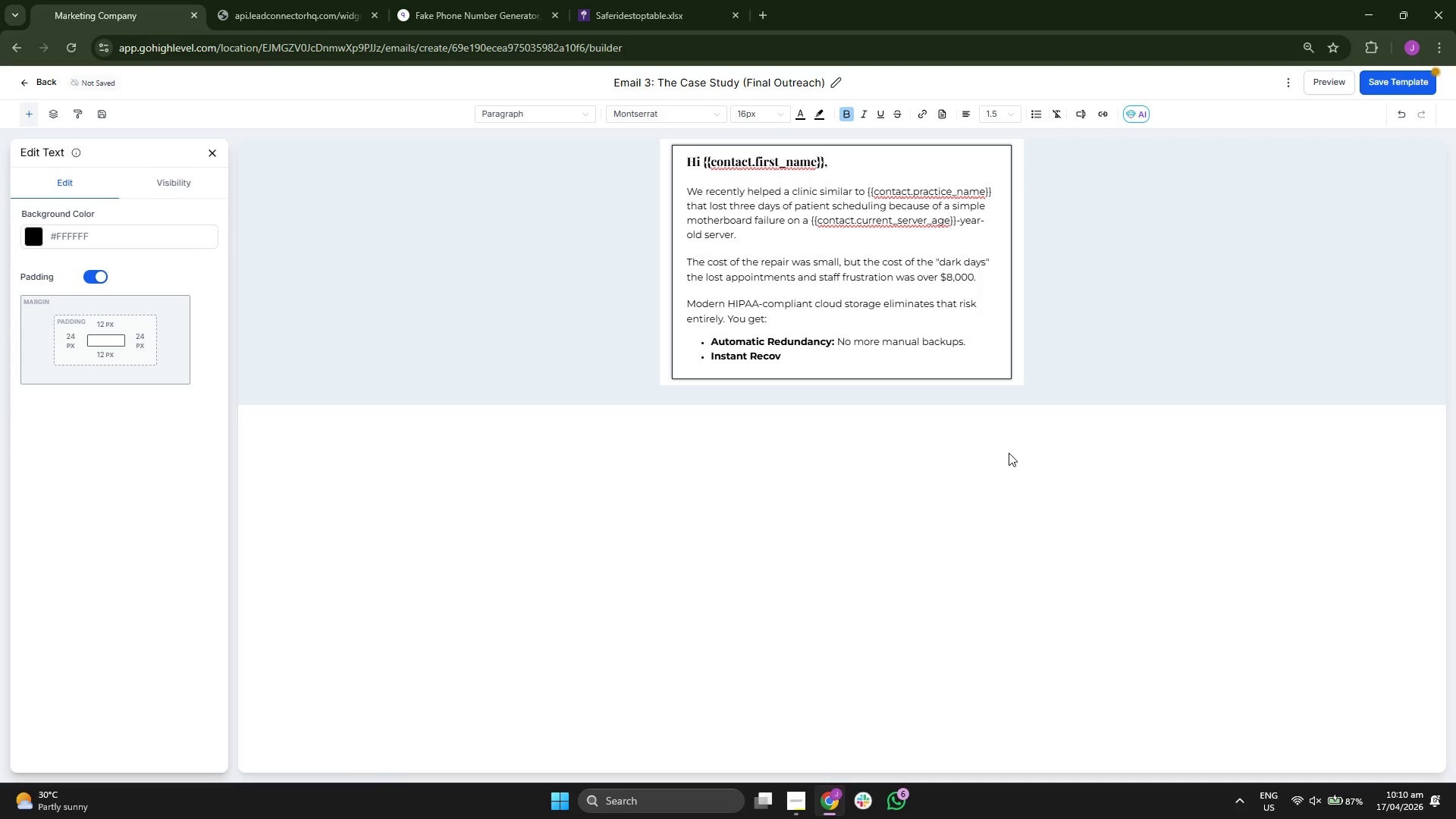 
key(E)
 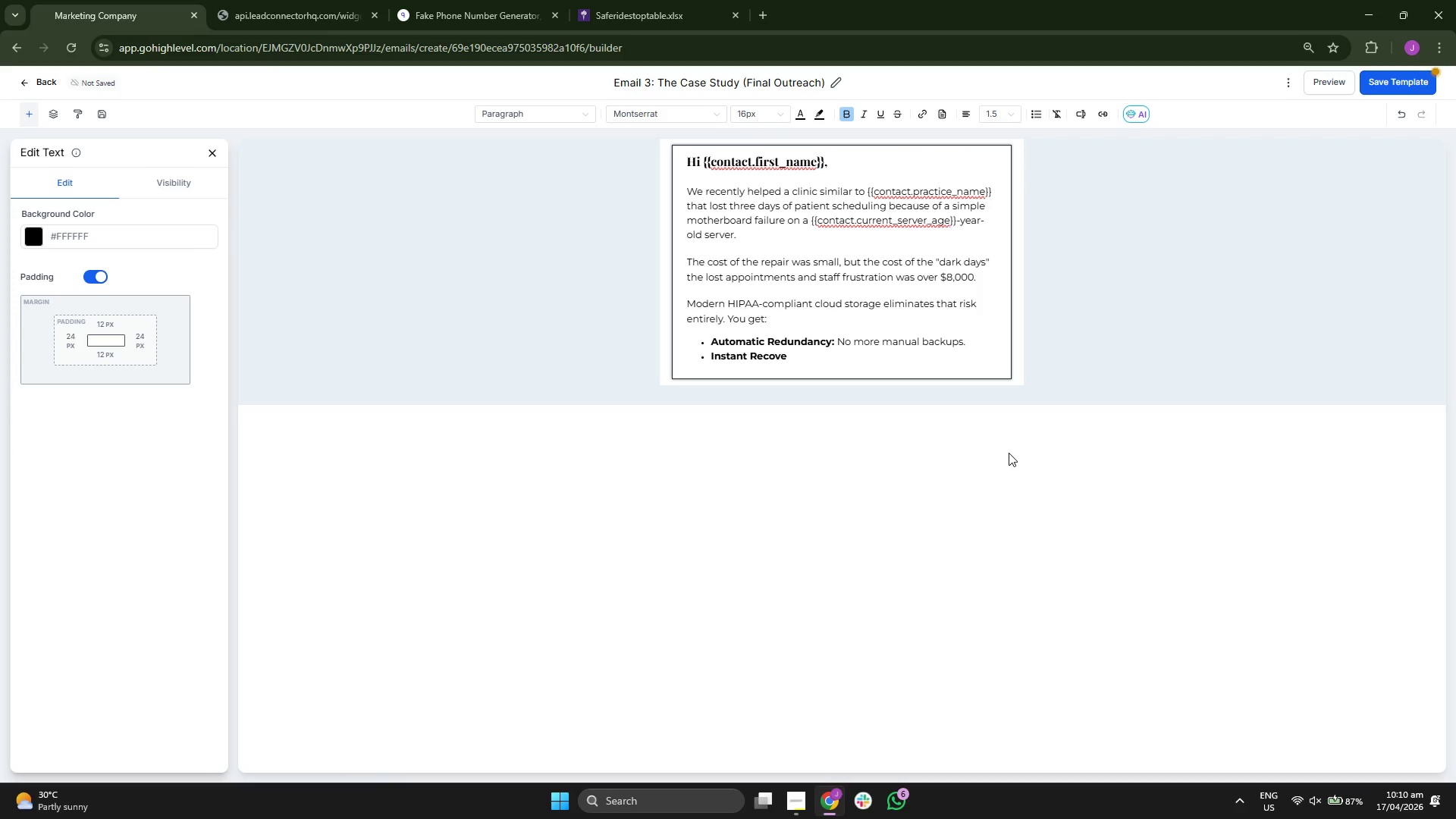 
key(R)
 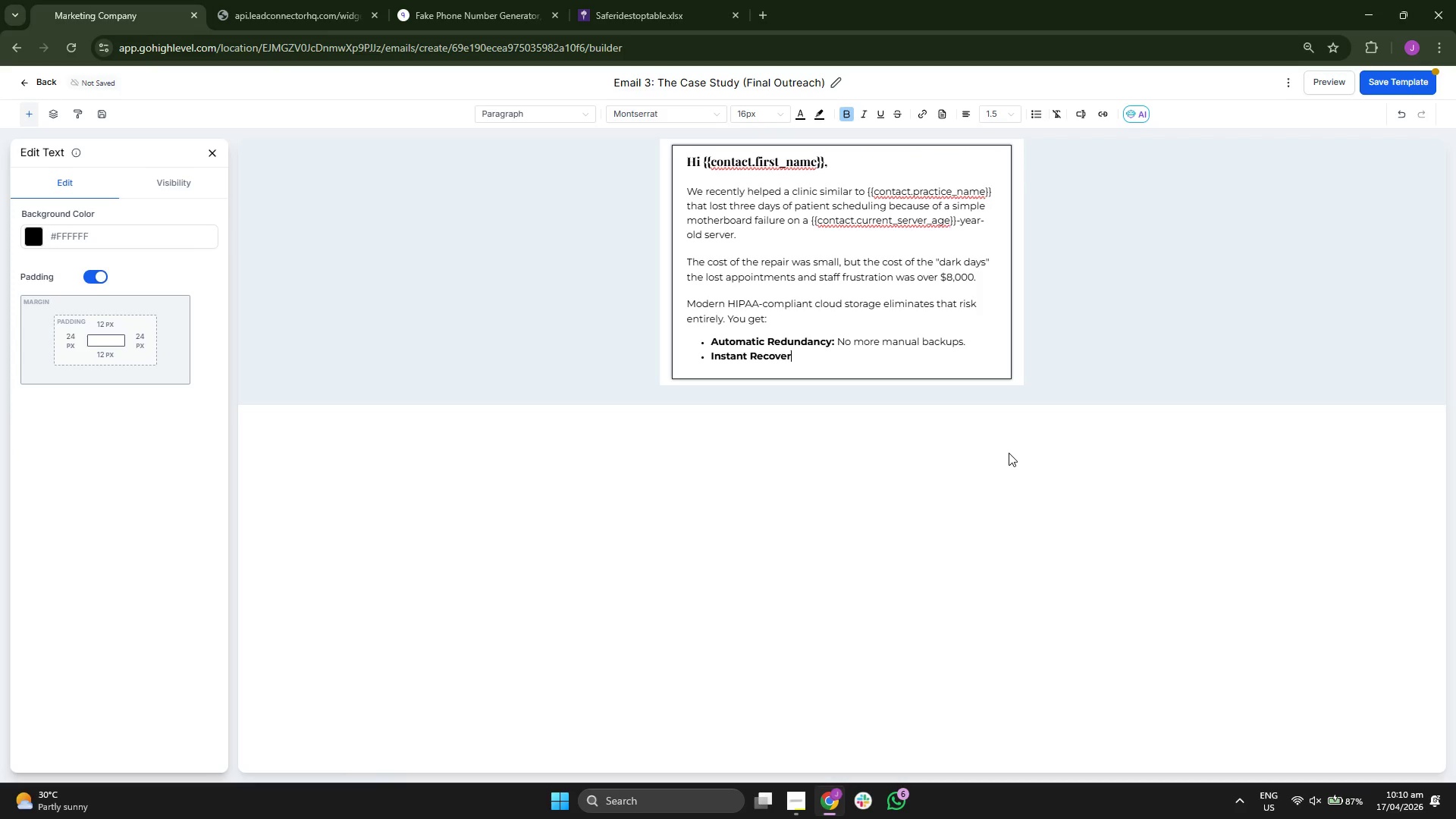 
key(Y)
 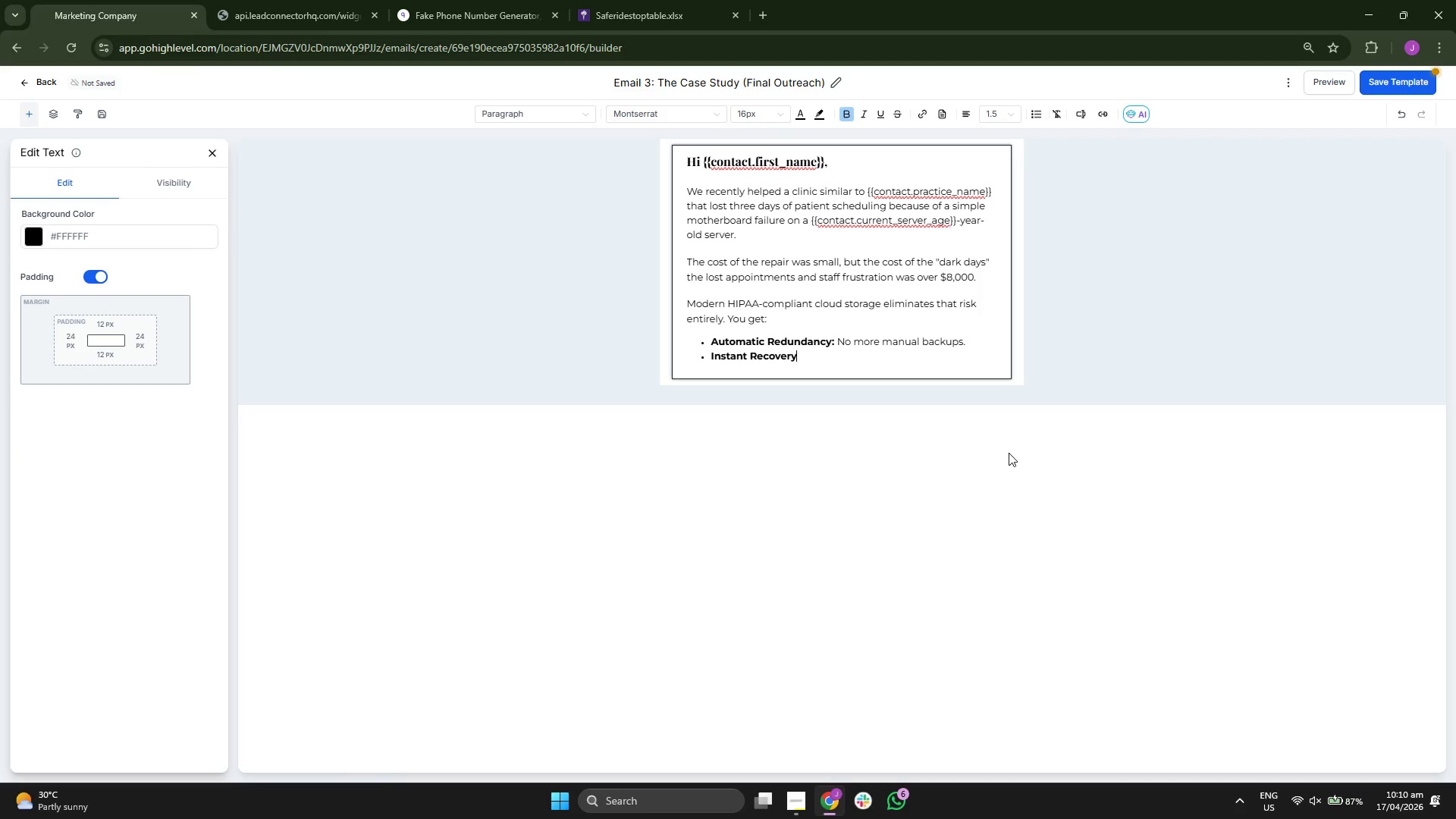 
key(Shift+Semicolon)
 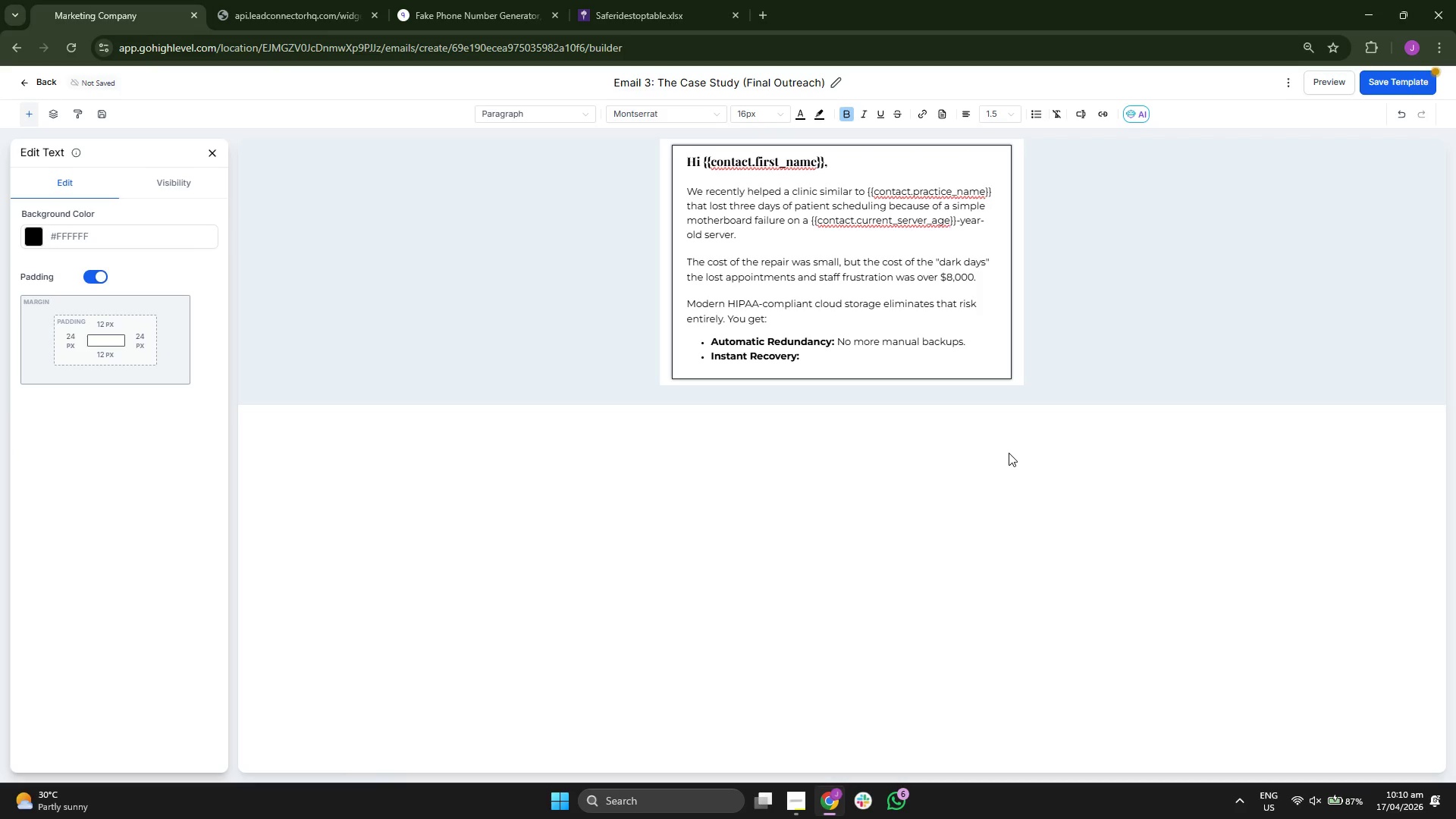 
key(Space)
 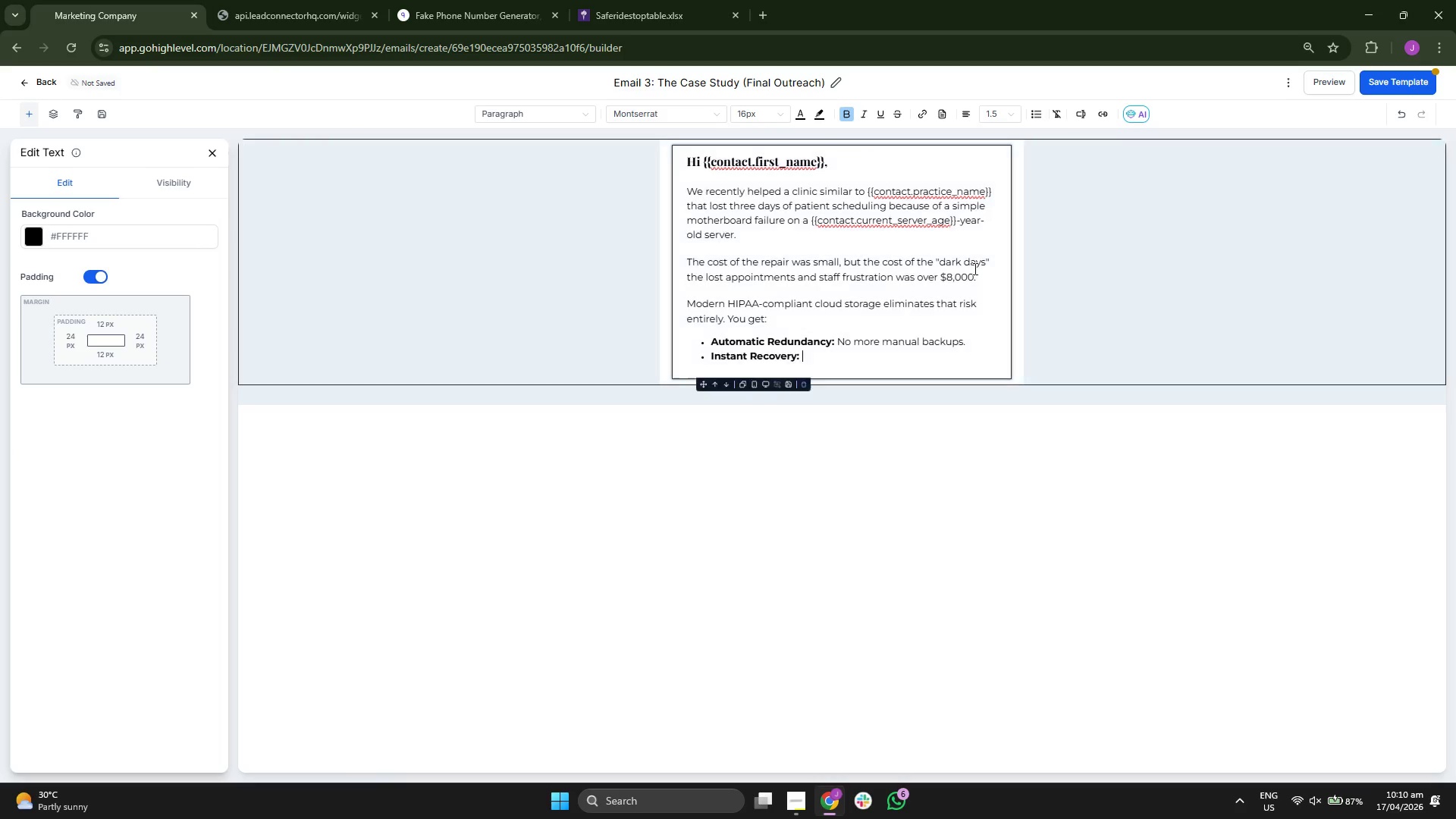 
left_click([843, 115])
 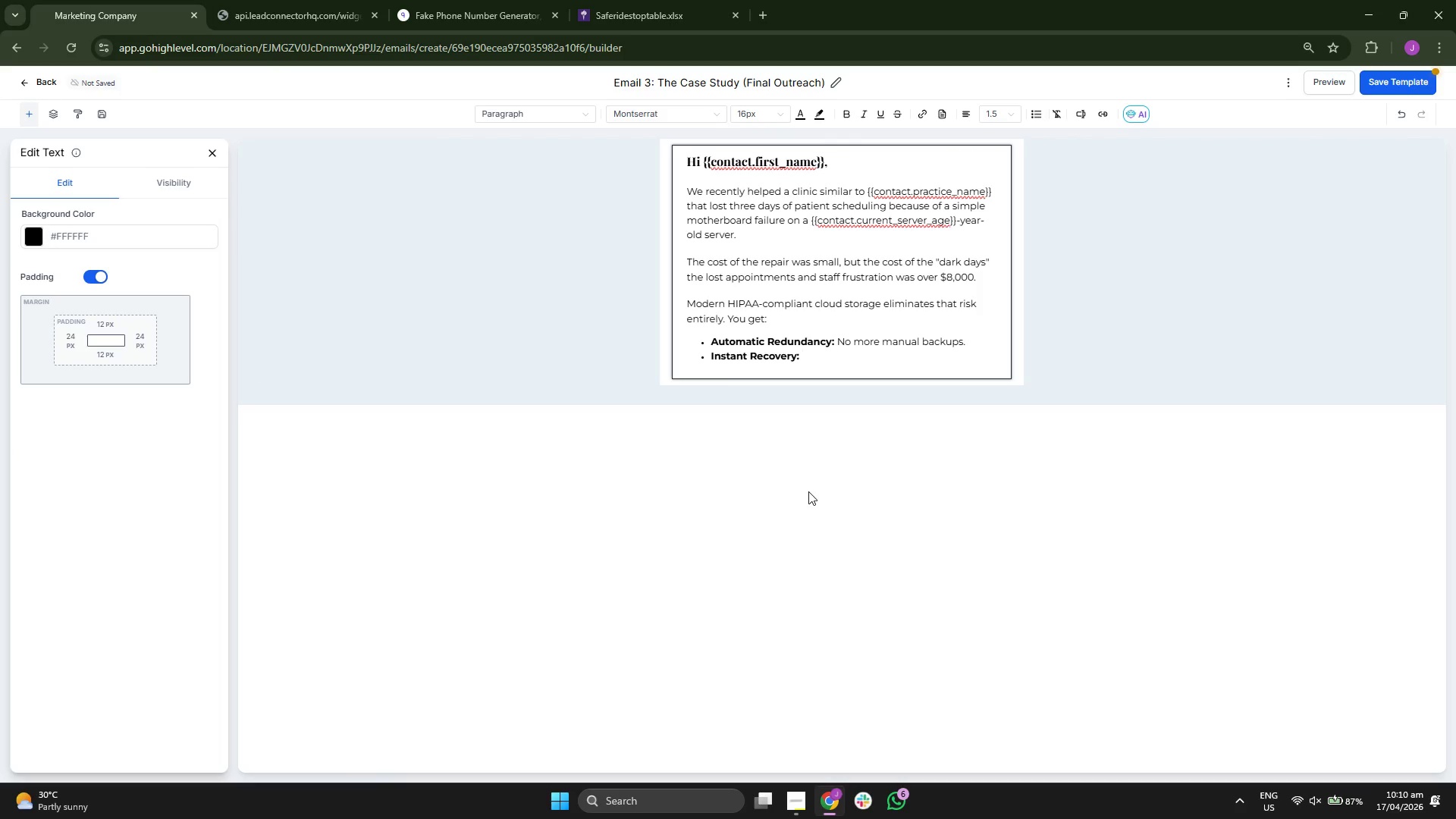 
key(CapsLock)
 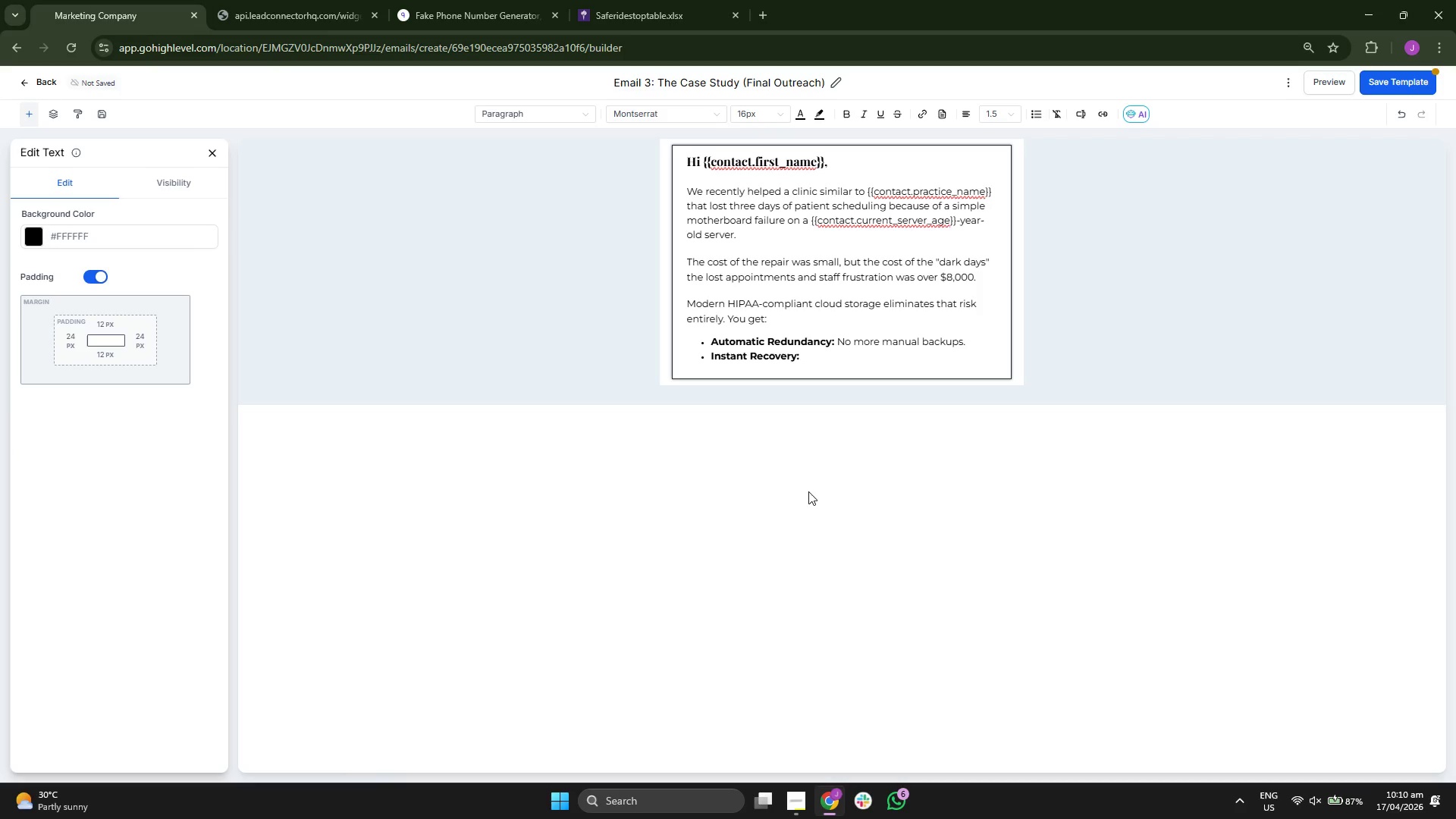 
key(I)
 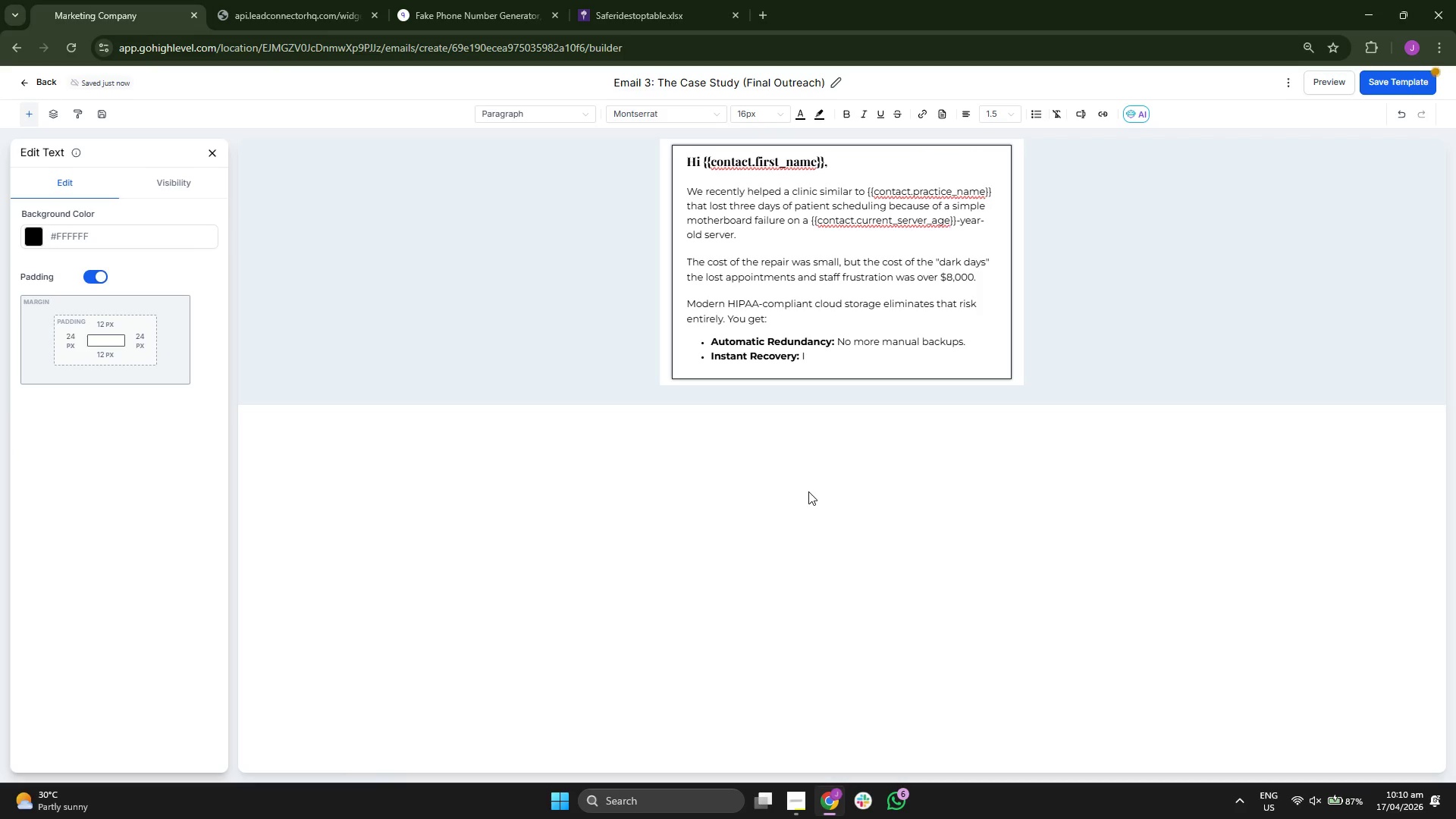 
key(CapsLock)
 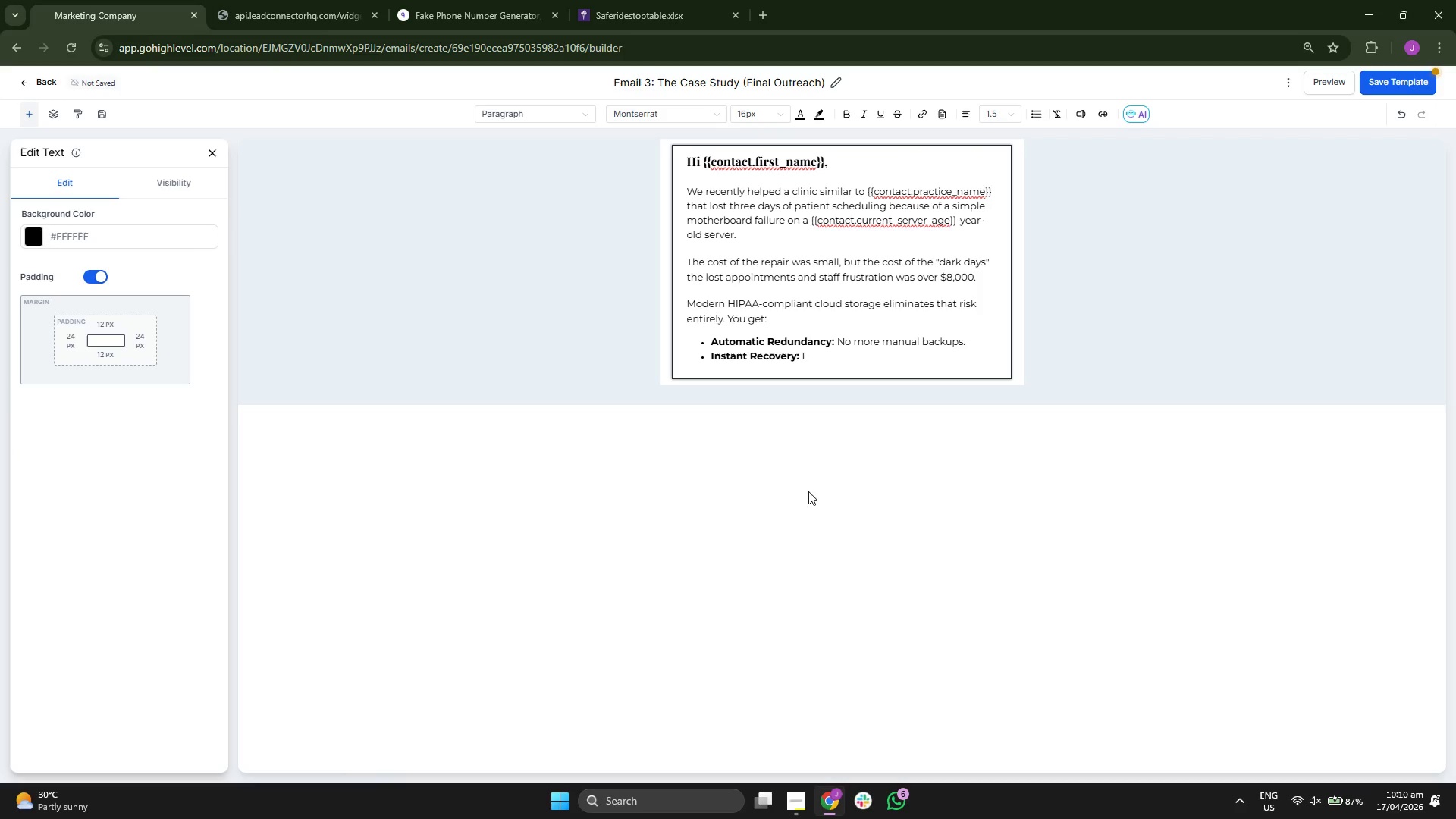 
key(F)
 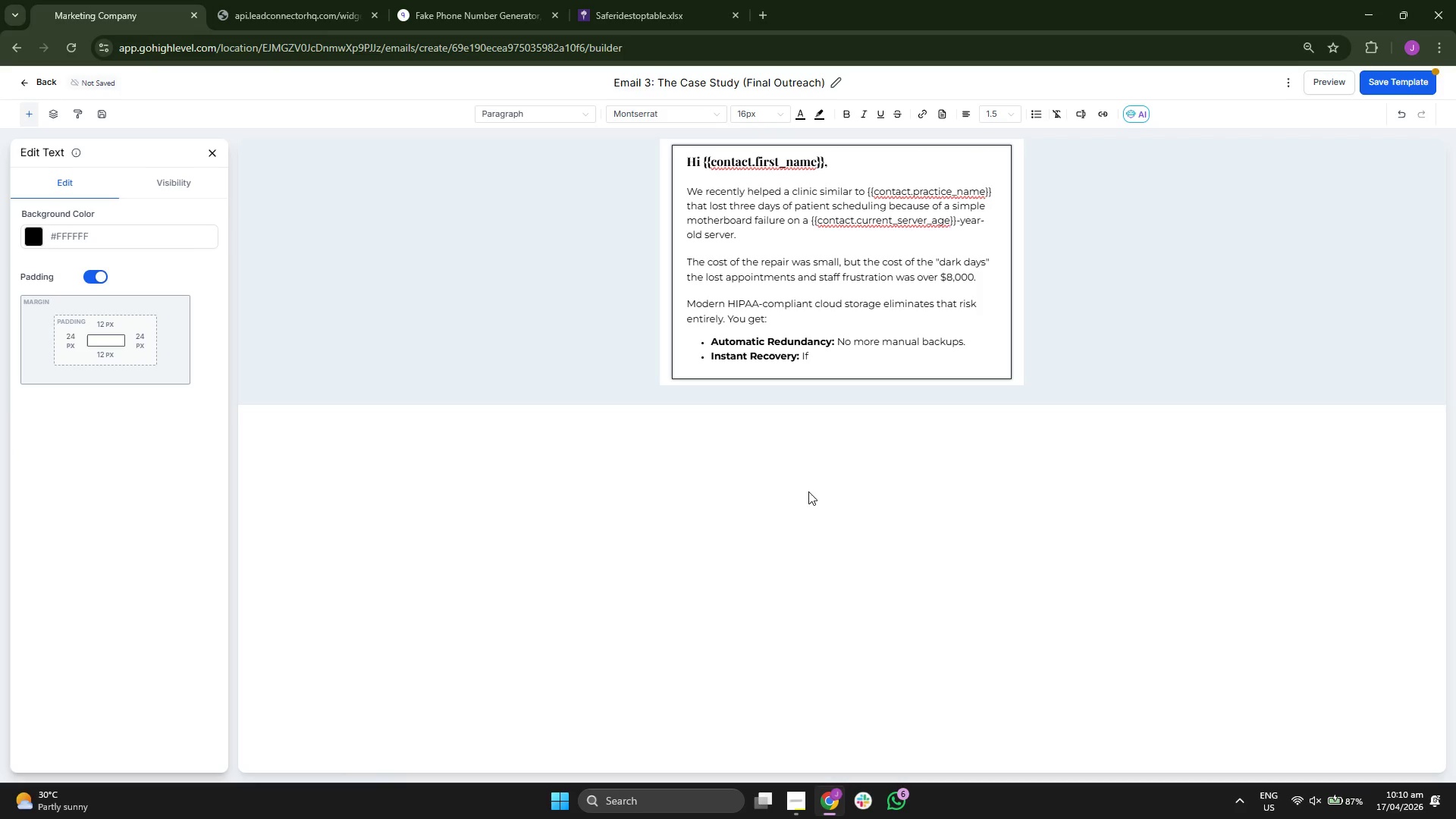 
key(Space)
 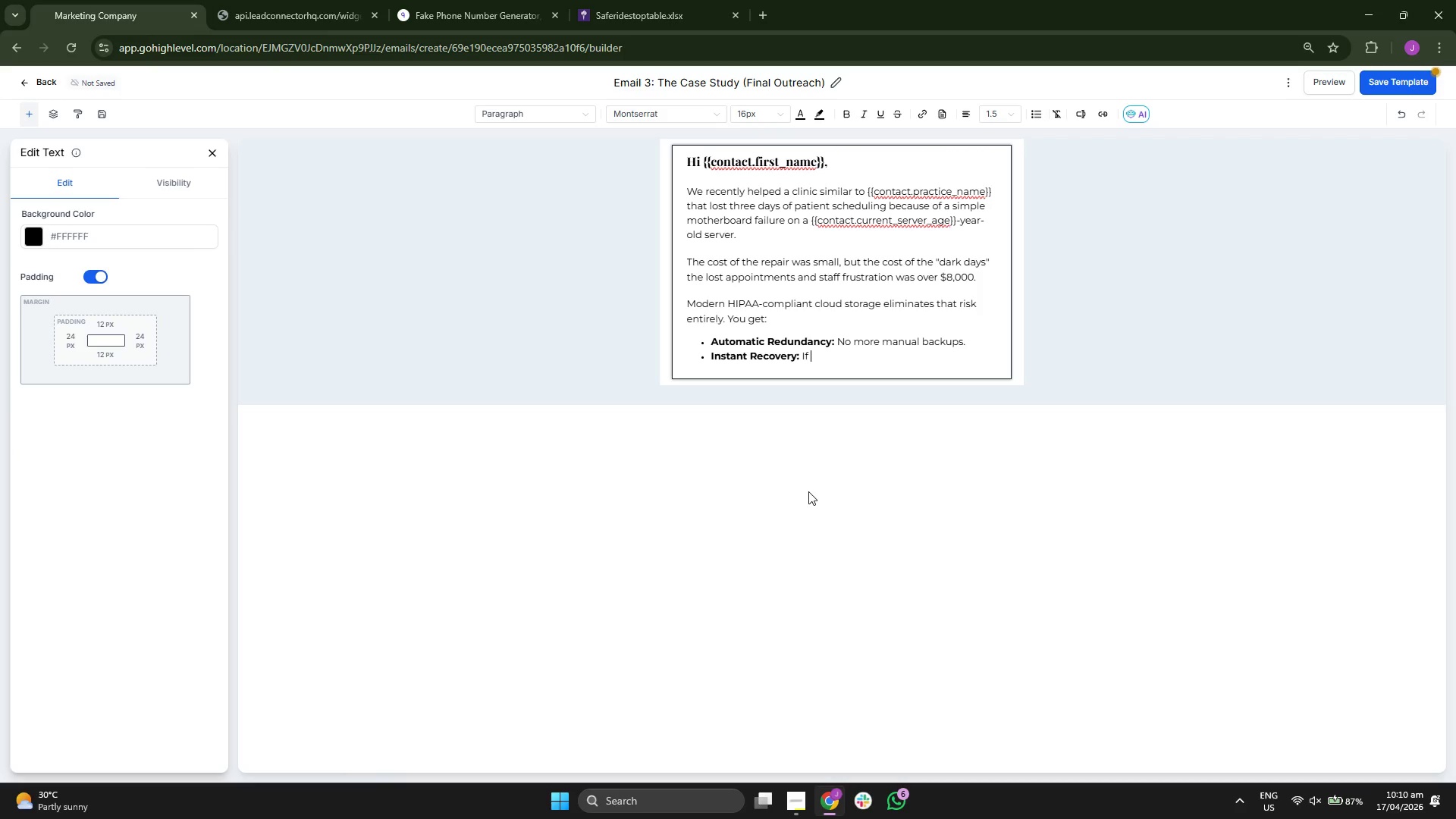 
key(O)
 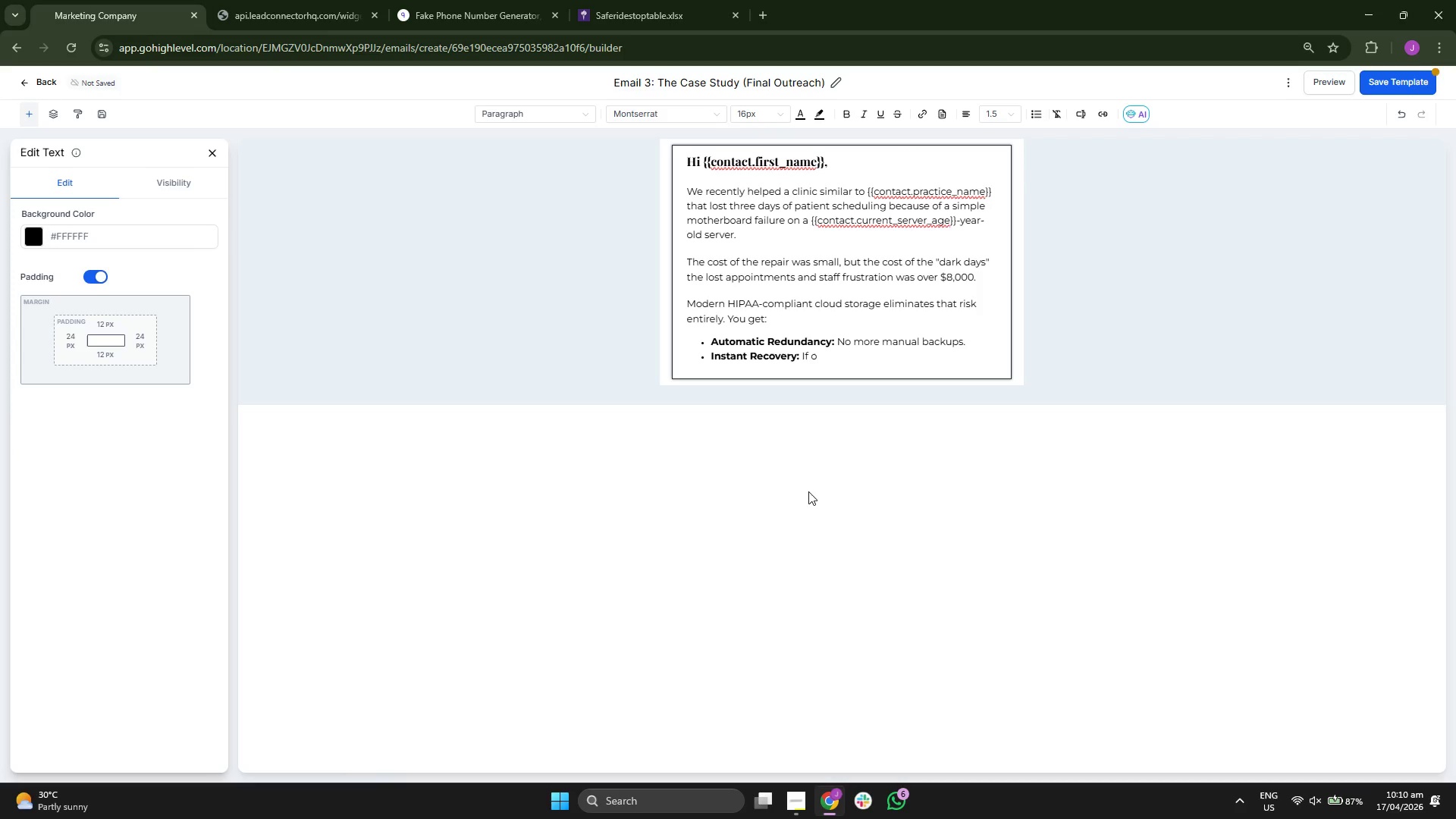 
key(N)
 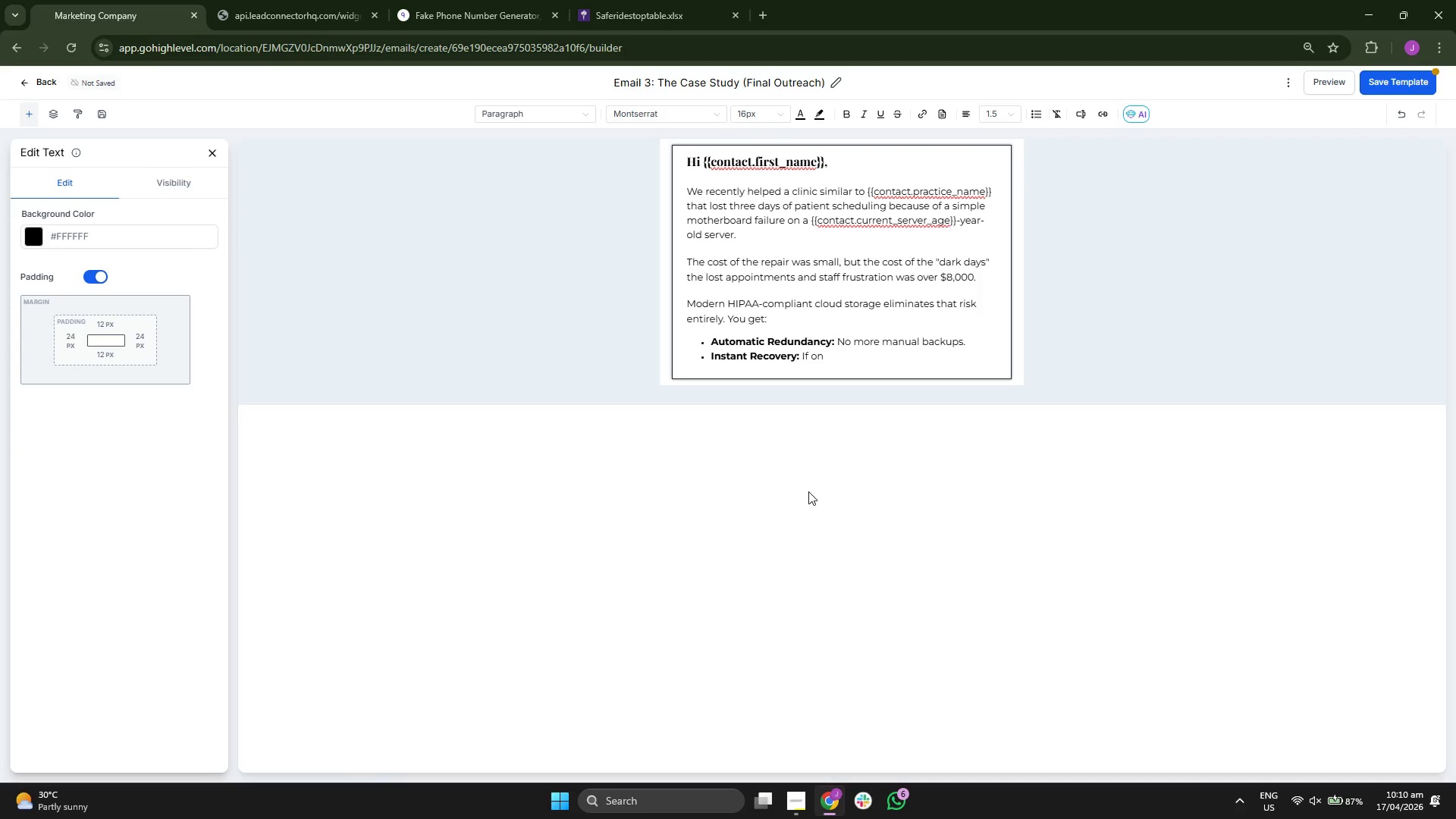 
key(E)
 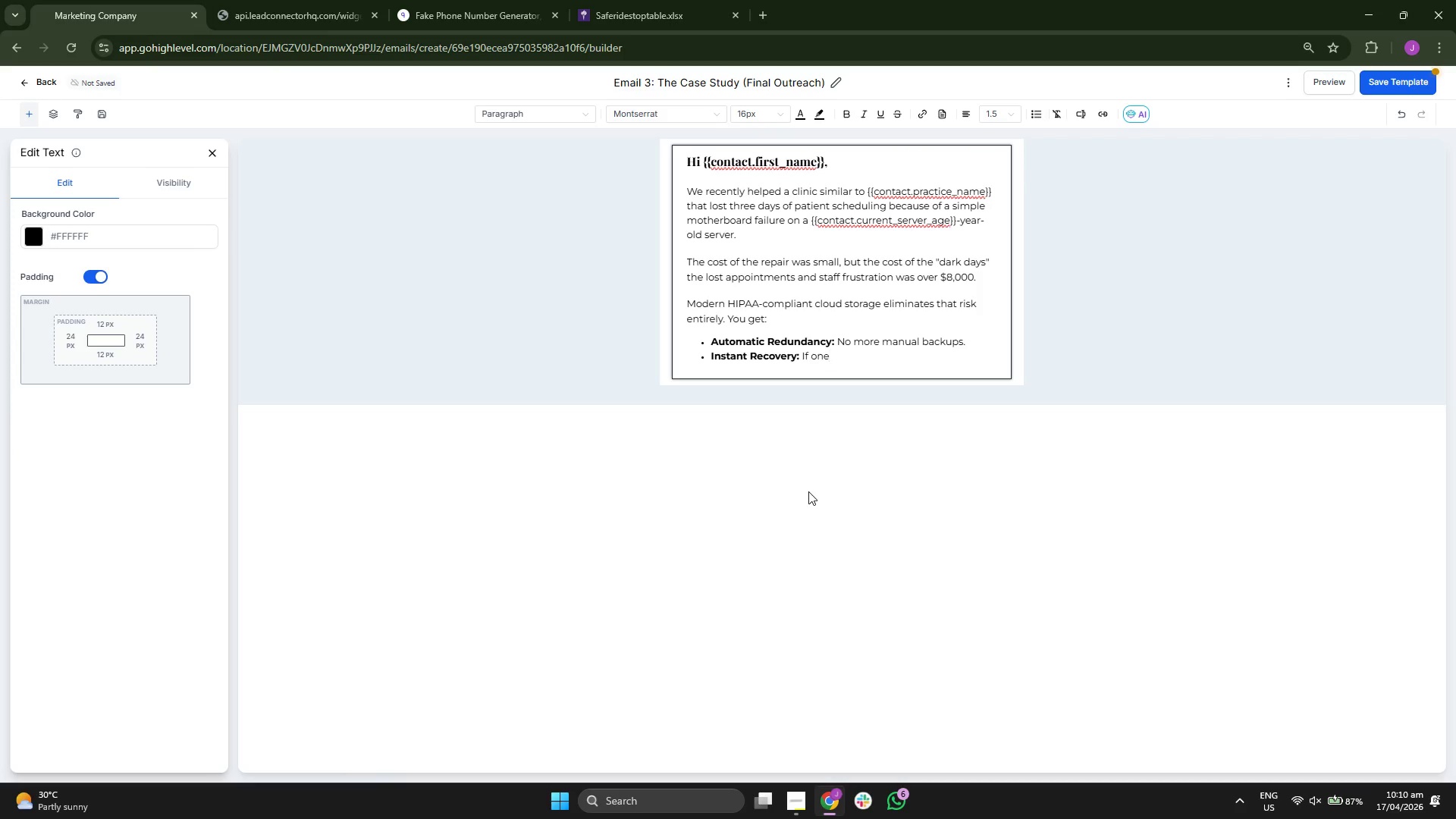 
key(Space)
 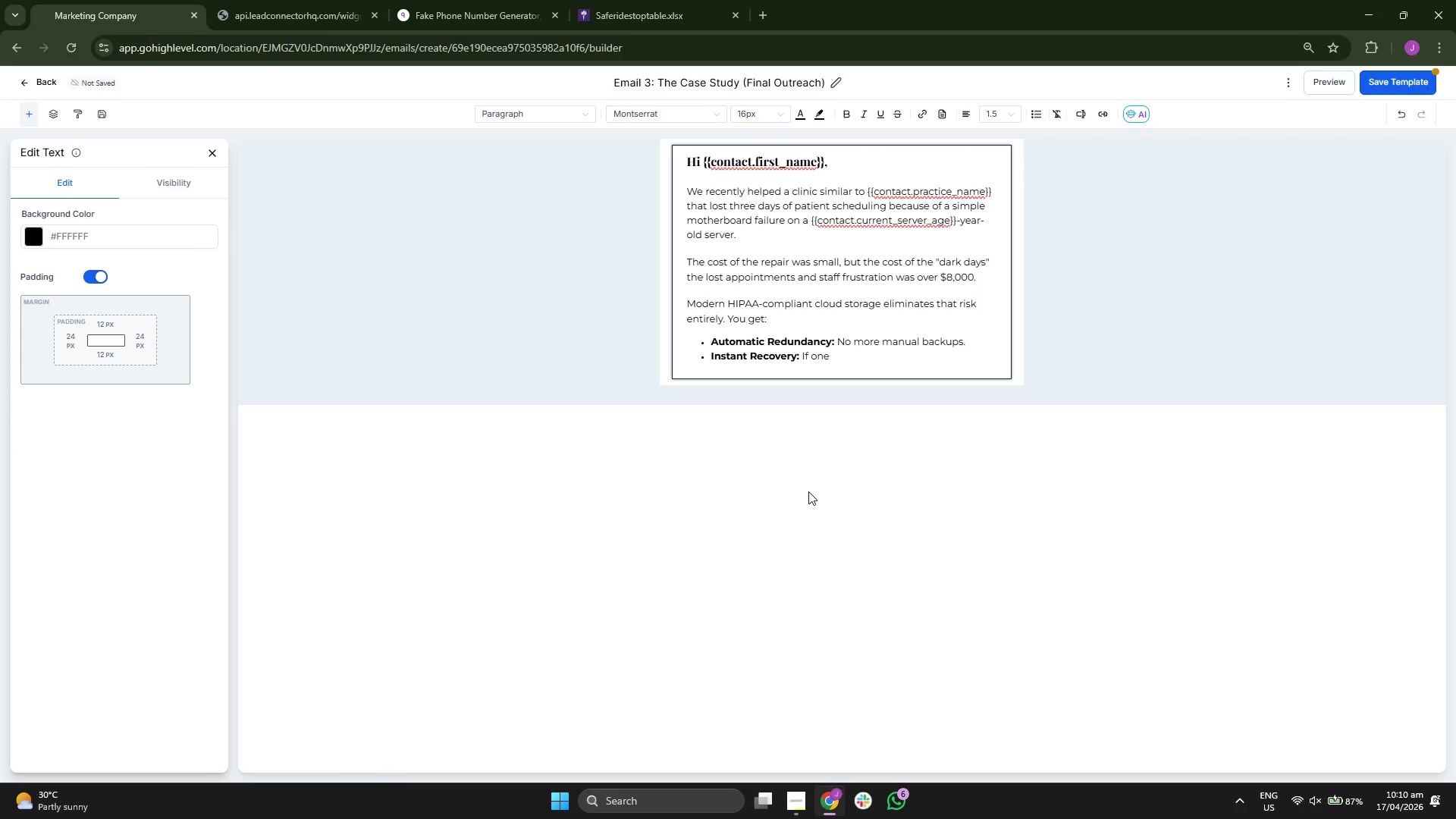 
key(Shift+Quote)
 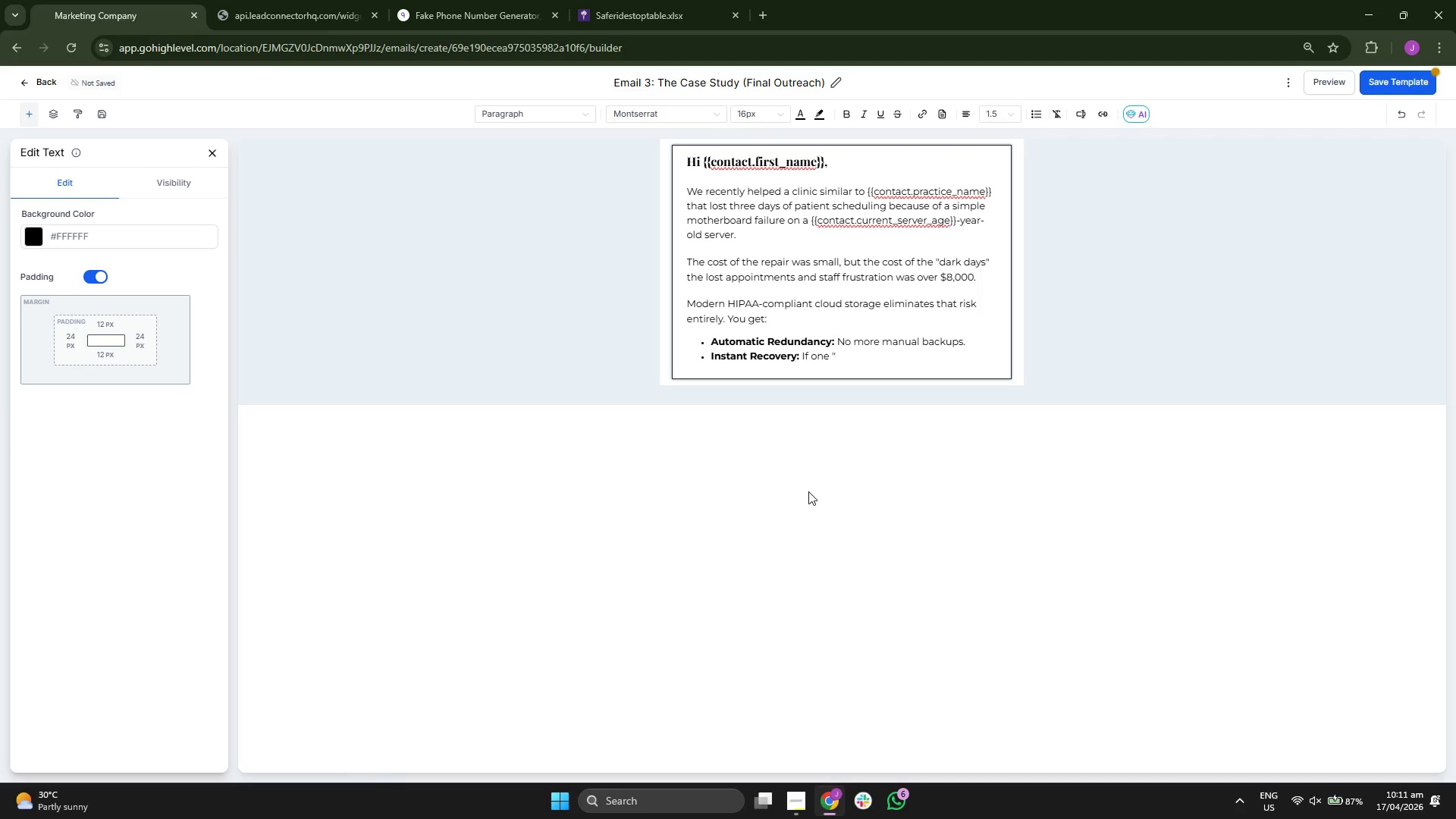 
type(ser)
 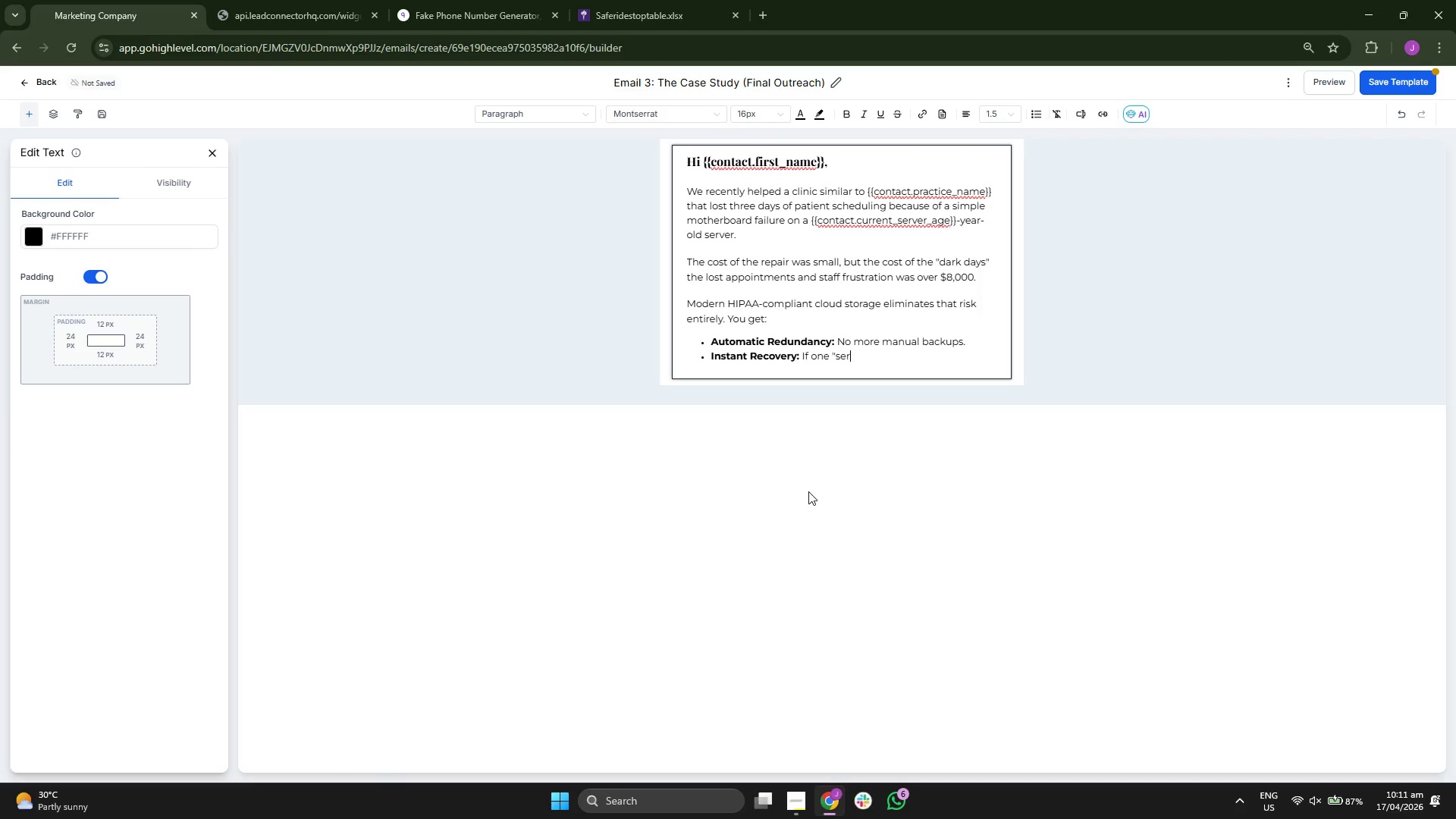 
type(ver)
 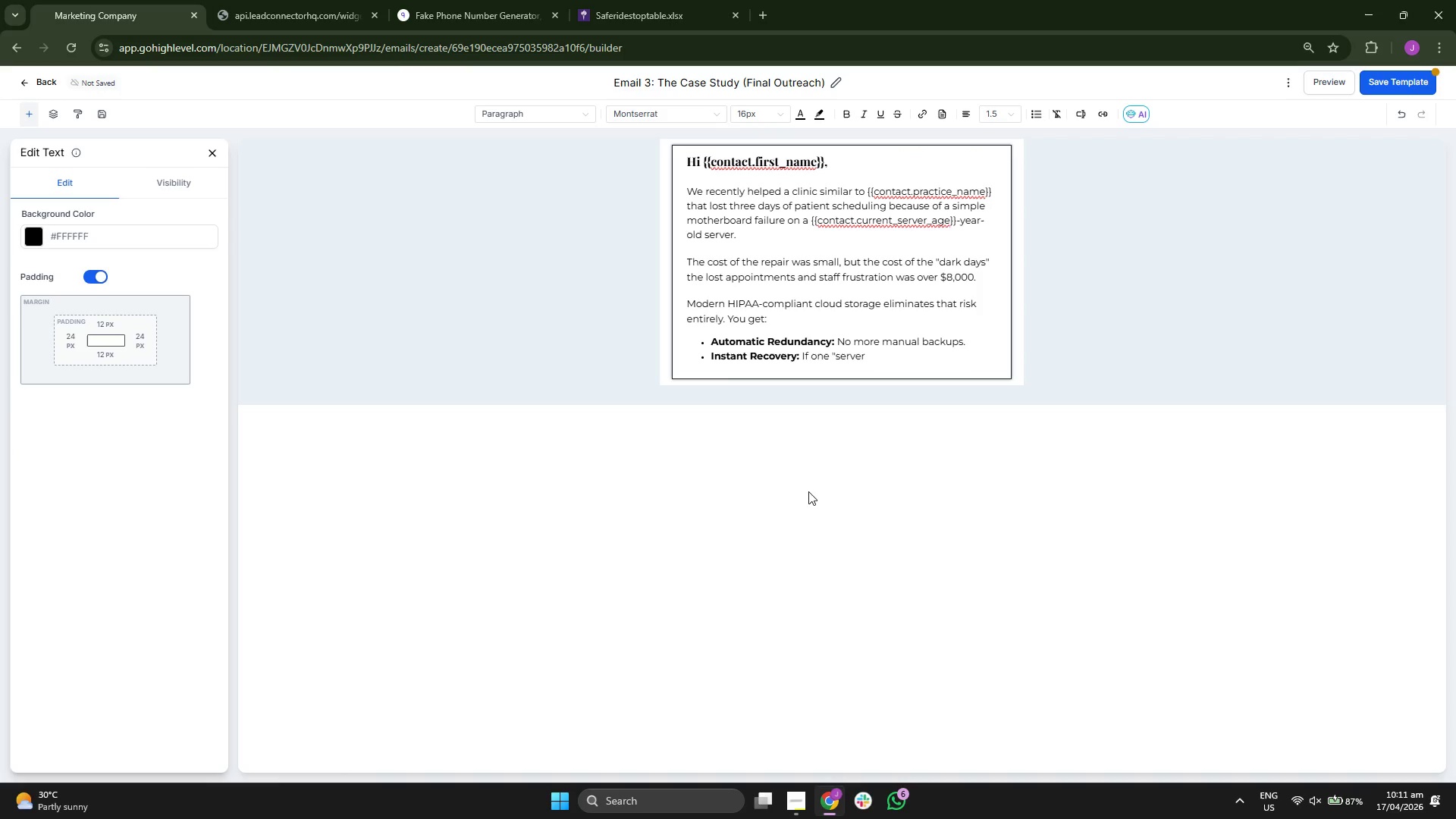 
key(Shift+ShiftRight)
 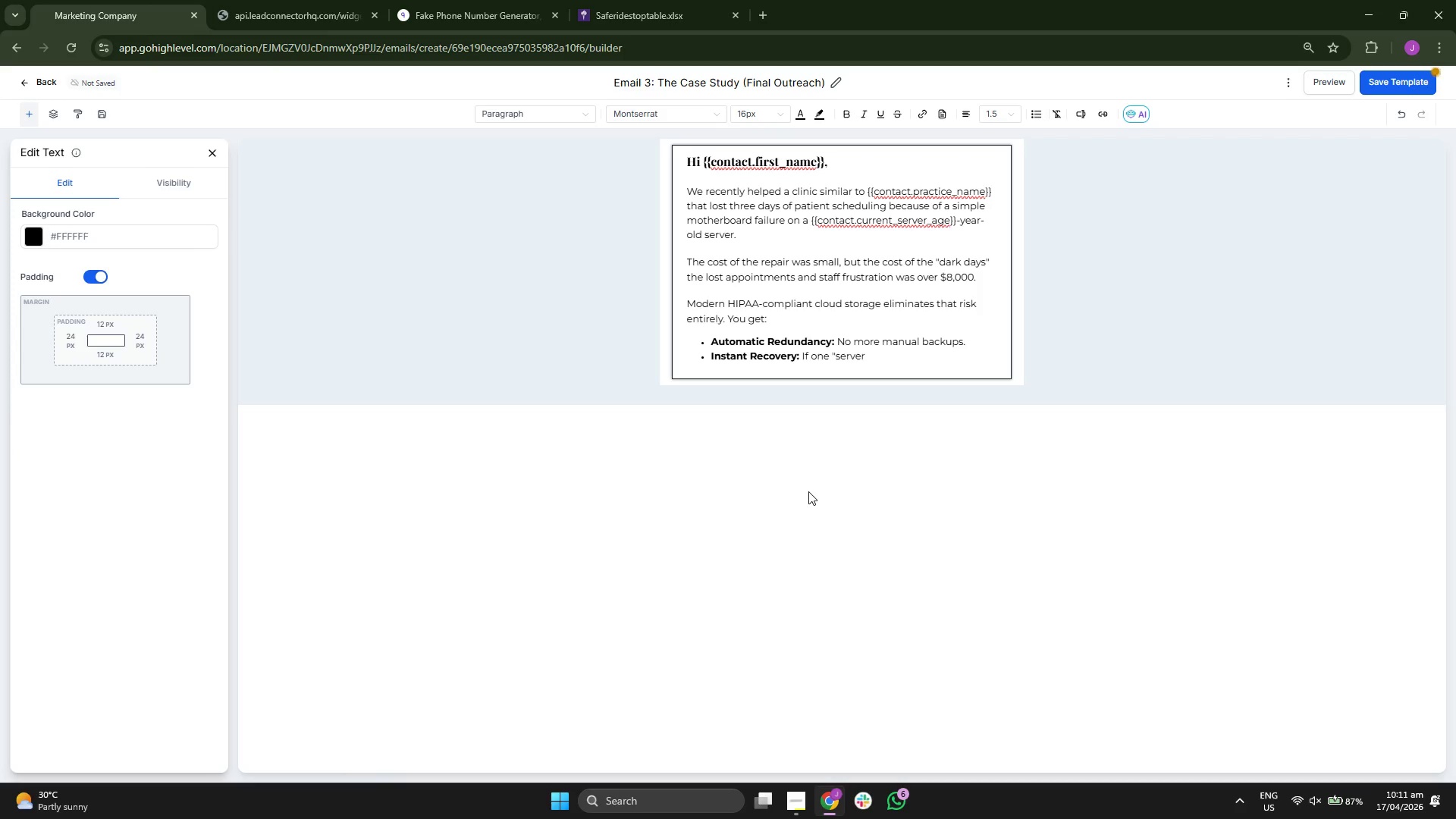 
key(Shift+Quote)
 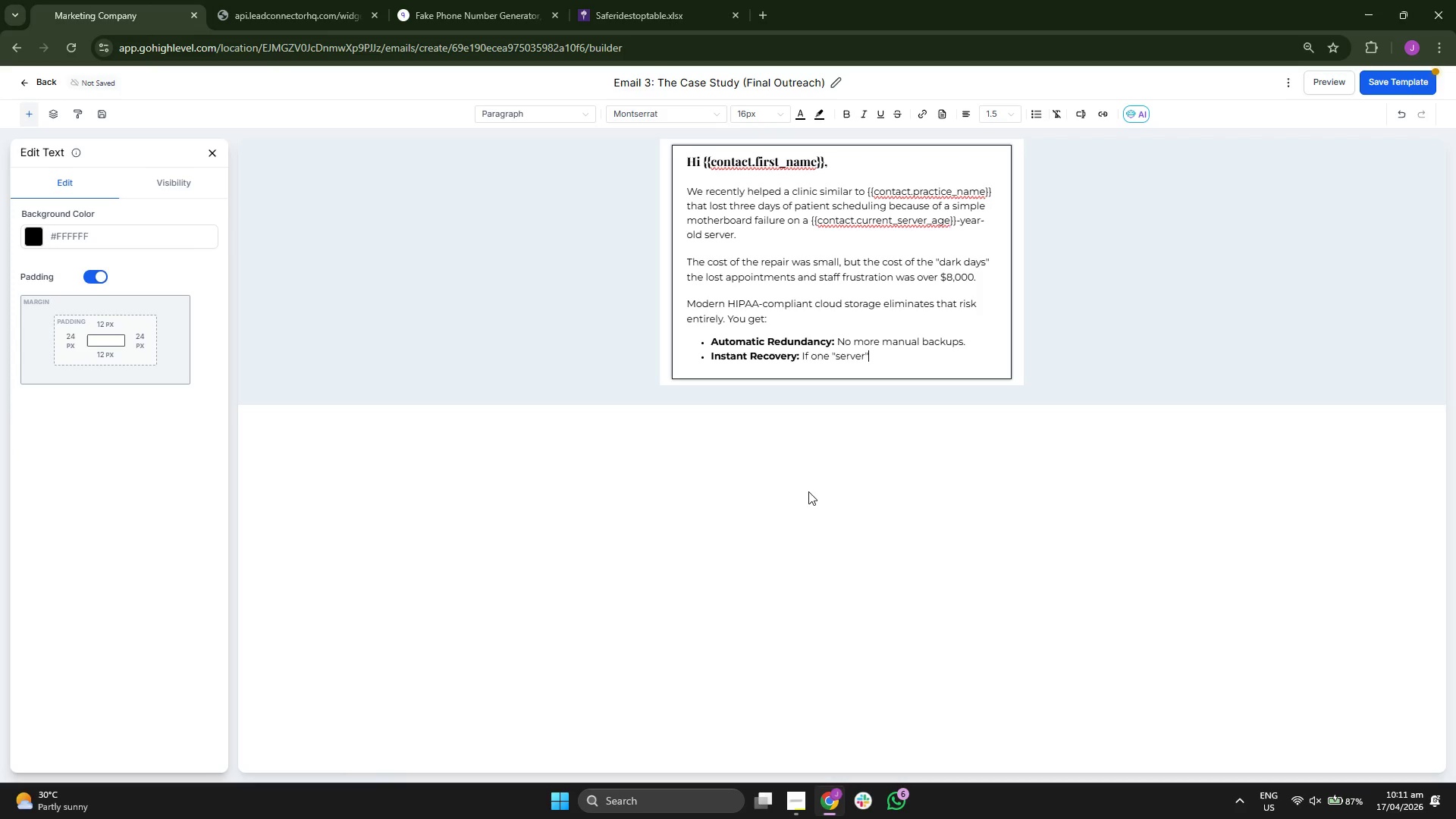 
key(Space)
 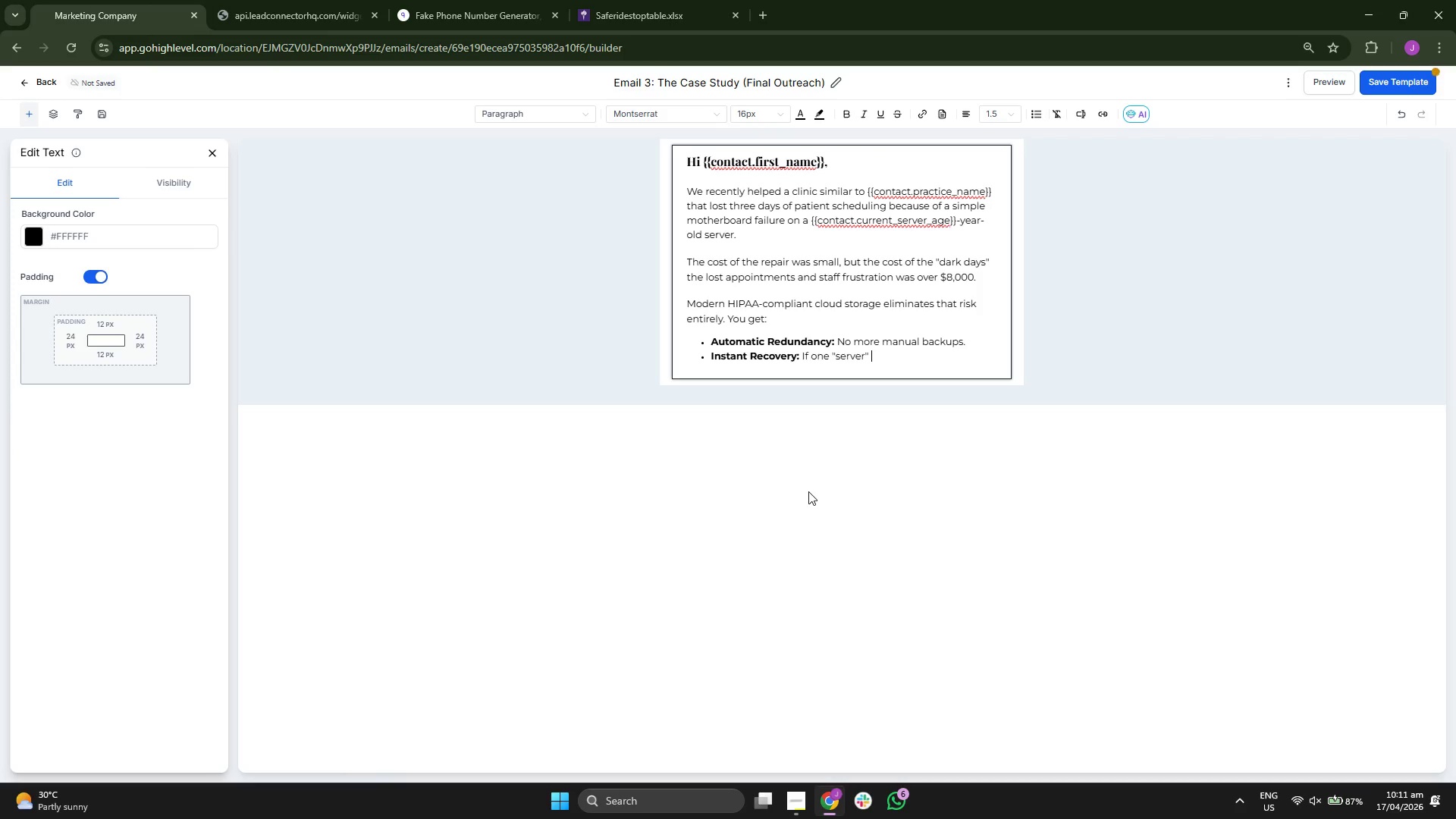 
key(G)
 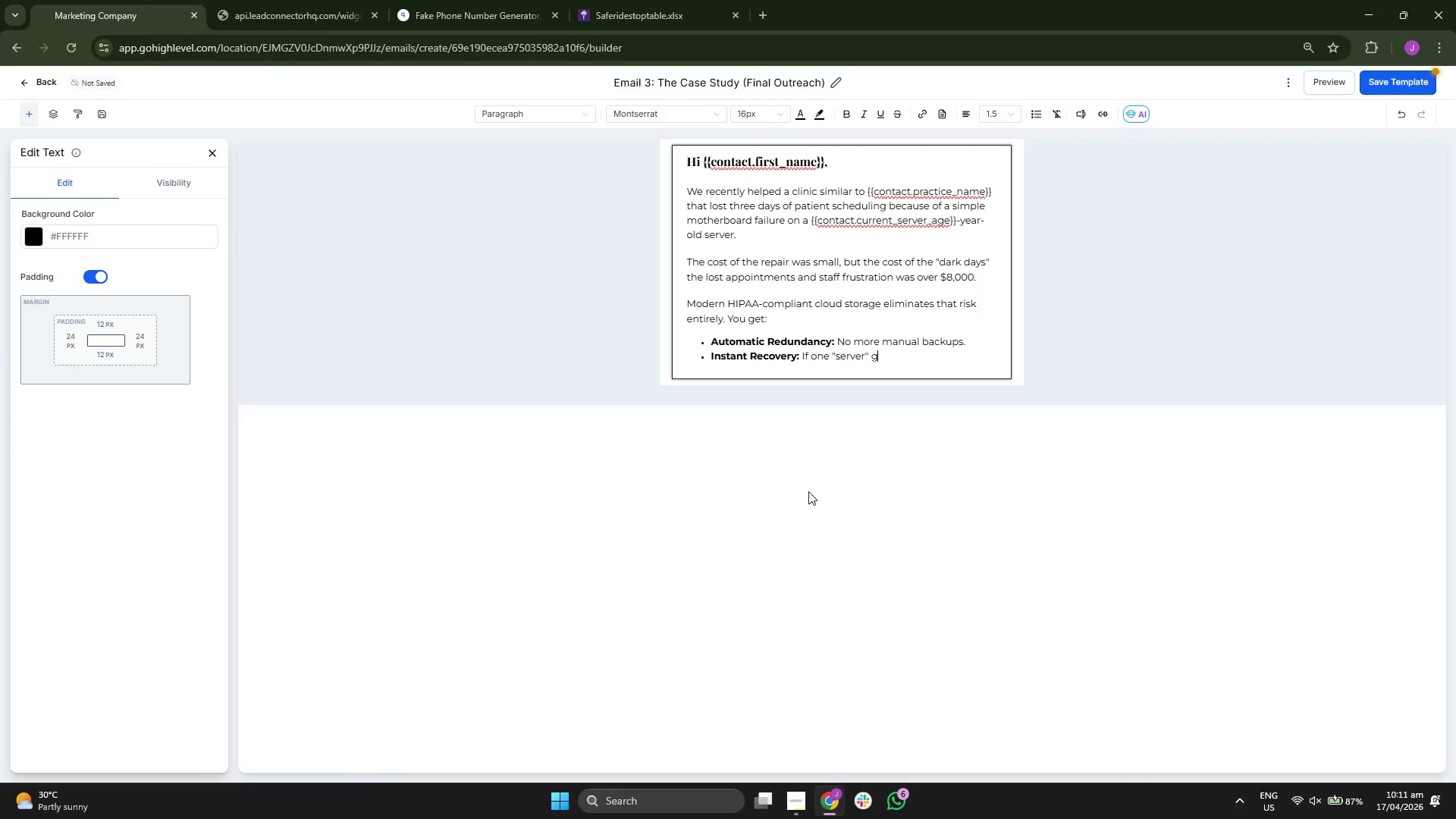 
type(oe)
 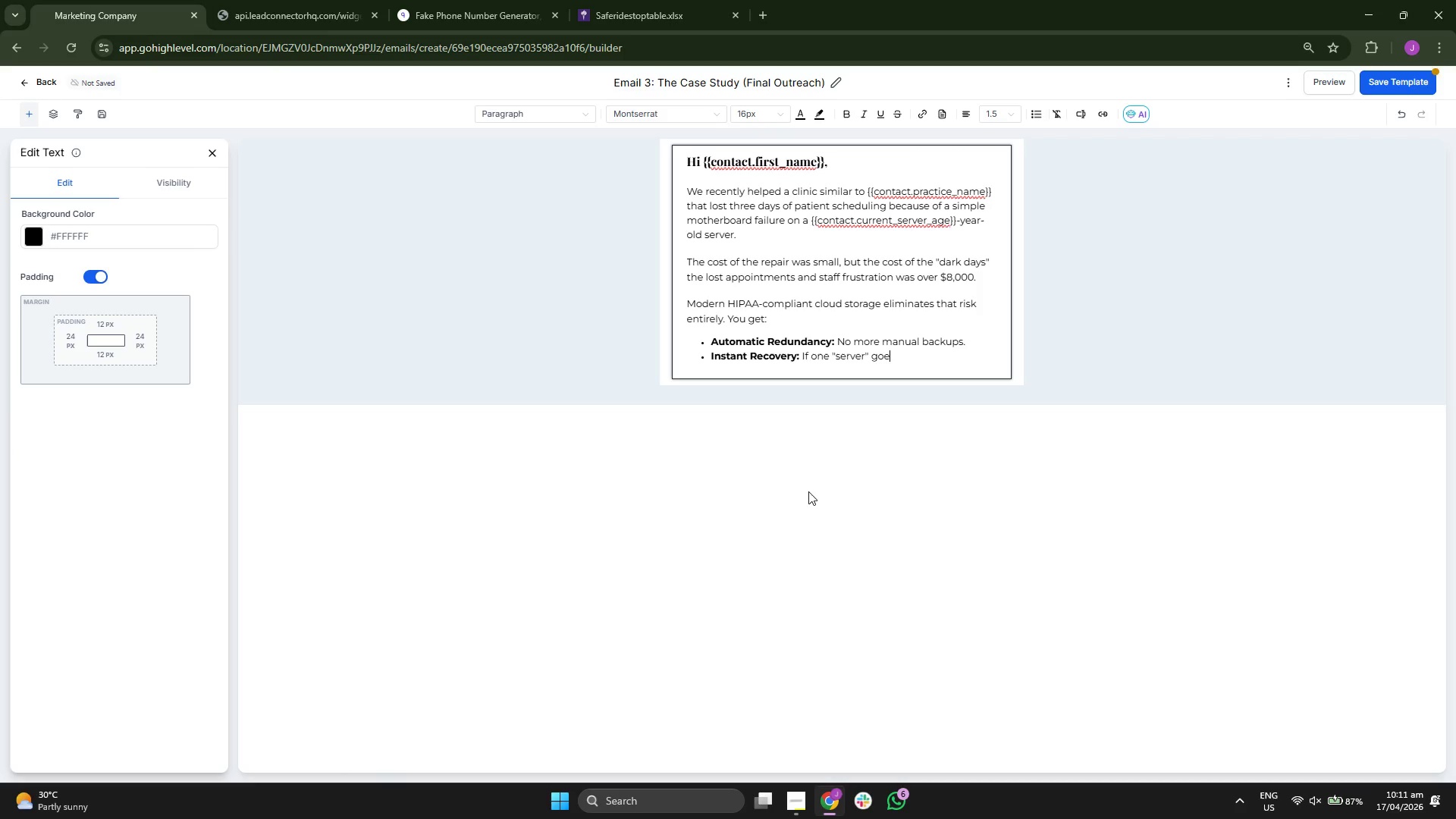 
key(S)
 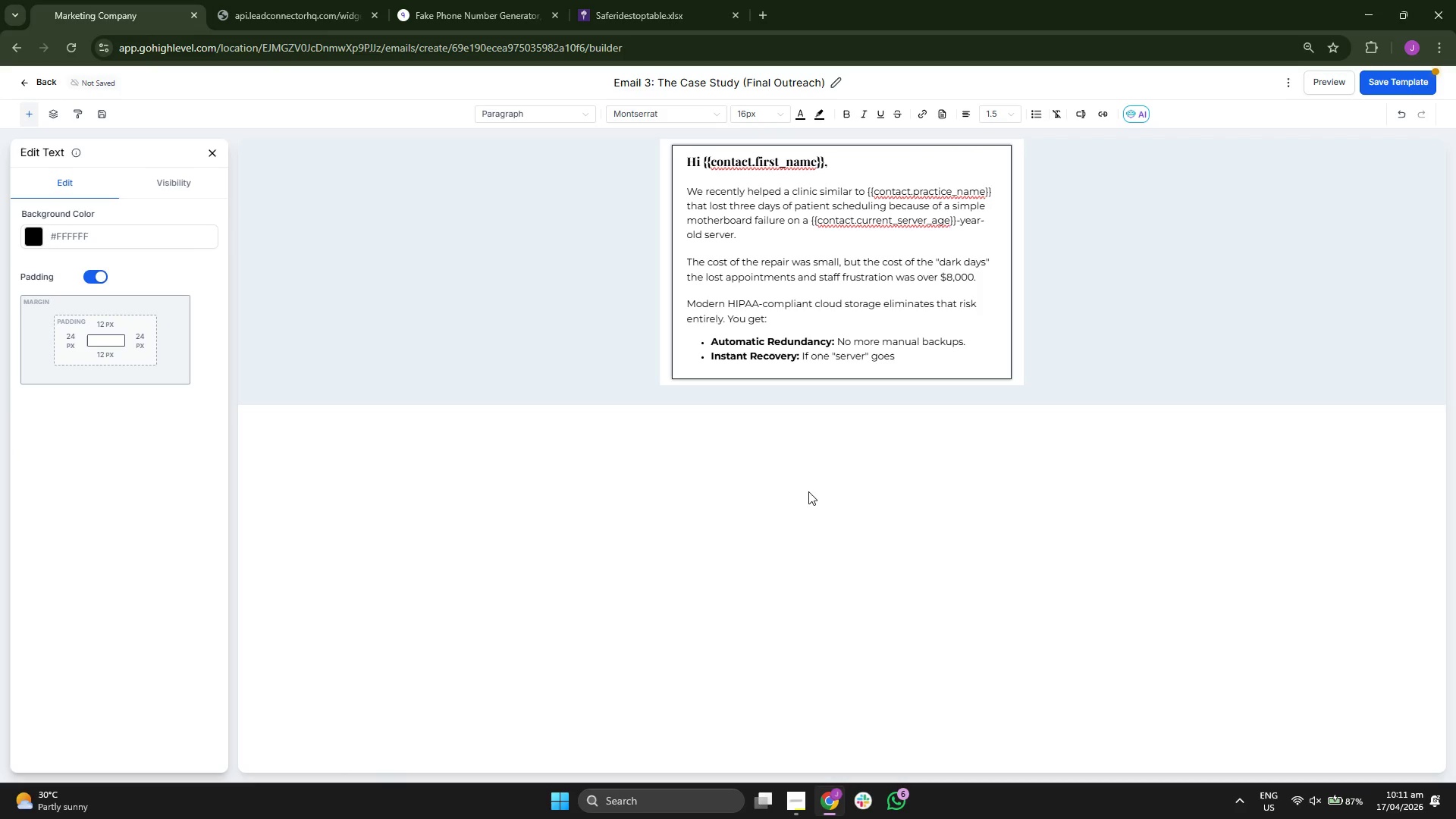 
key(Space)
 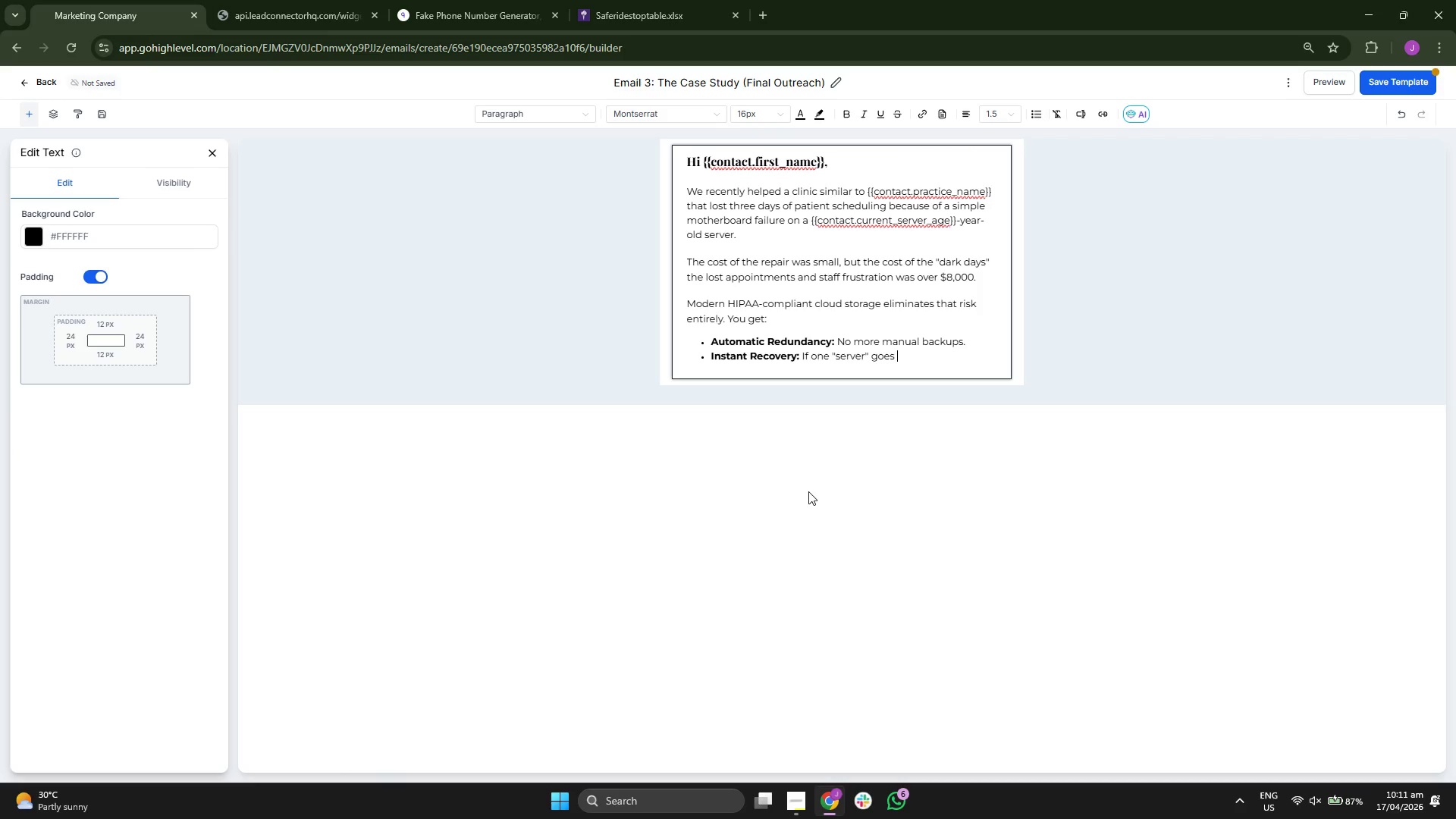 
type(do)
 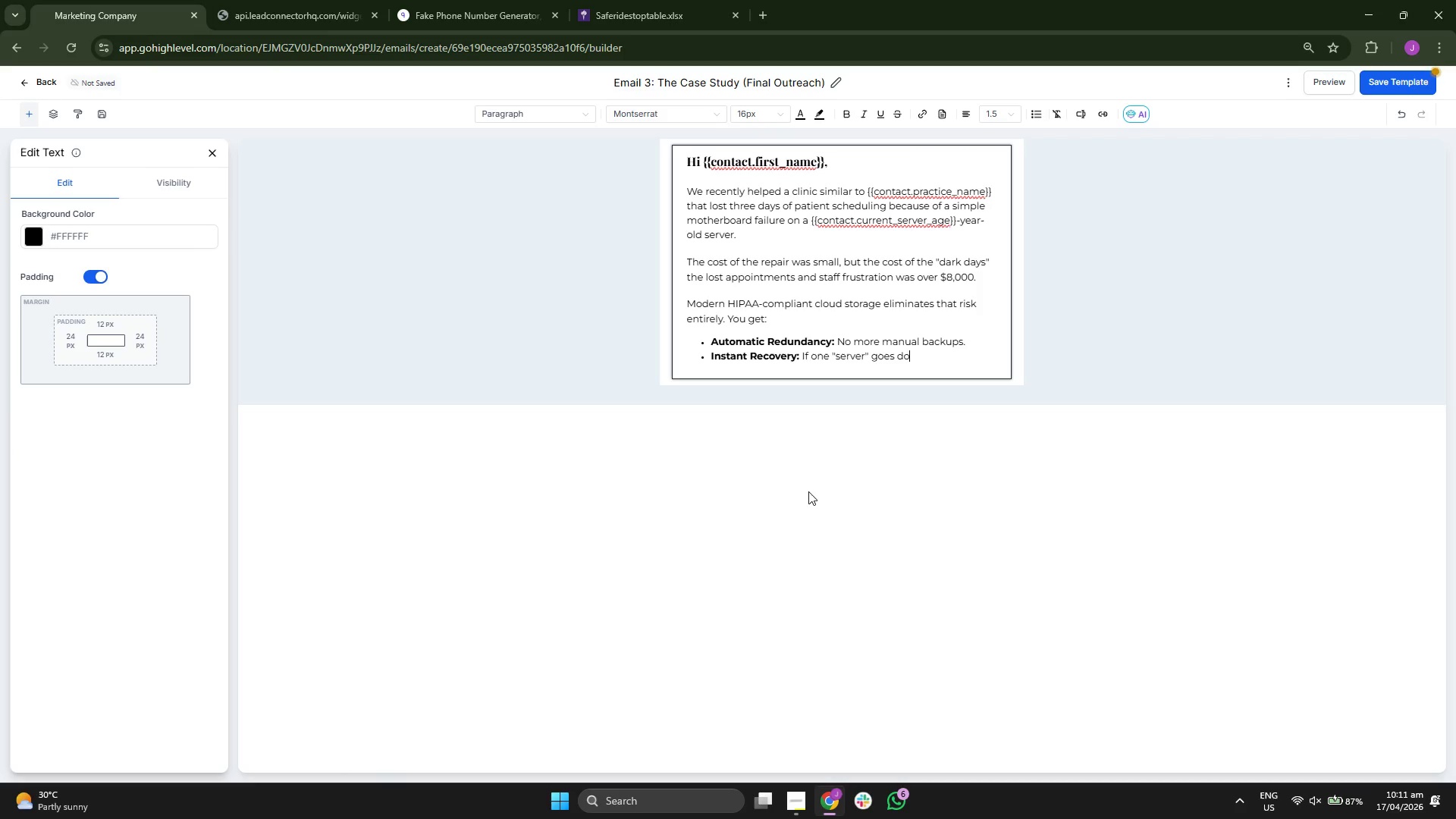 
type(wn, ano)
 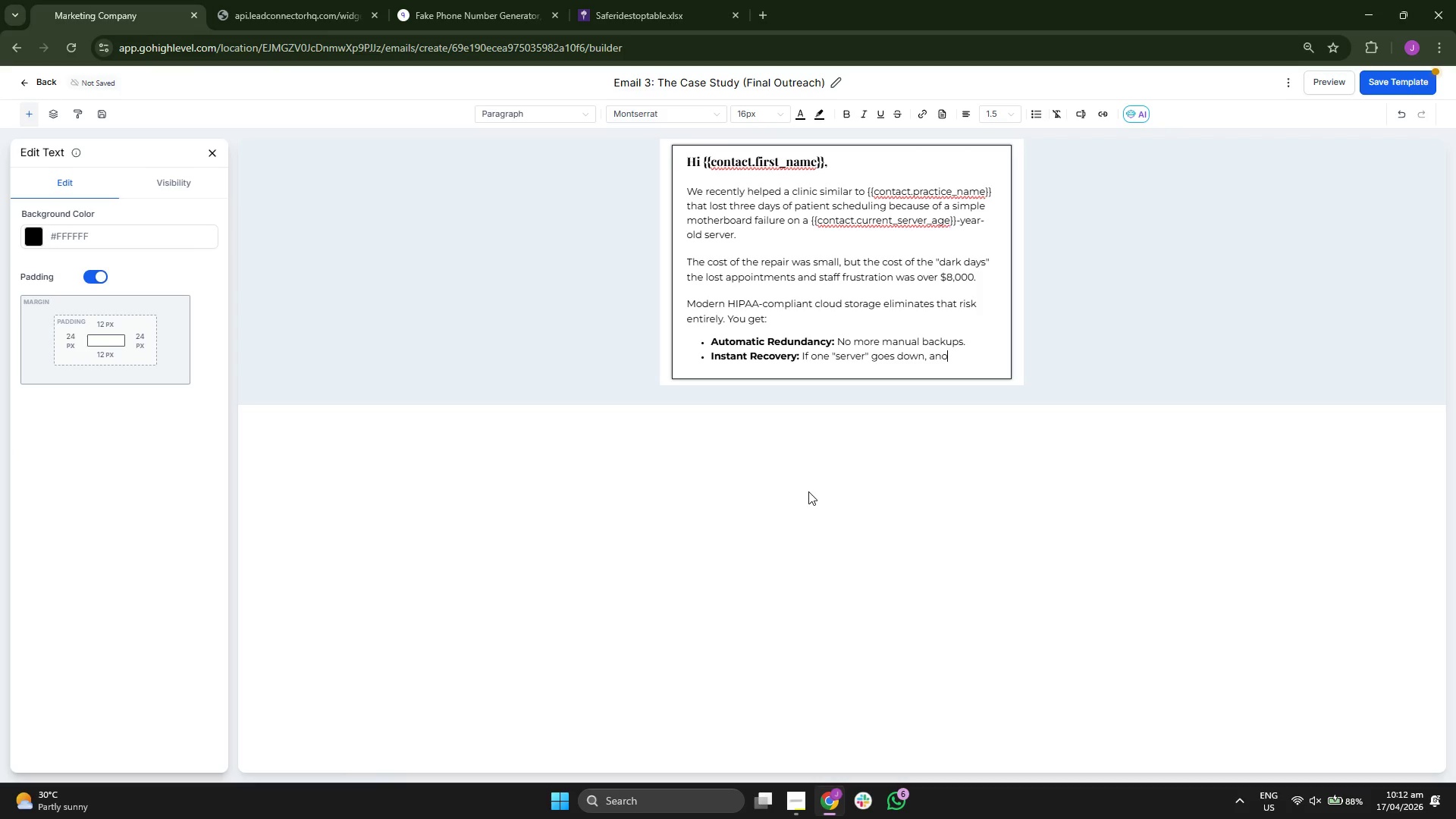 
key(T)
 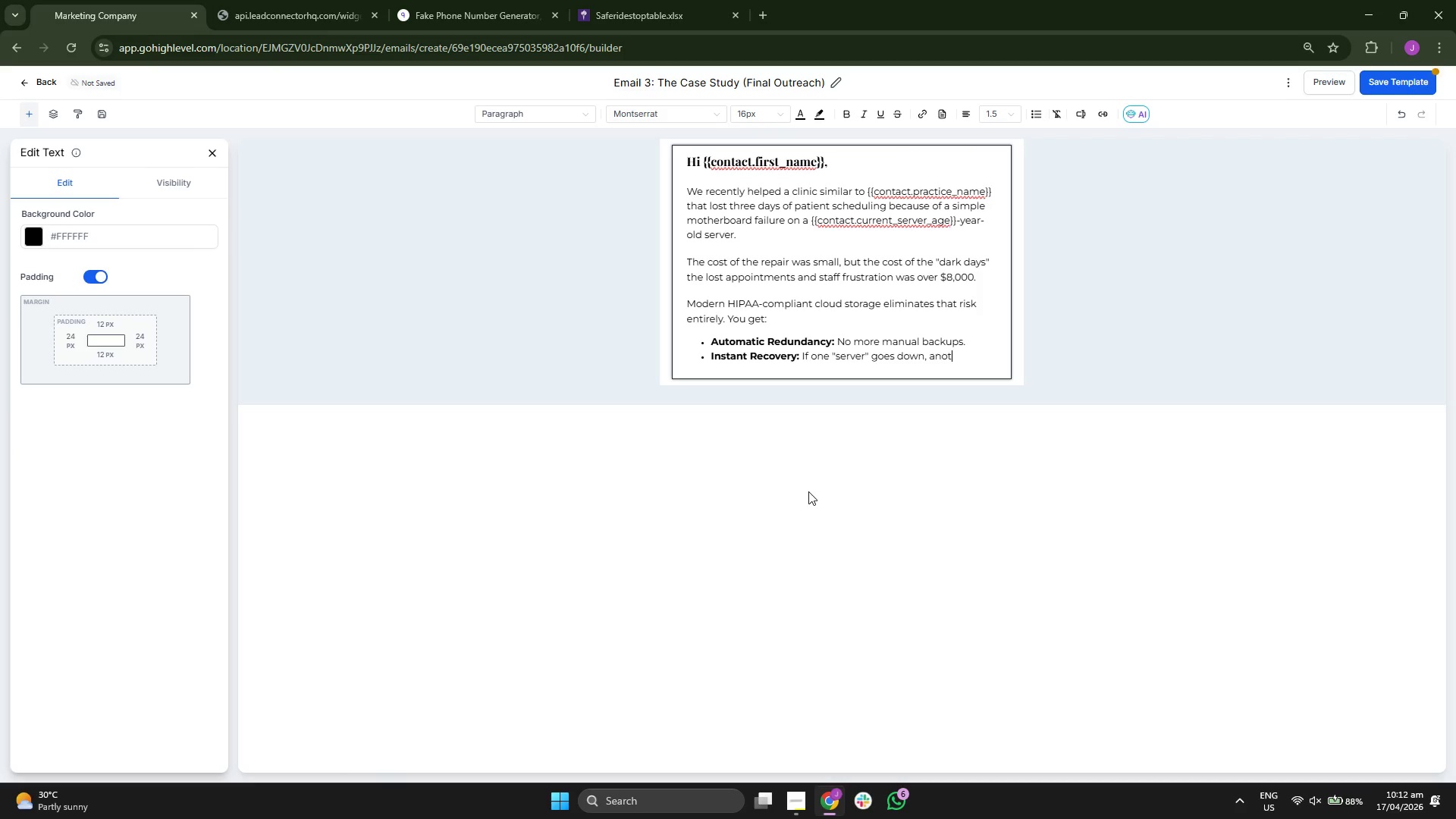 
type(her t)
 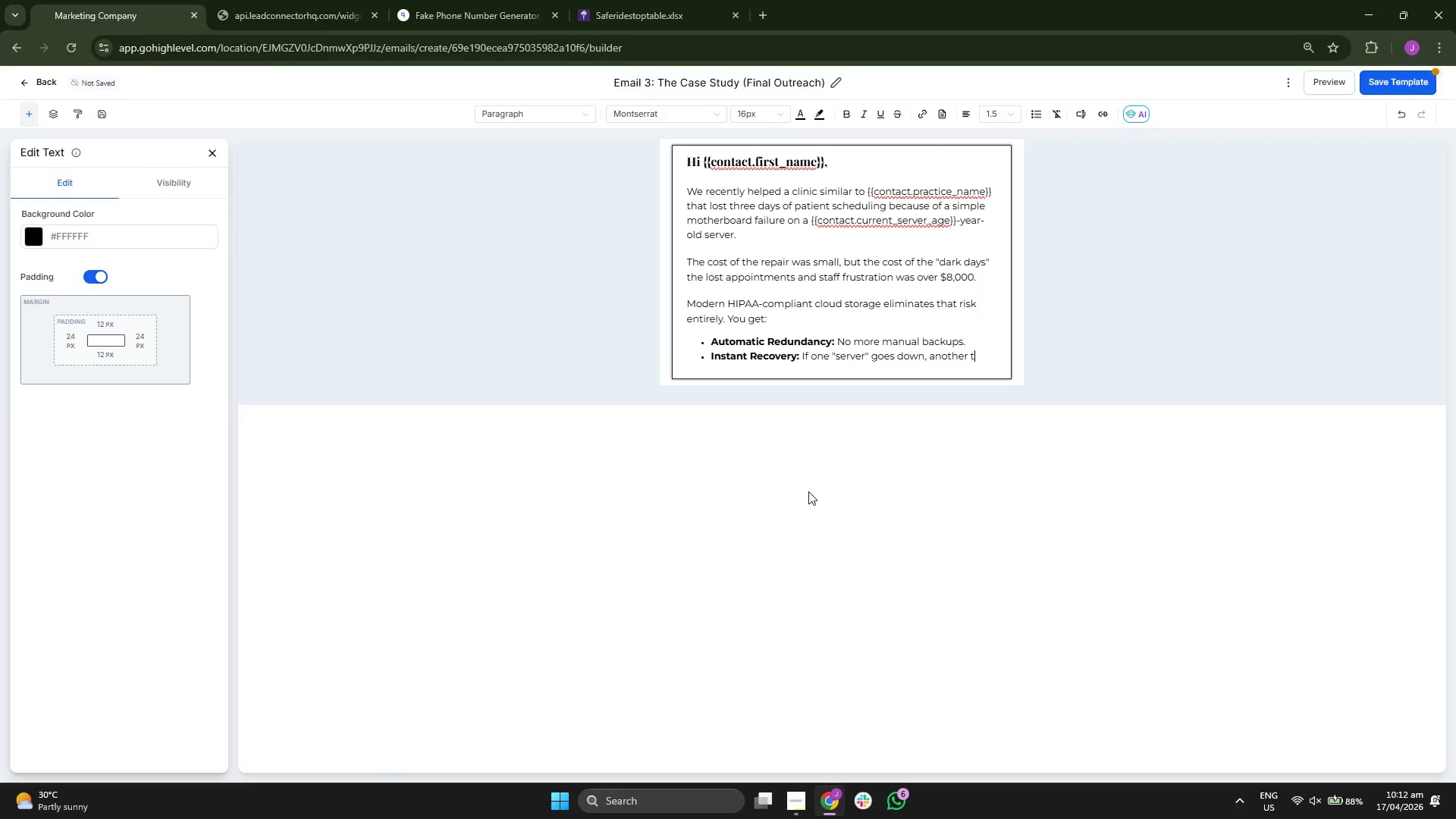 
key(A)
 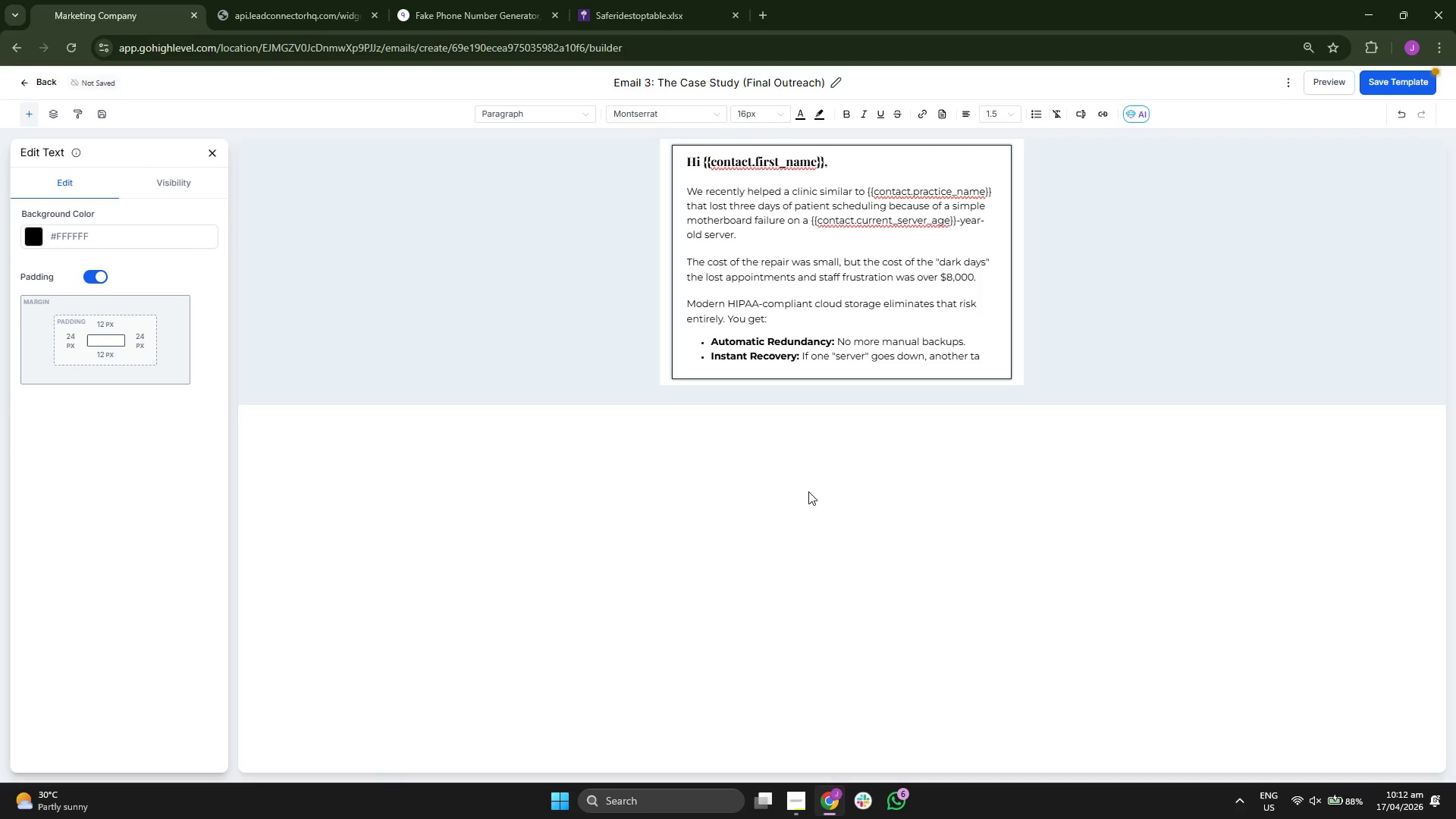 
type(kes )
 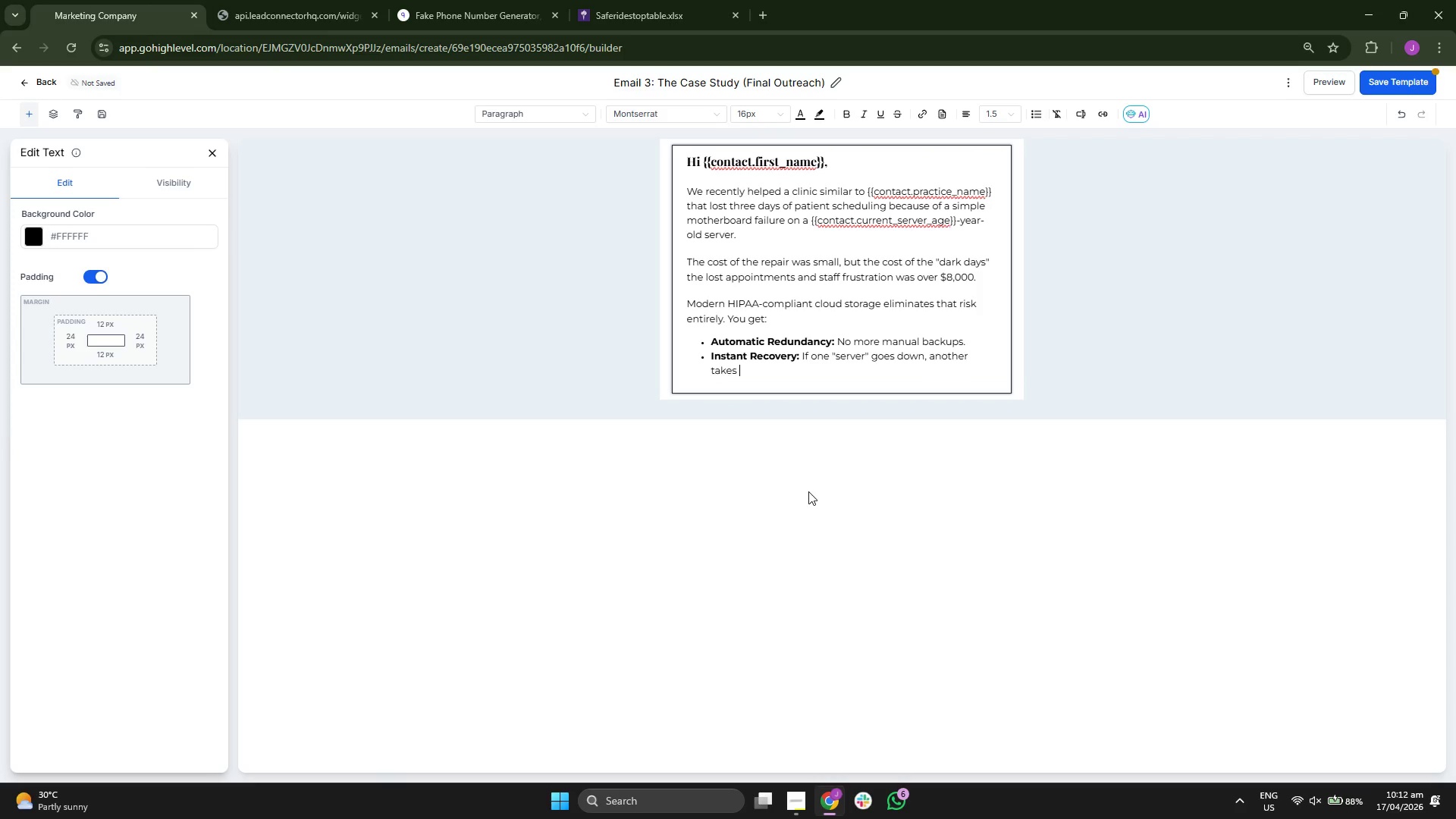 
key(O)
 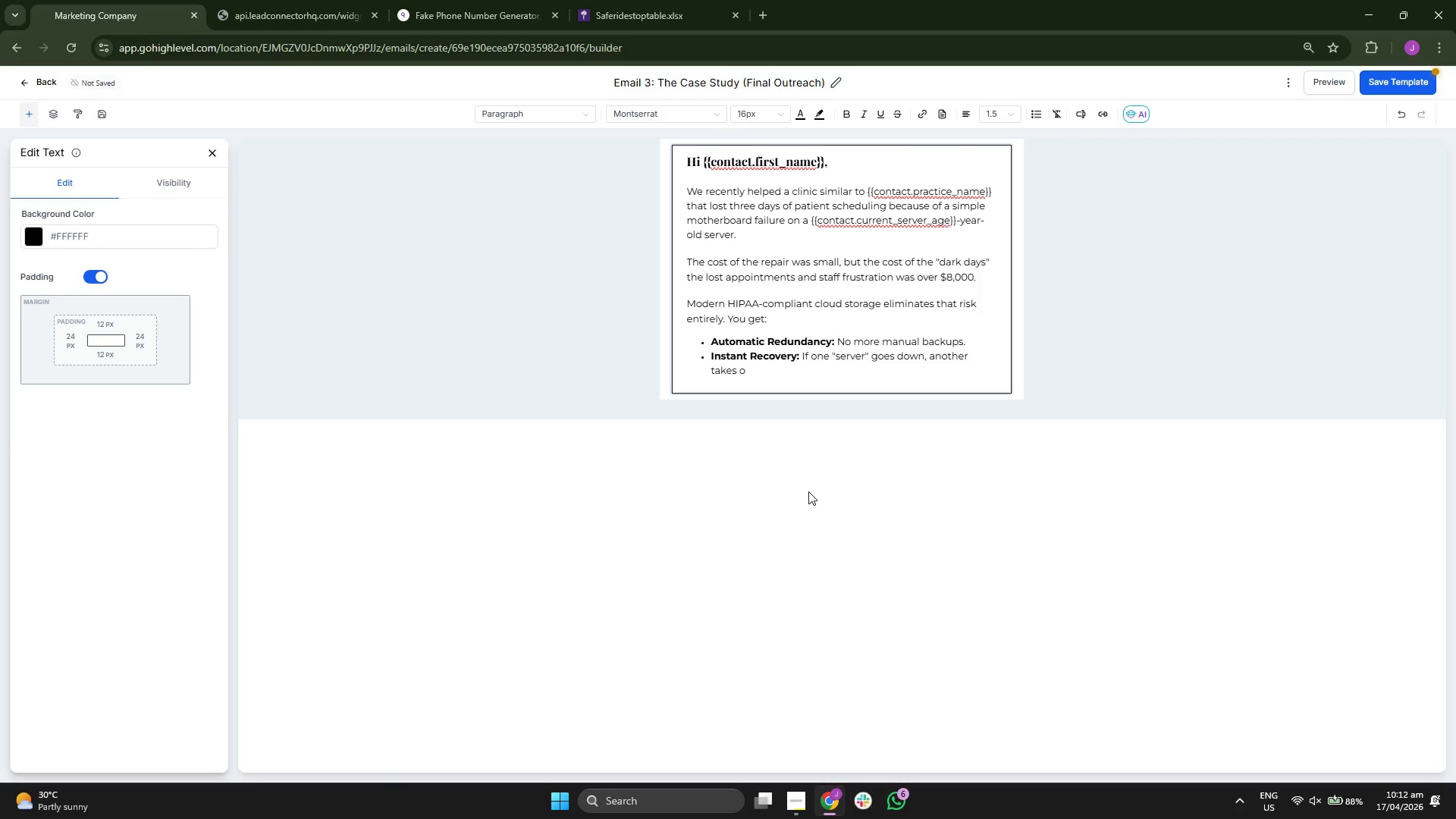 
type(ver i)
 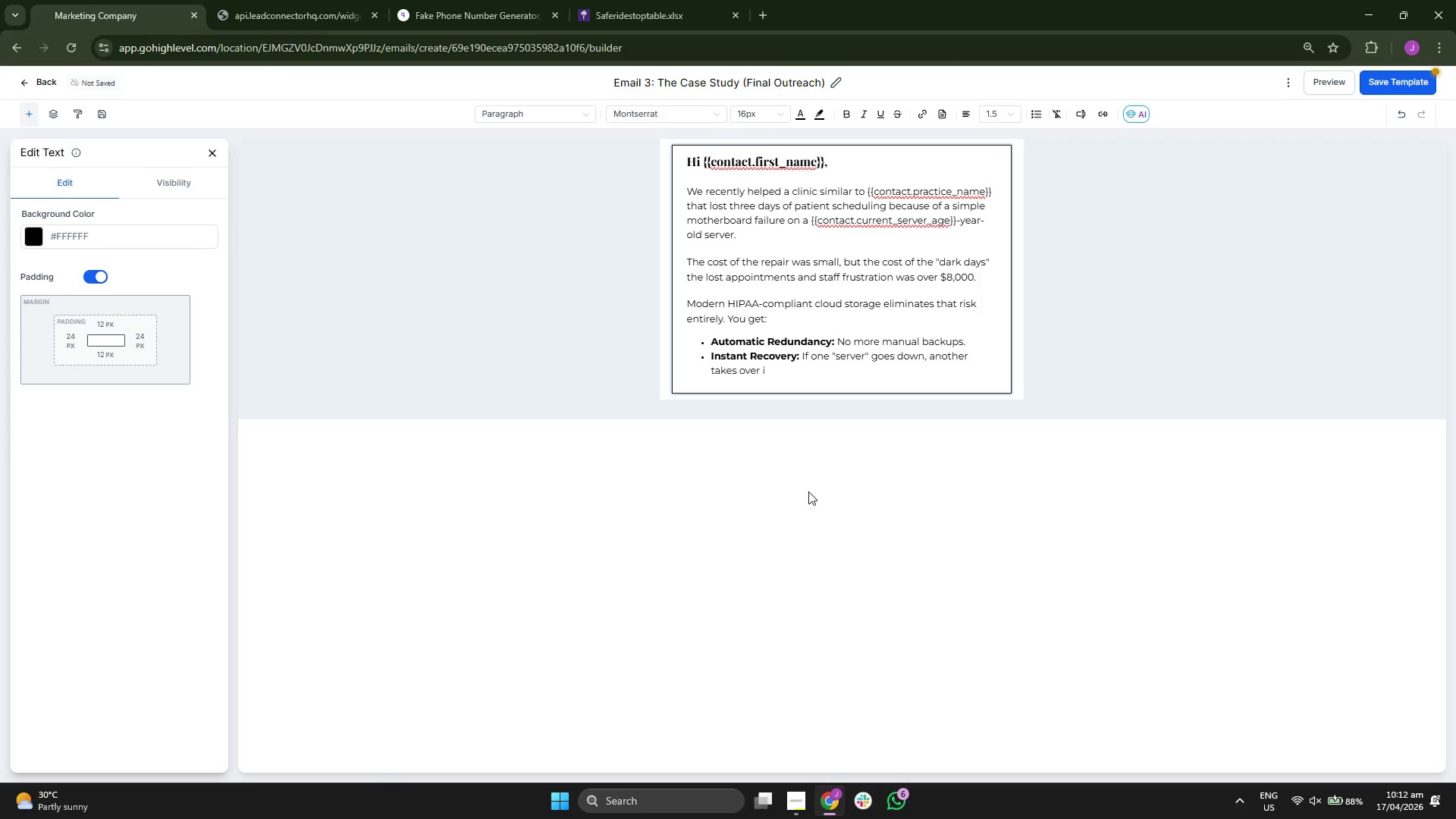 
type(nstant)
 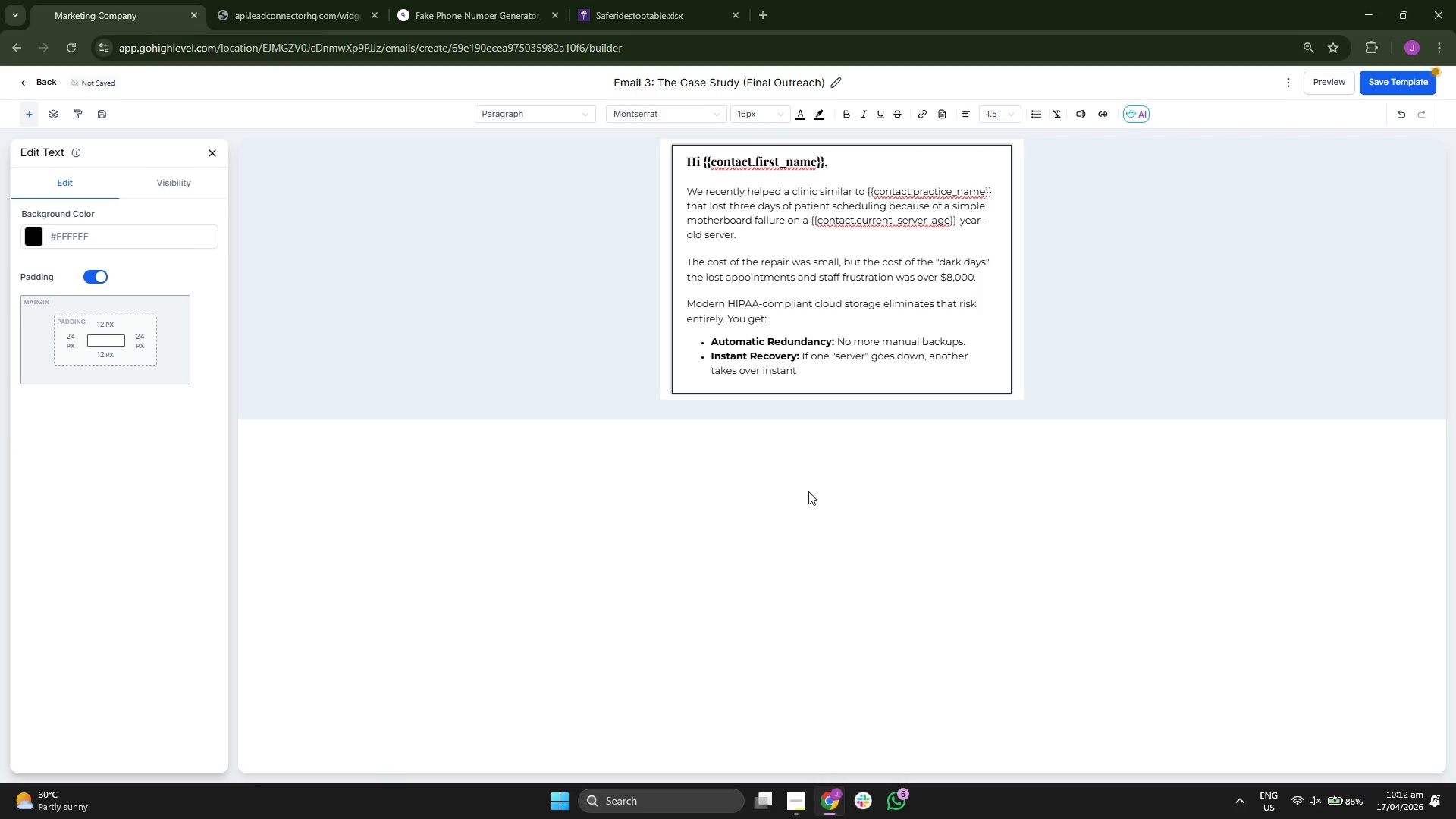 
type(ly.)
 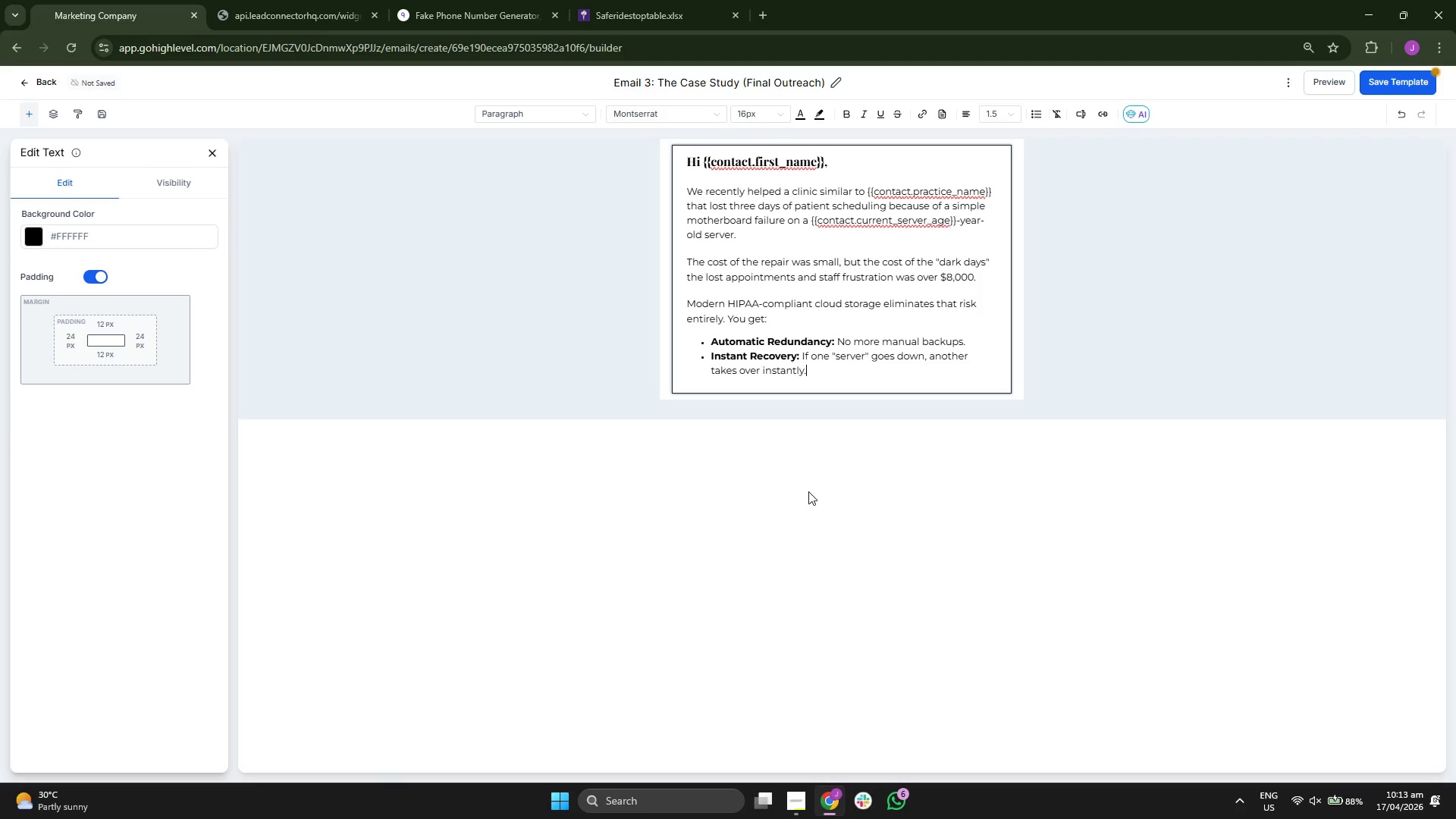 
key(Enter)
 